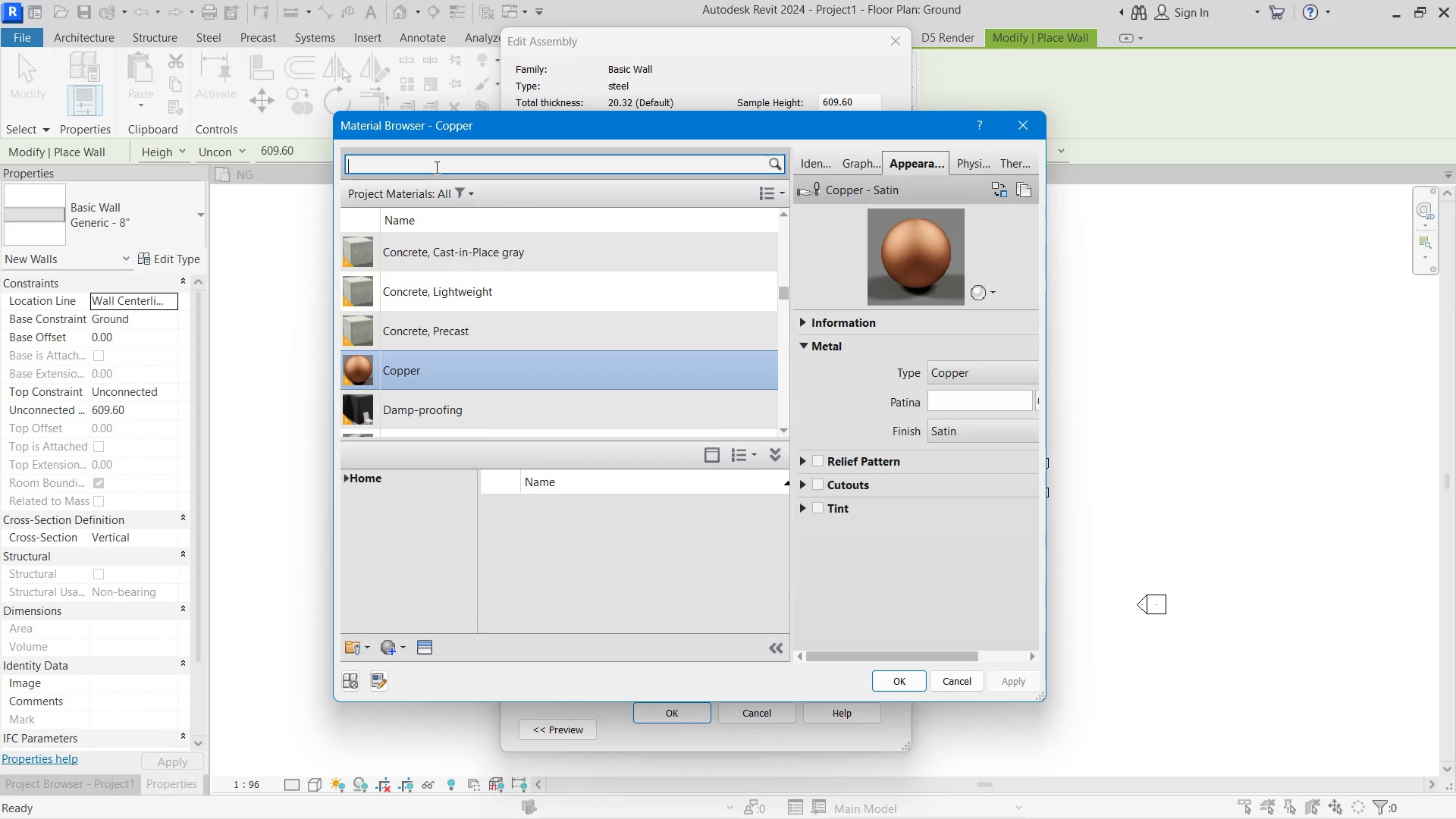 
type(steel)
 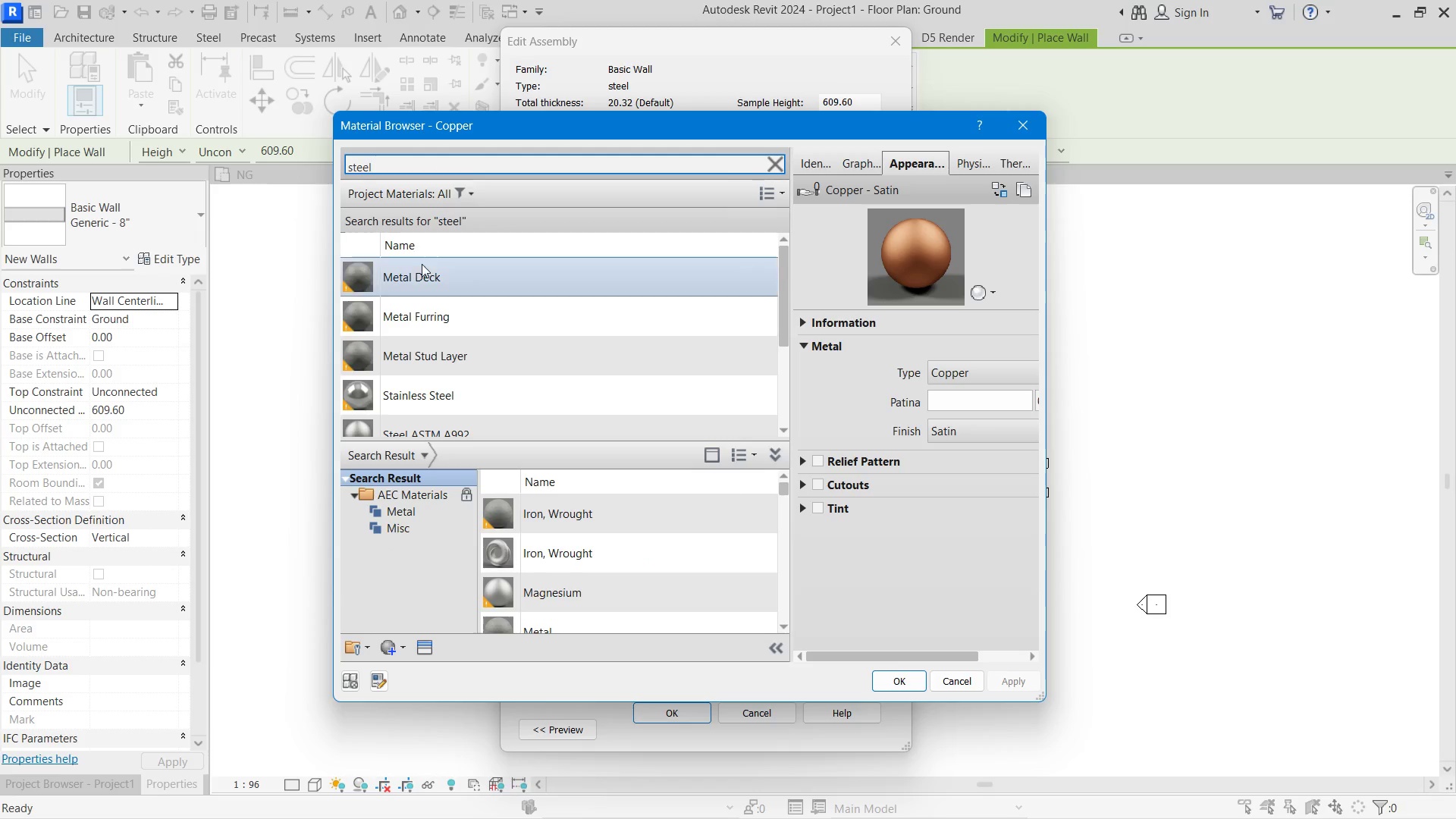 
left_click([422, 278])
 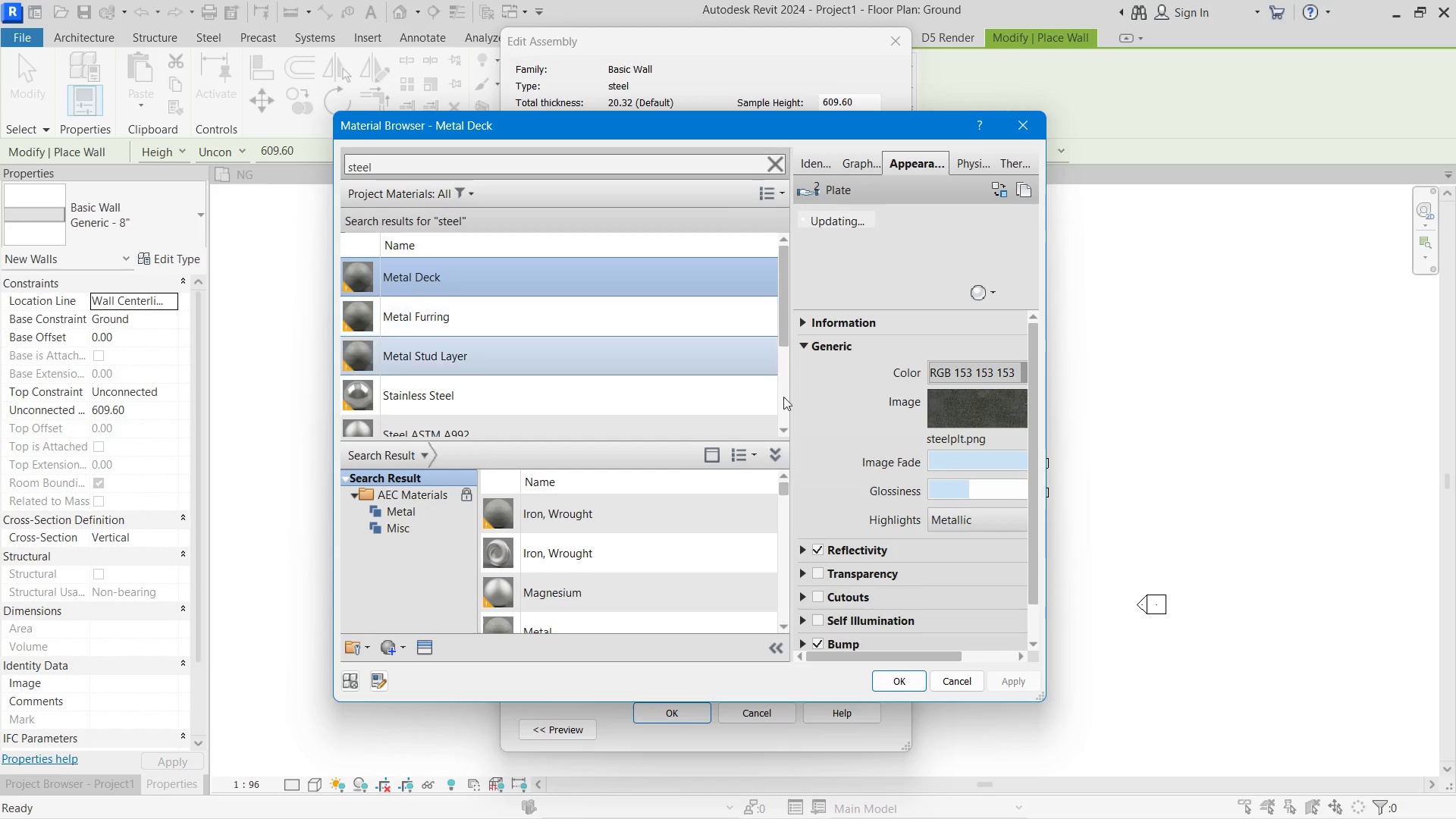 
scroll: coordinate [821, 453], scroll_direction: down, amount: 3.0
 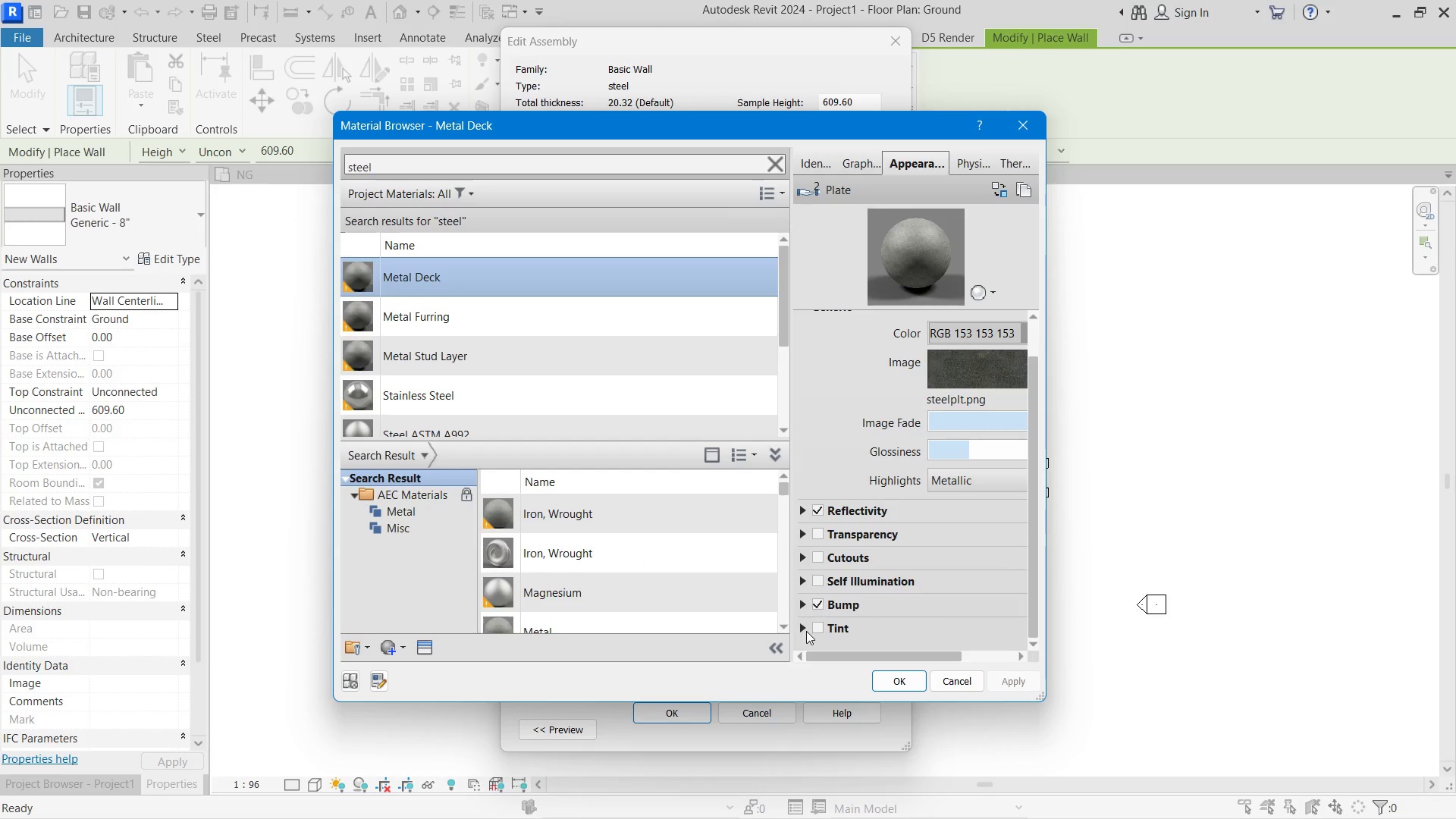 
left_click([806, 631])
 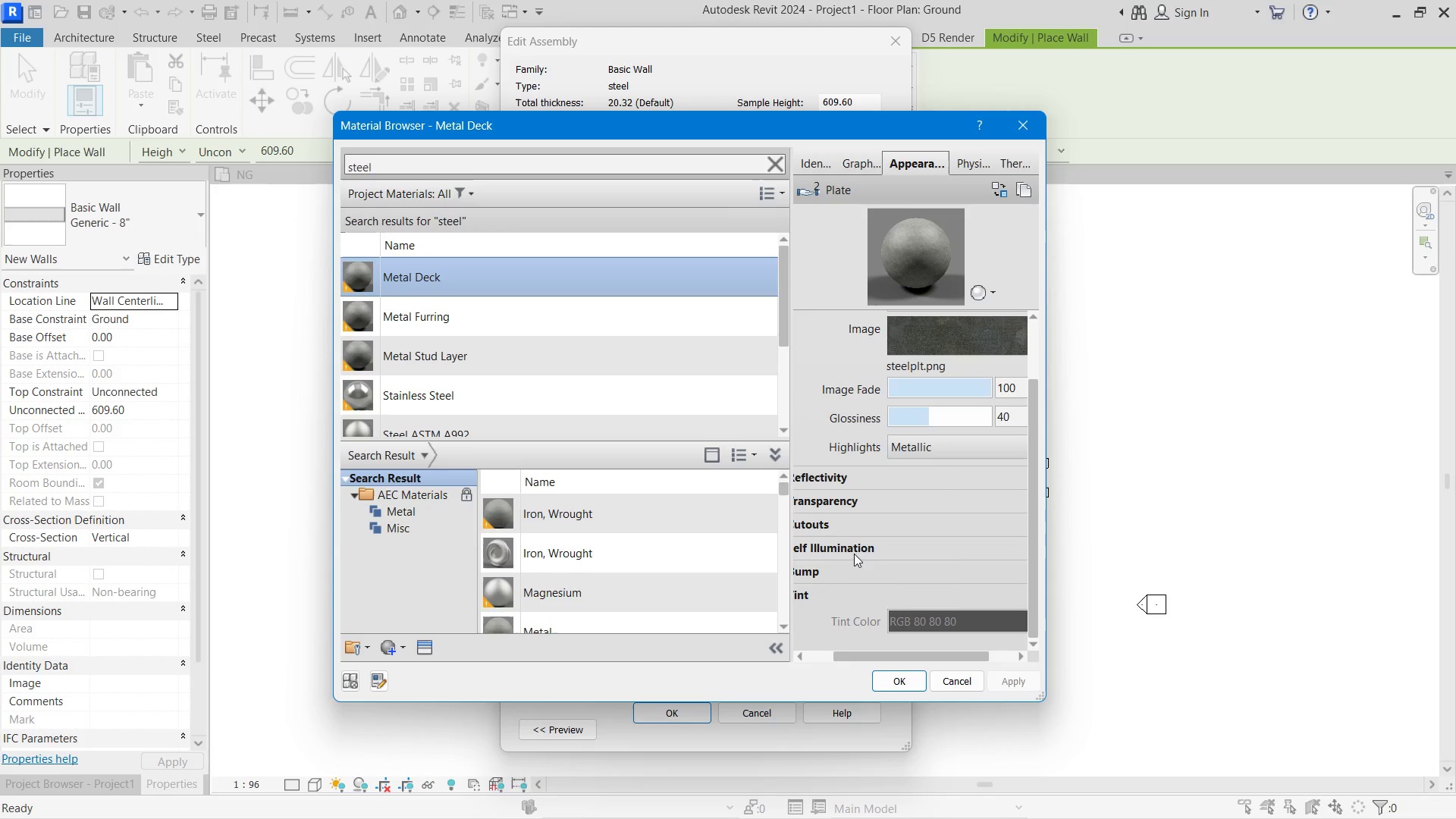 
scroll: coordinate [861, 540], scroll_direction: down, amount: 2.0
 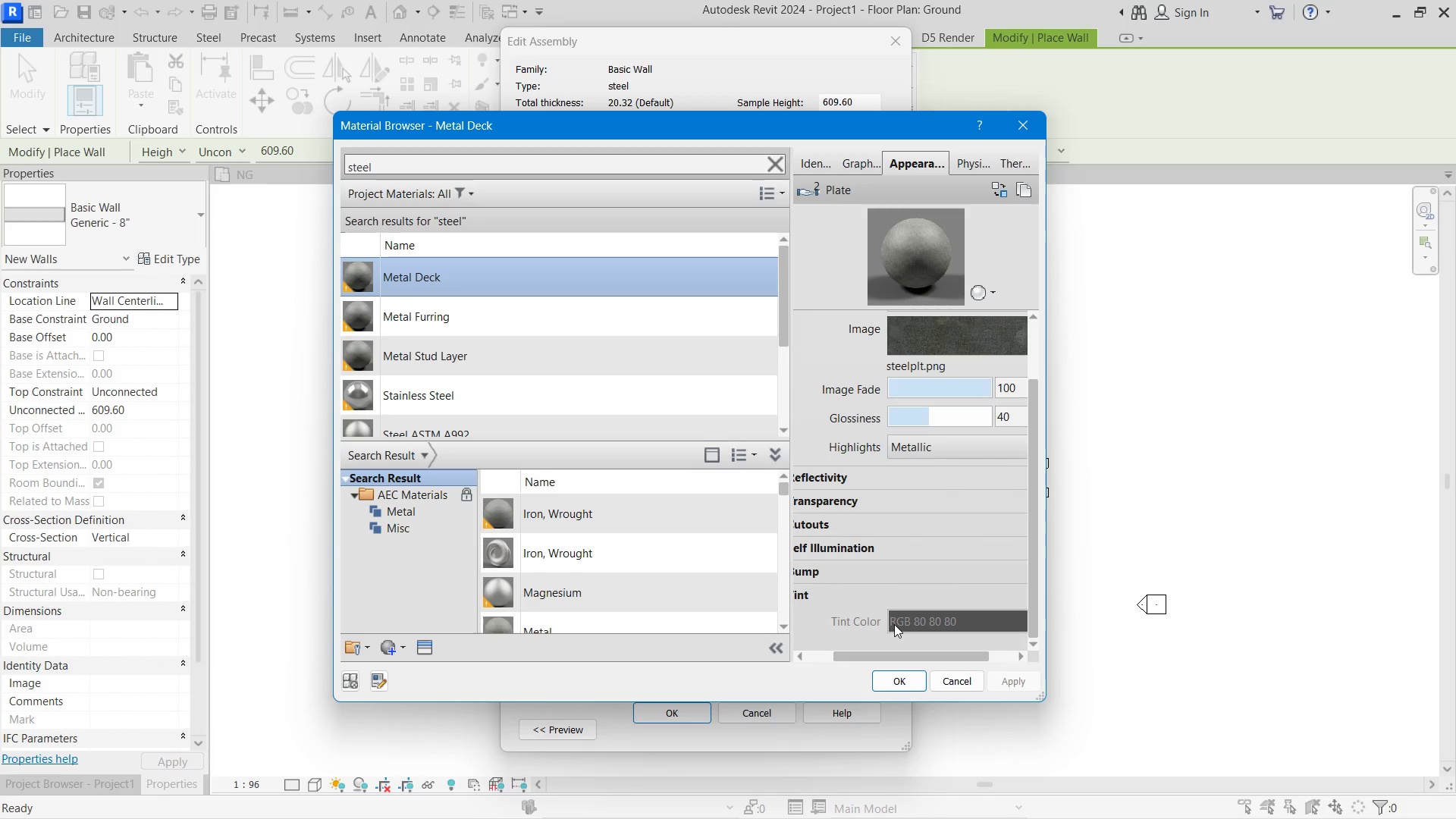 
double_click([870, 622])
 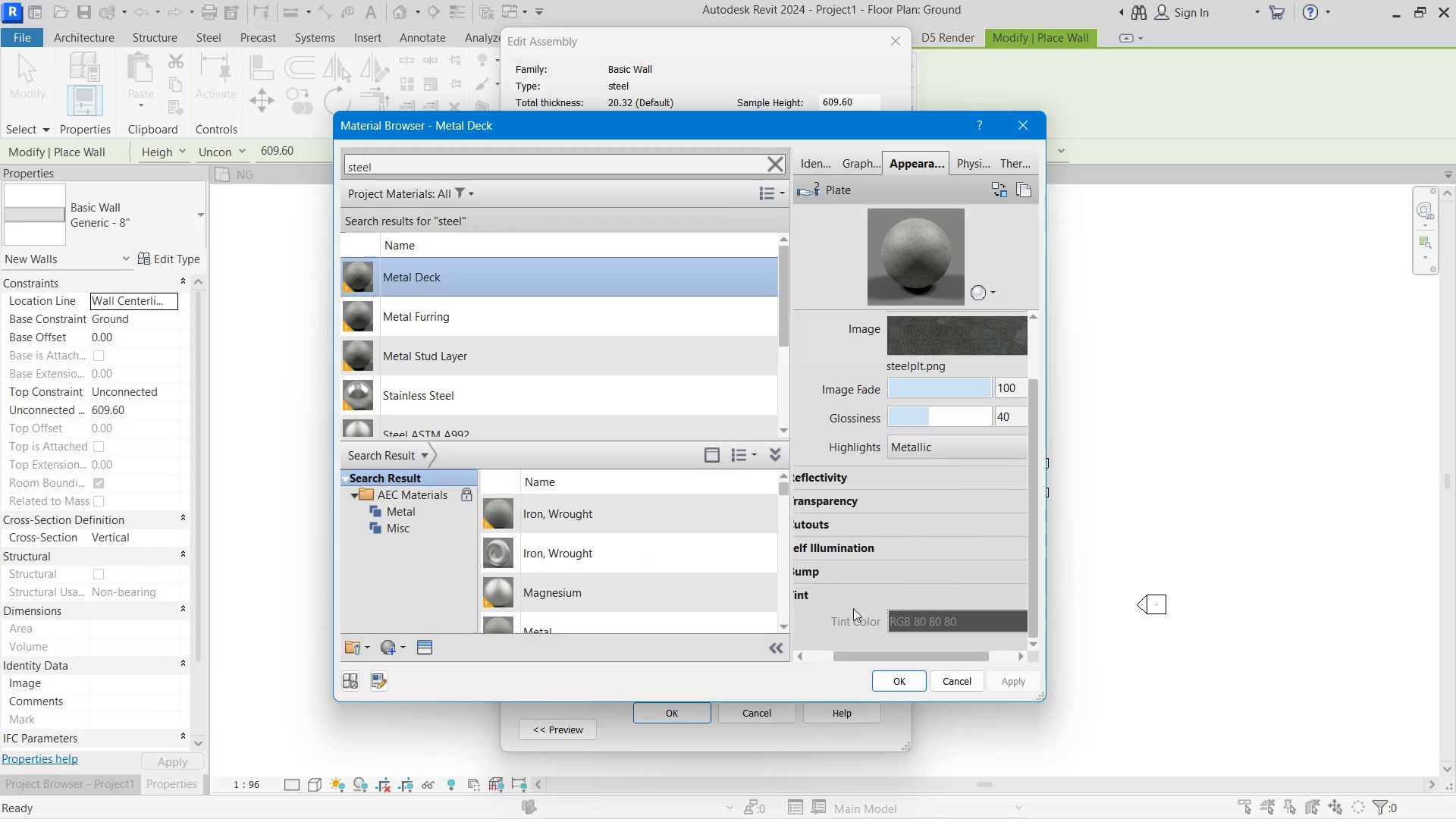 
left_click([915, 613])
 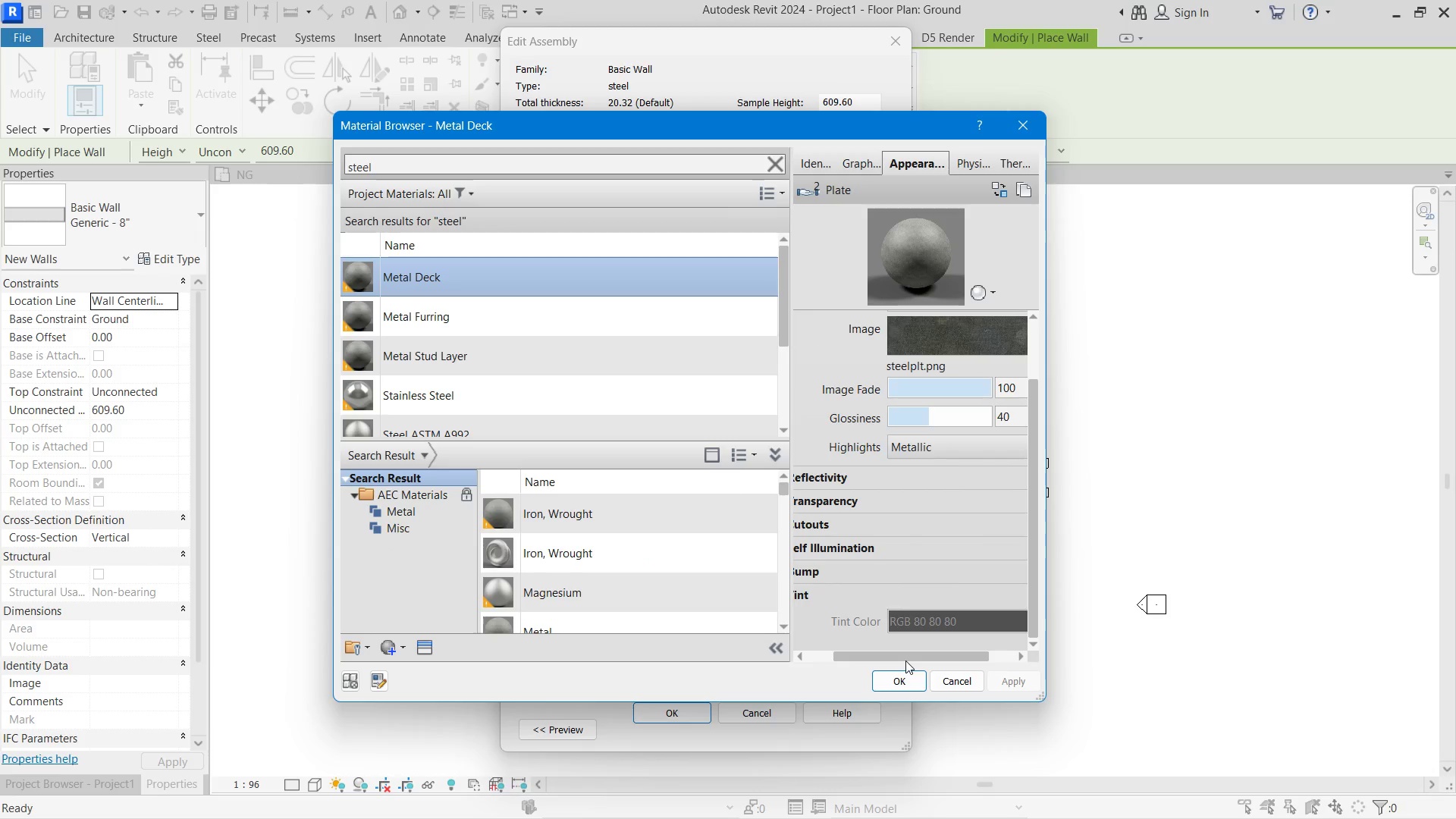 
left_click_drag(start_coordinate=[904, 657], to_coordinate=[796, 652])
 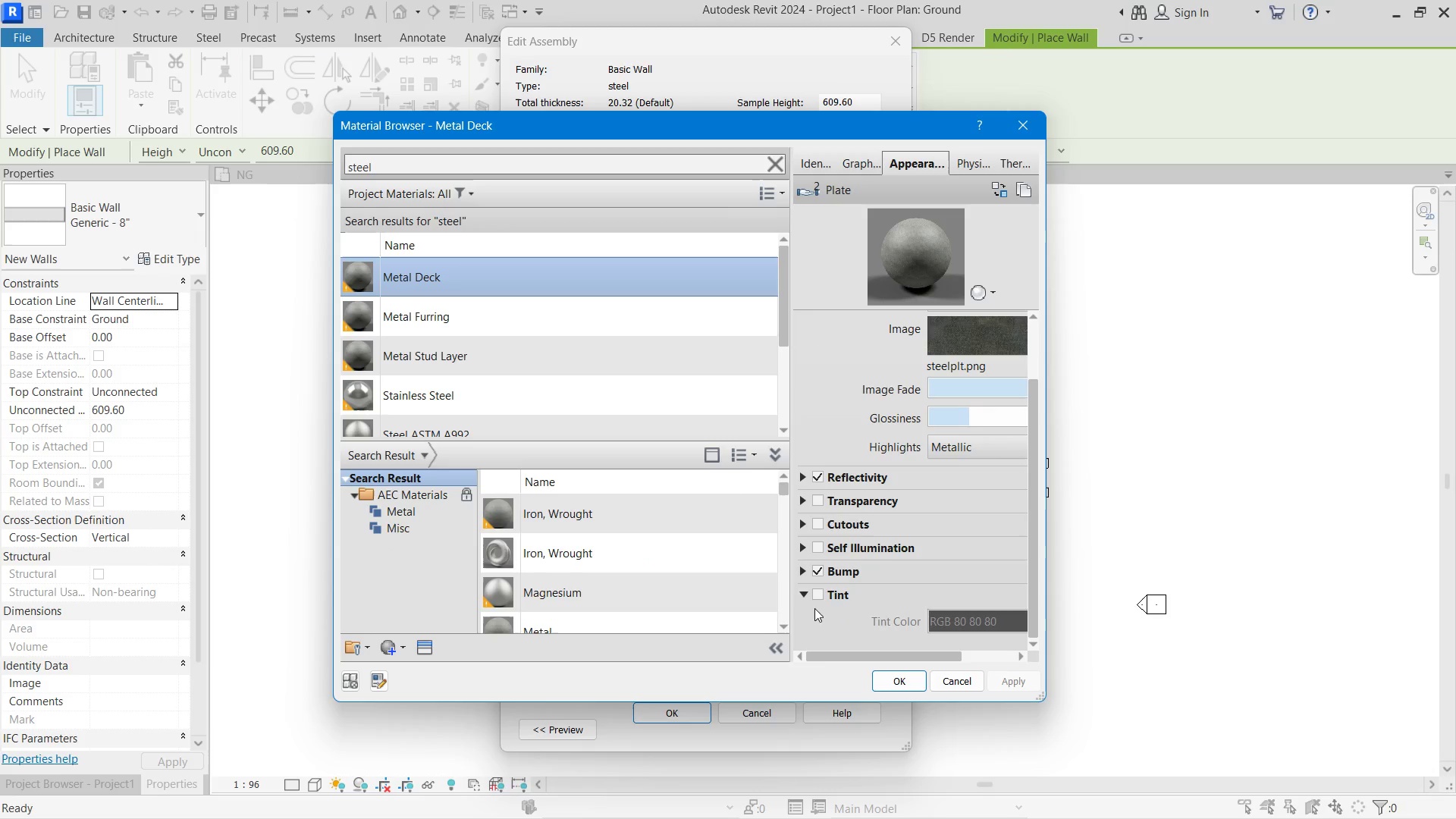 
left_click([815, 598])
 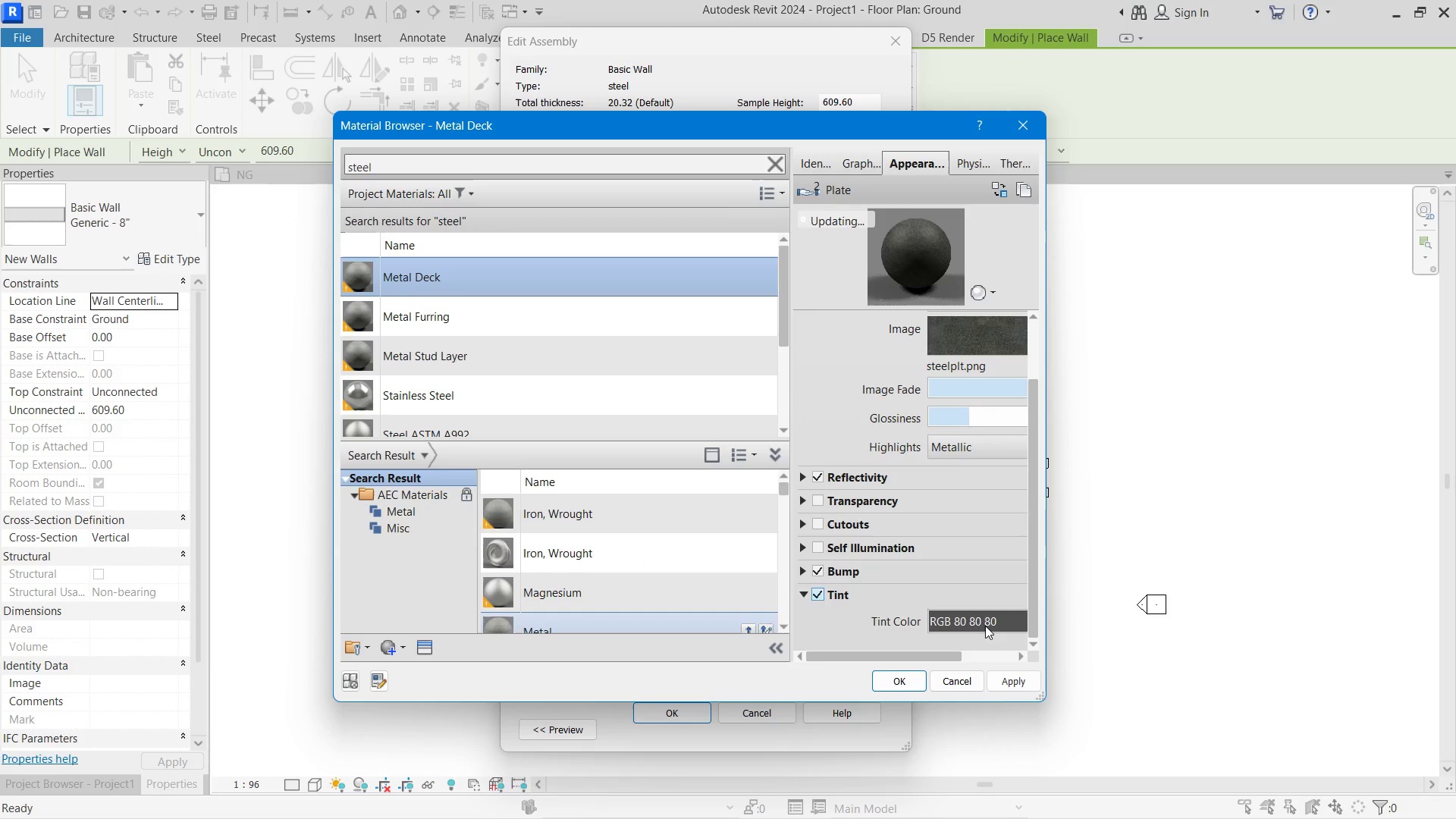 
left_click([976, 620])
 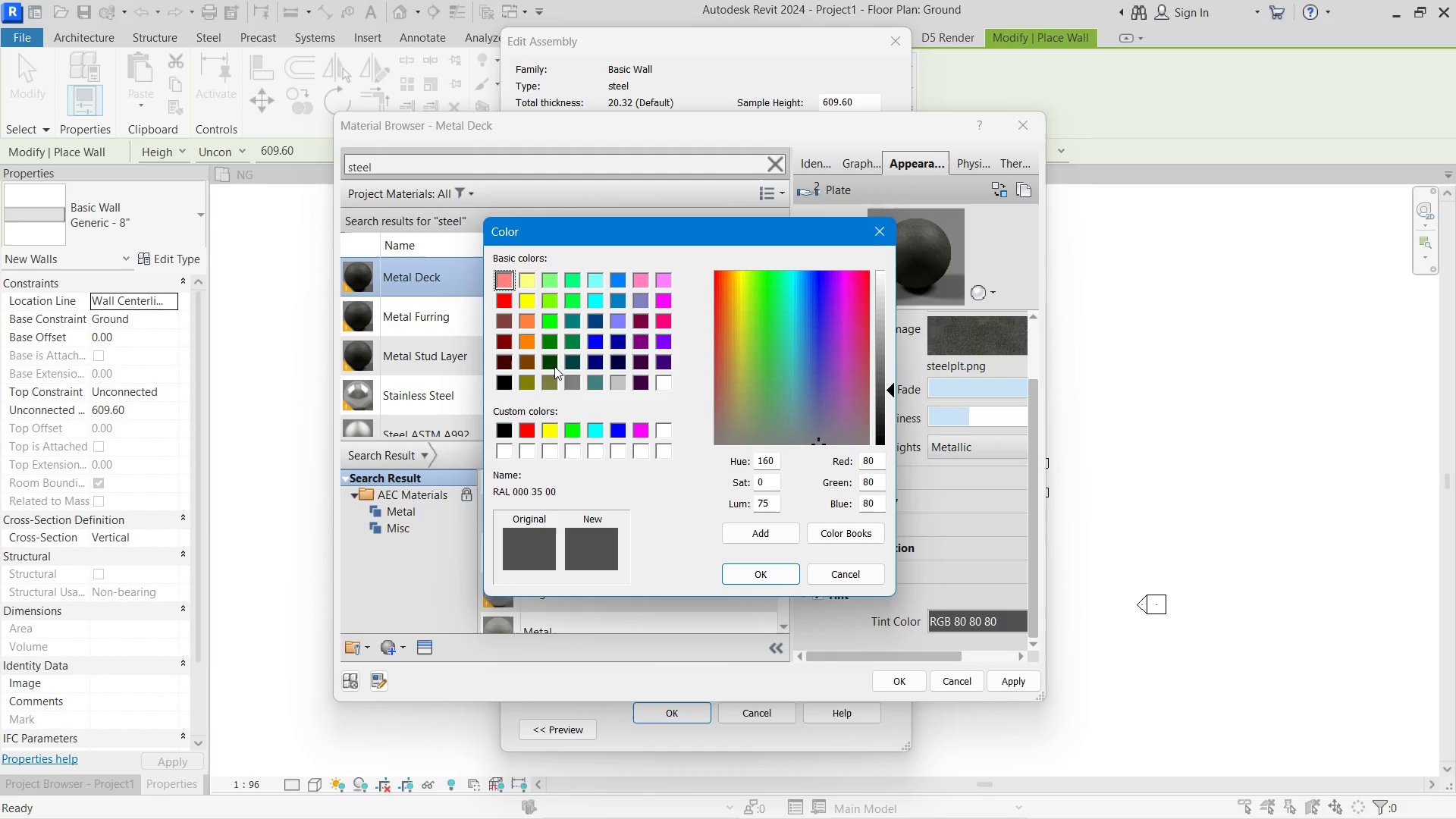 
left_click([543, 358])
 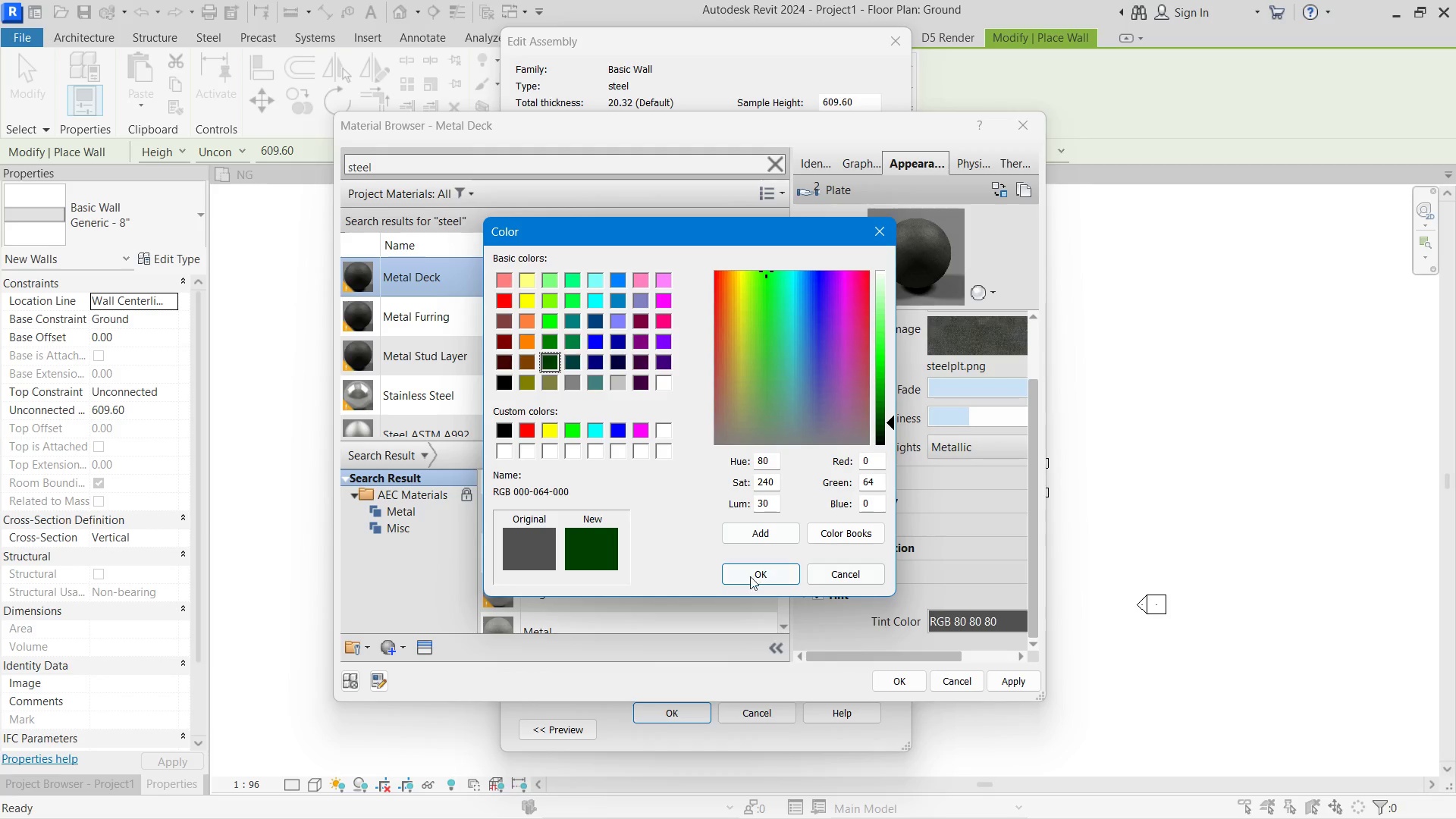 
left_click([759, 579])
 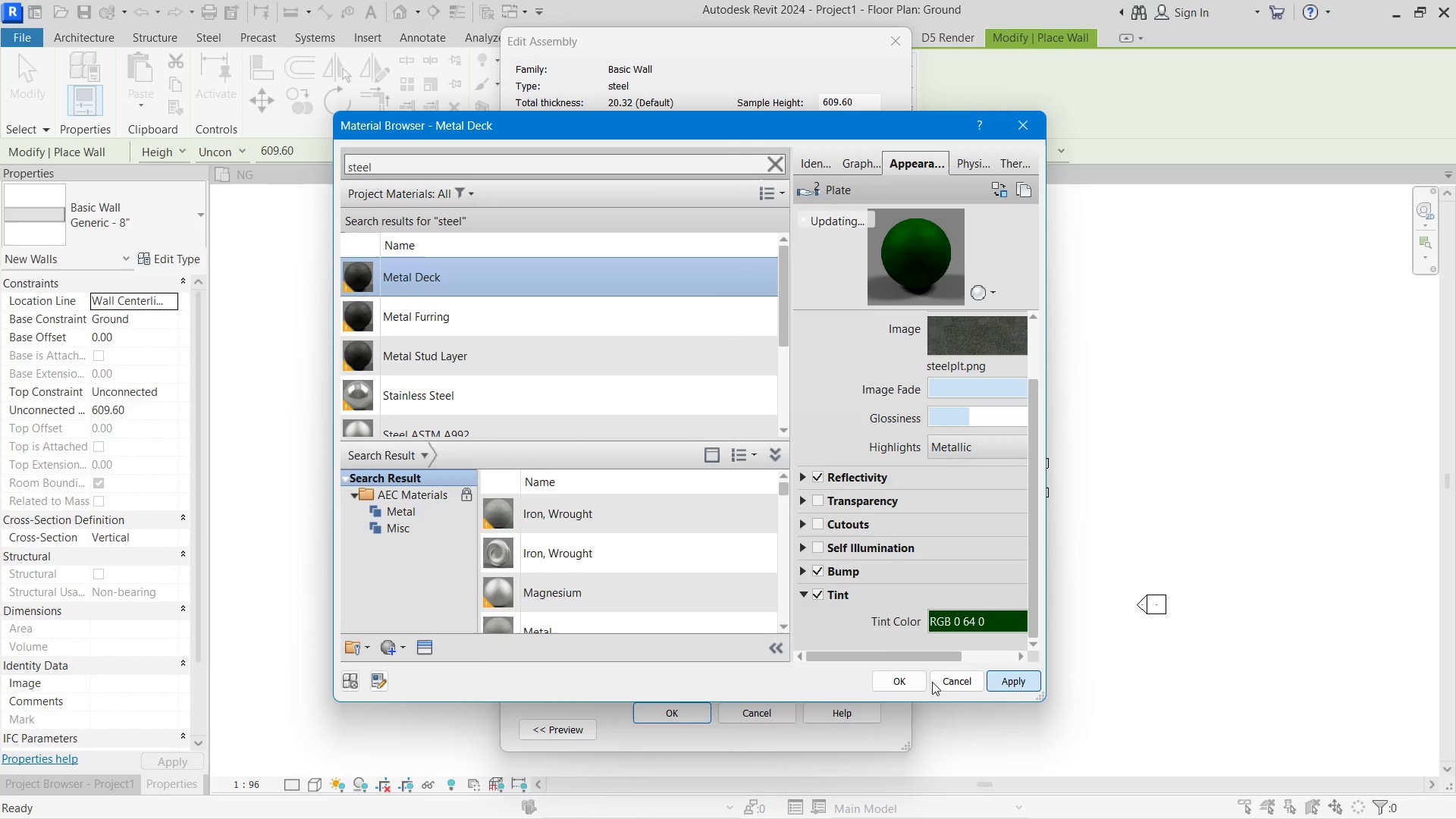 
double_click([889, 682])
 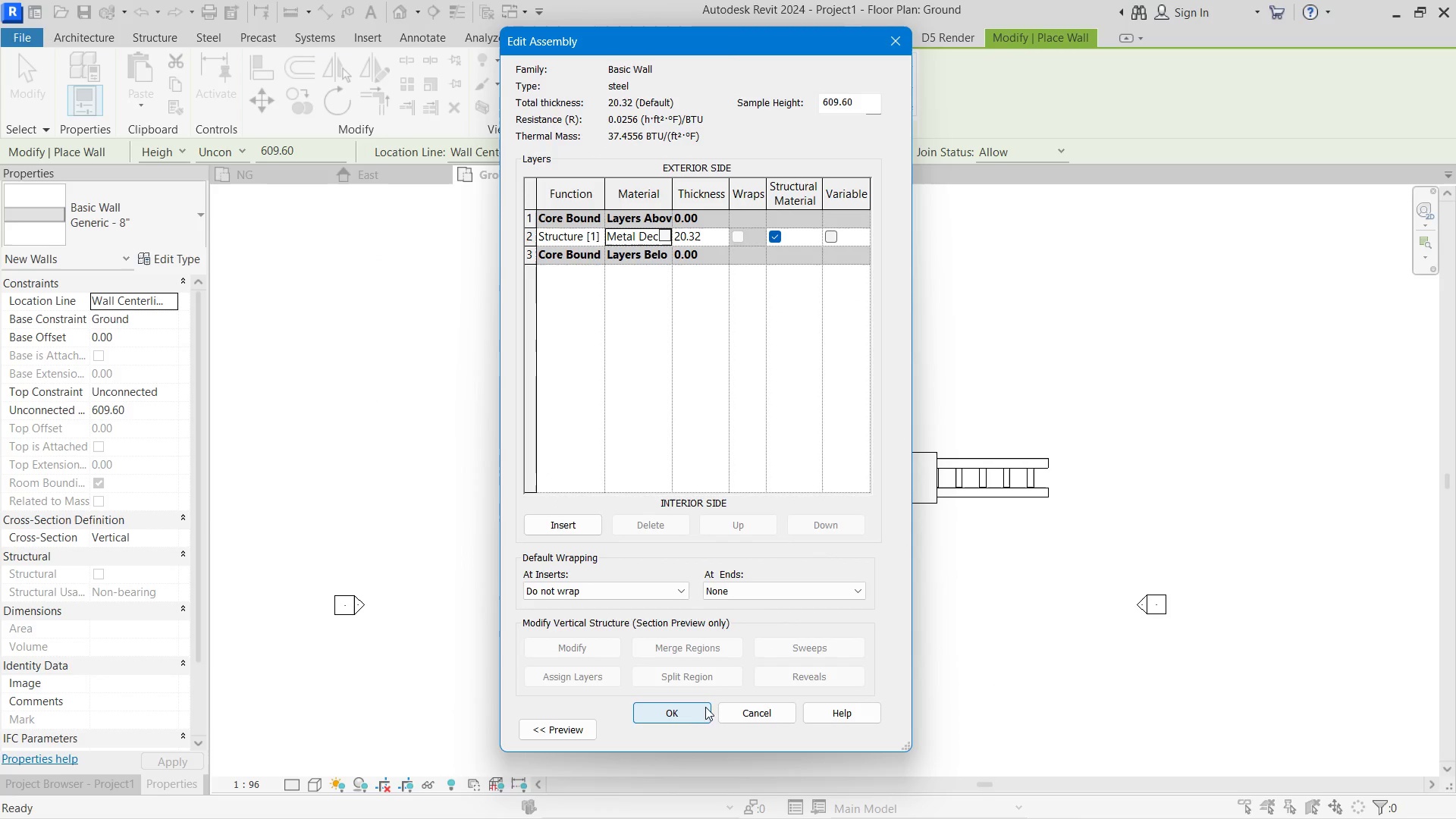 
left_click([692, 709])
 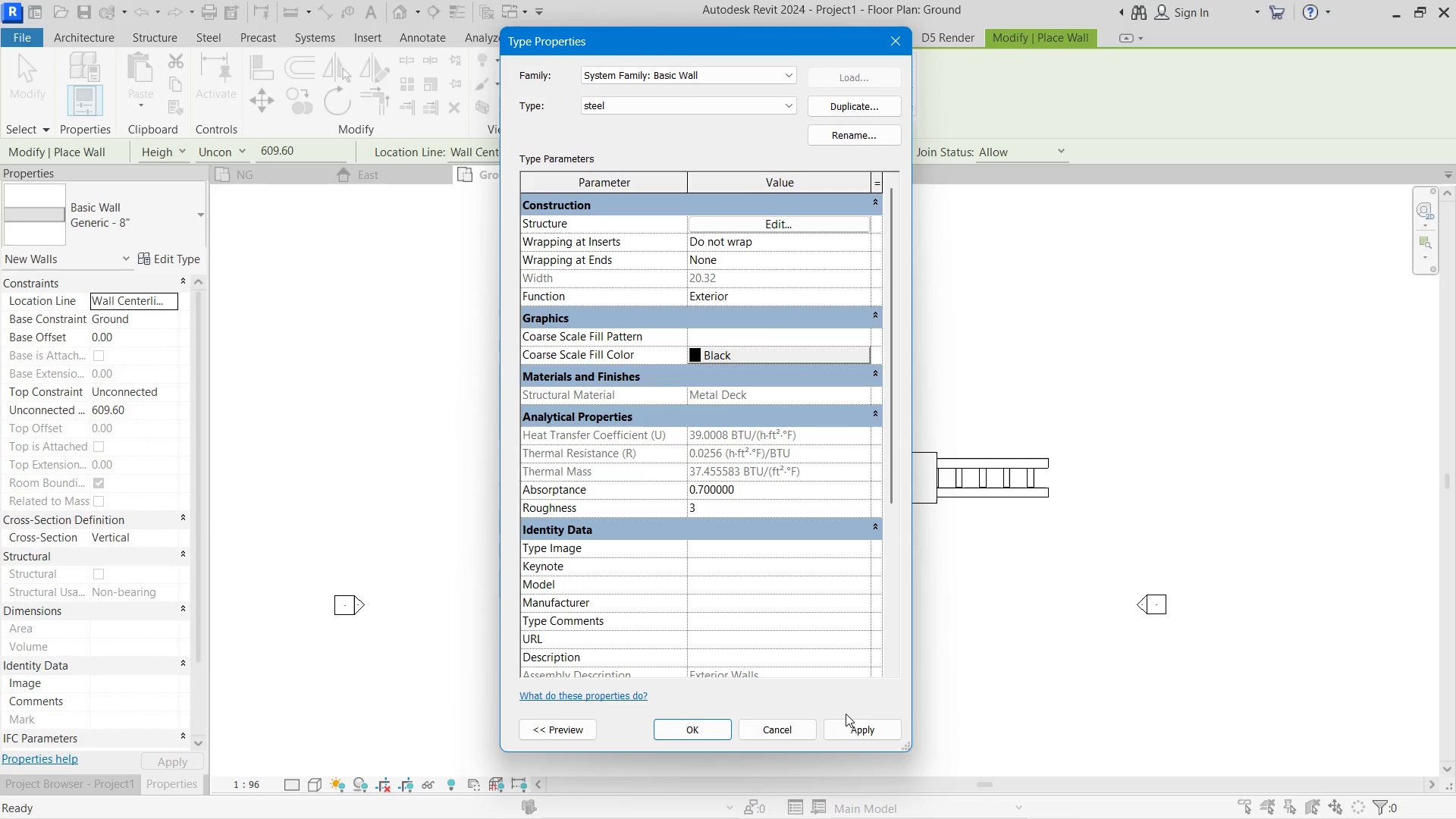 
left_click([846, 714])
 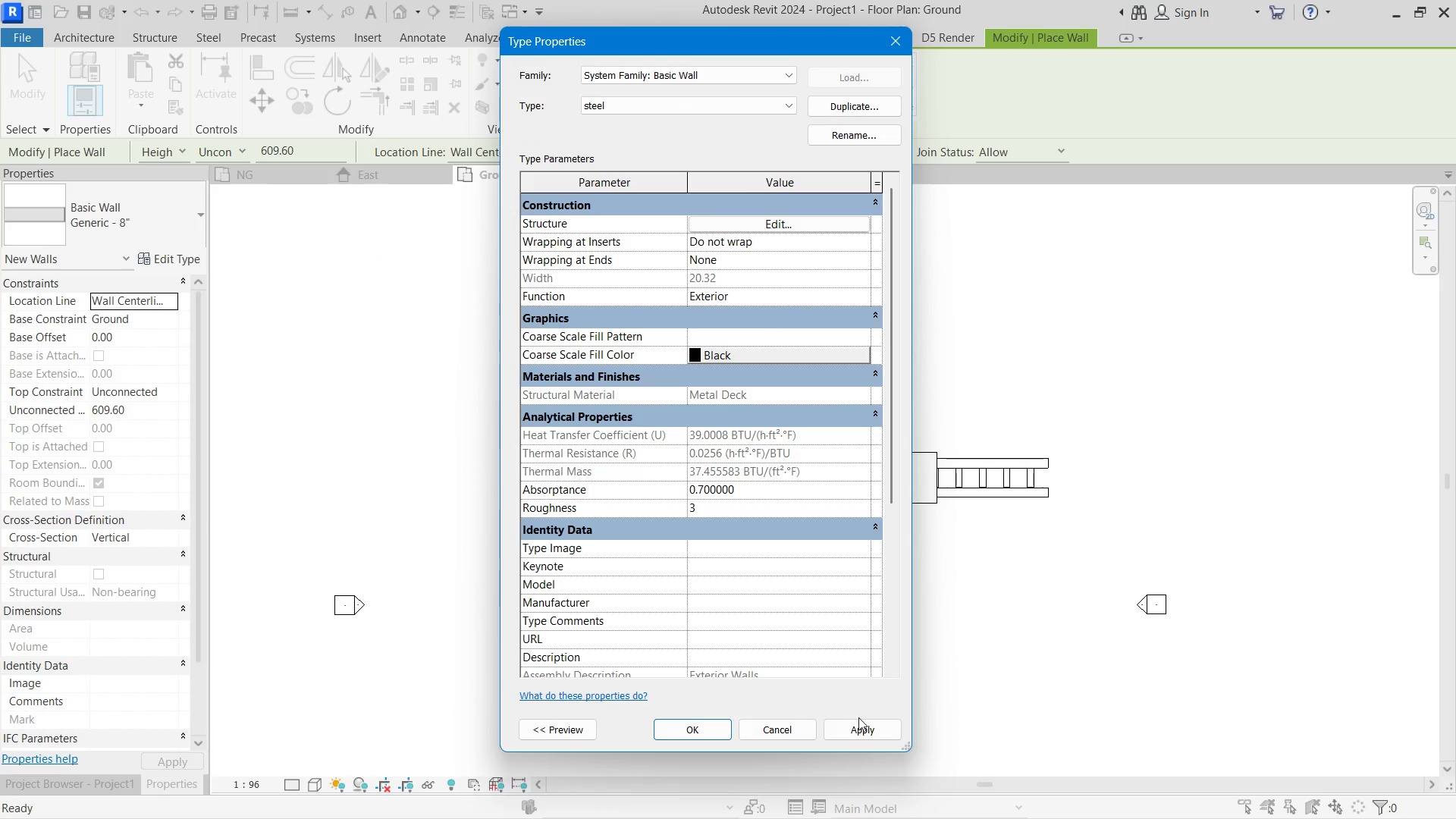 
left_click([858, 717])
 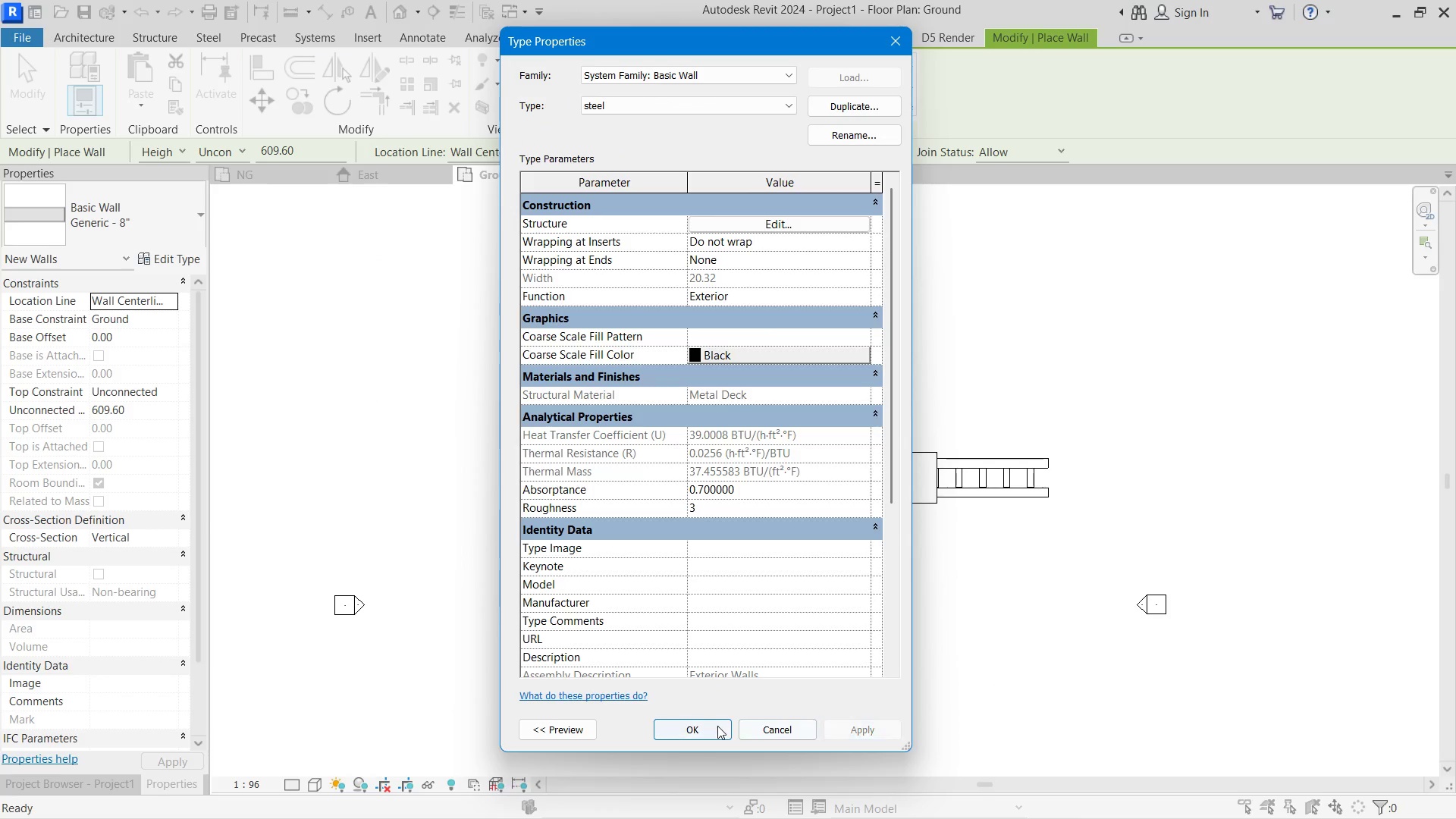 
left_click([717, 726])
 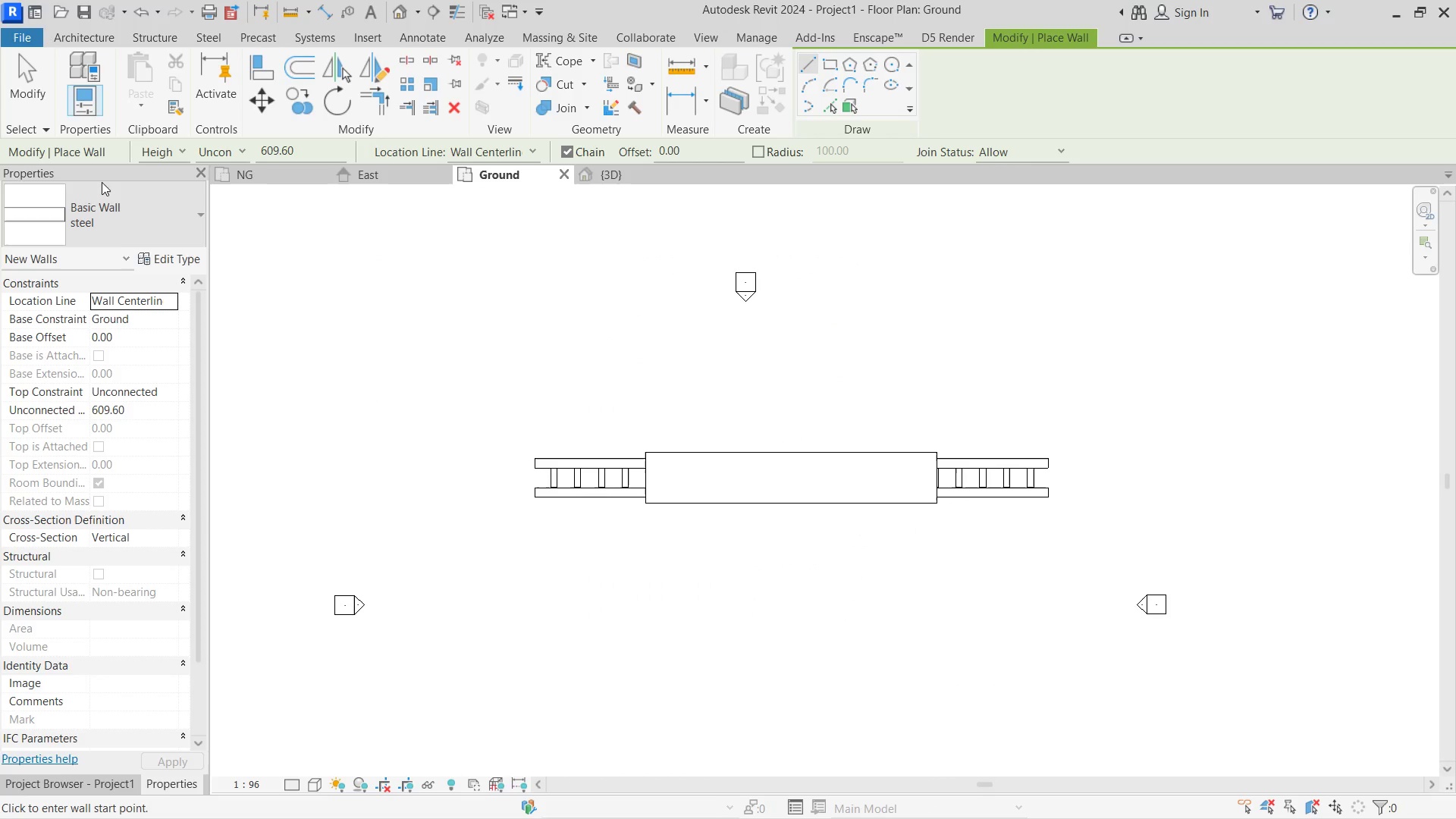 
left_click([165, 261])
 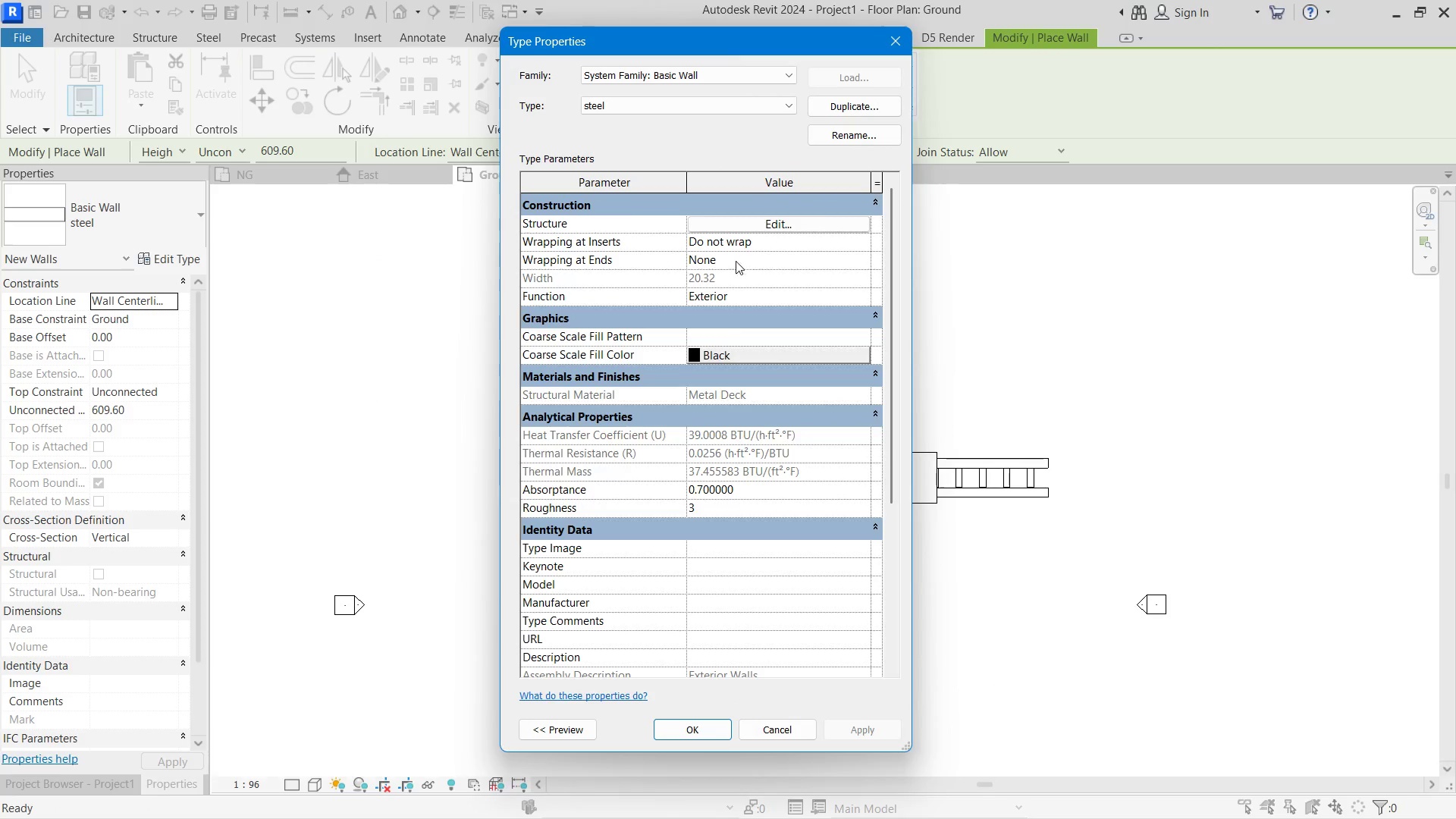 
left_click([761, 222])
 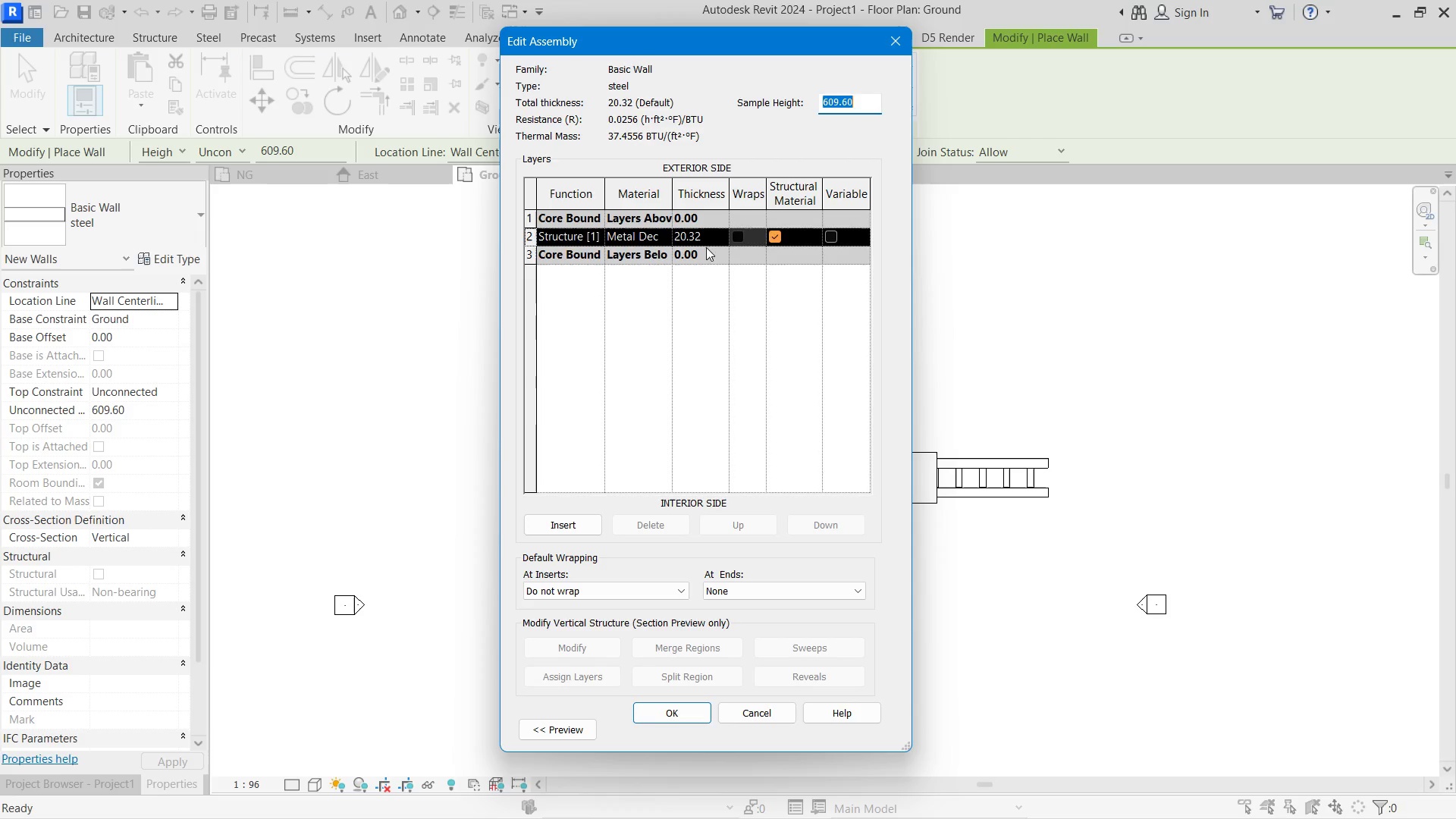 
left_click([714, 236])
 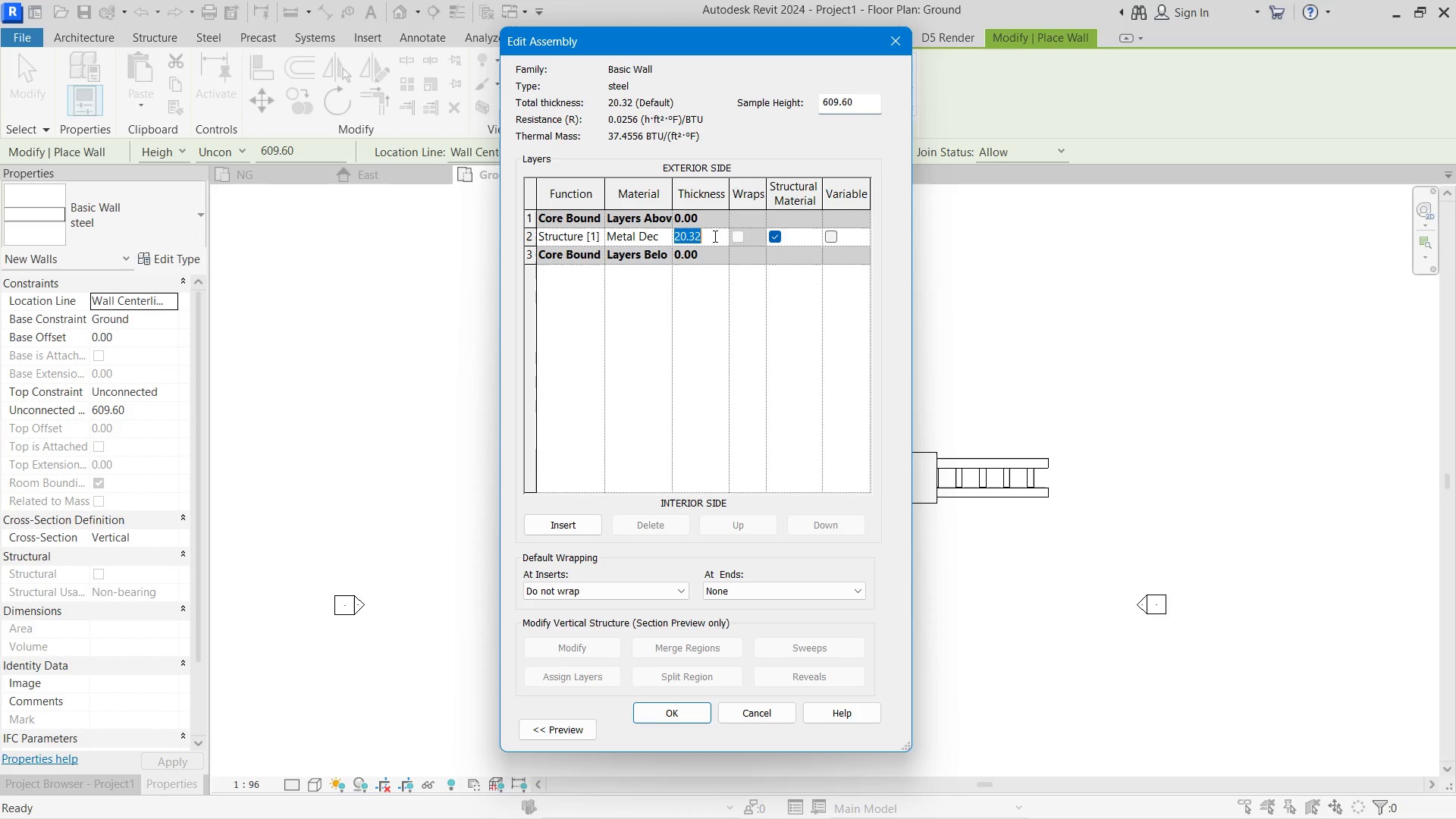 
left_click_drag(start_coordinate=[709, 236], to_coordinate=[664, 235])
 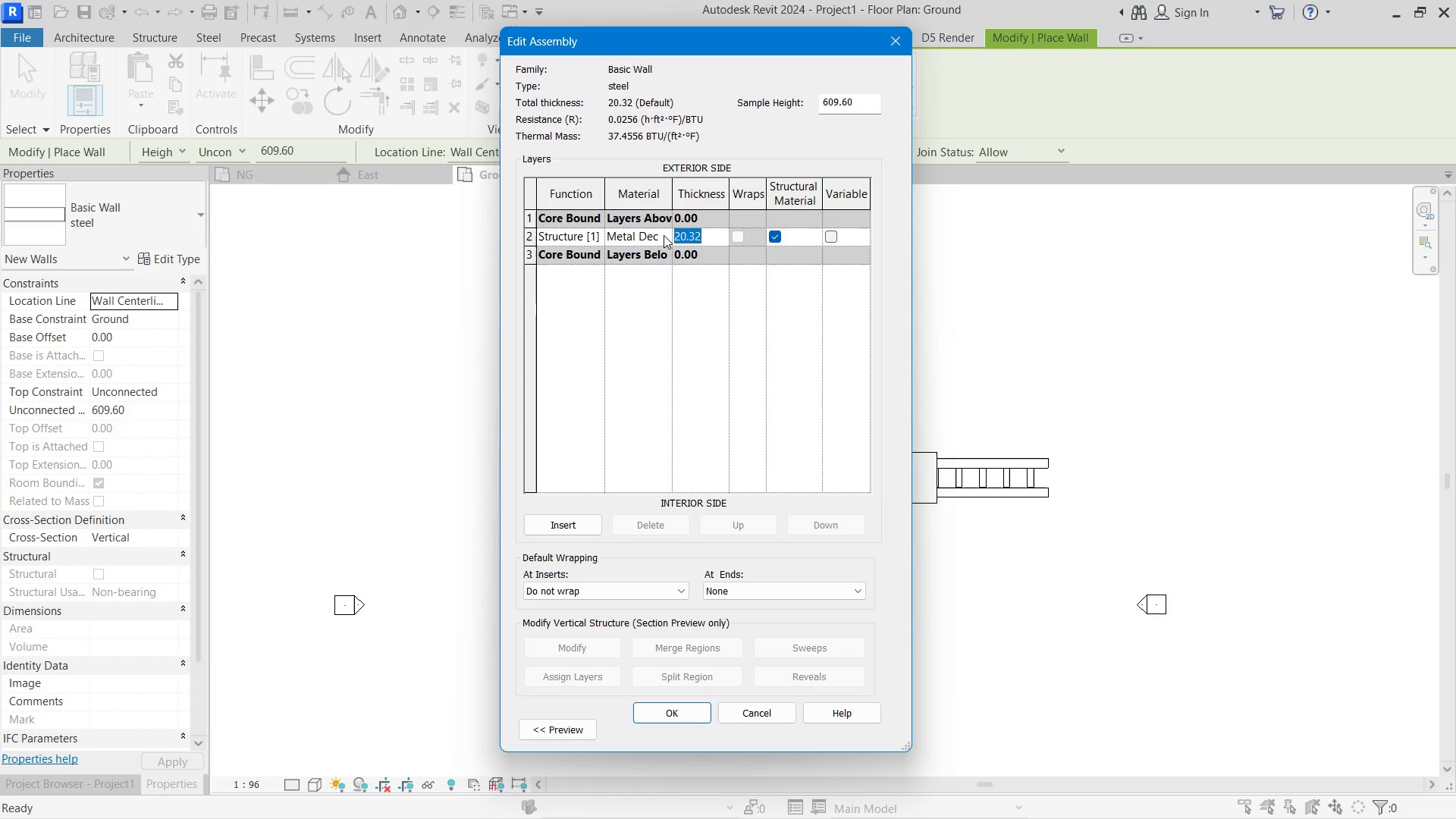 
key(Numpad0)
 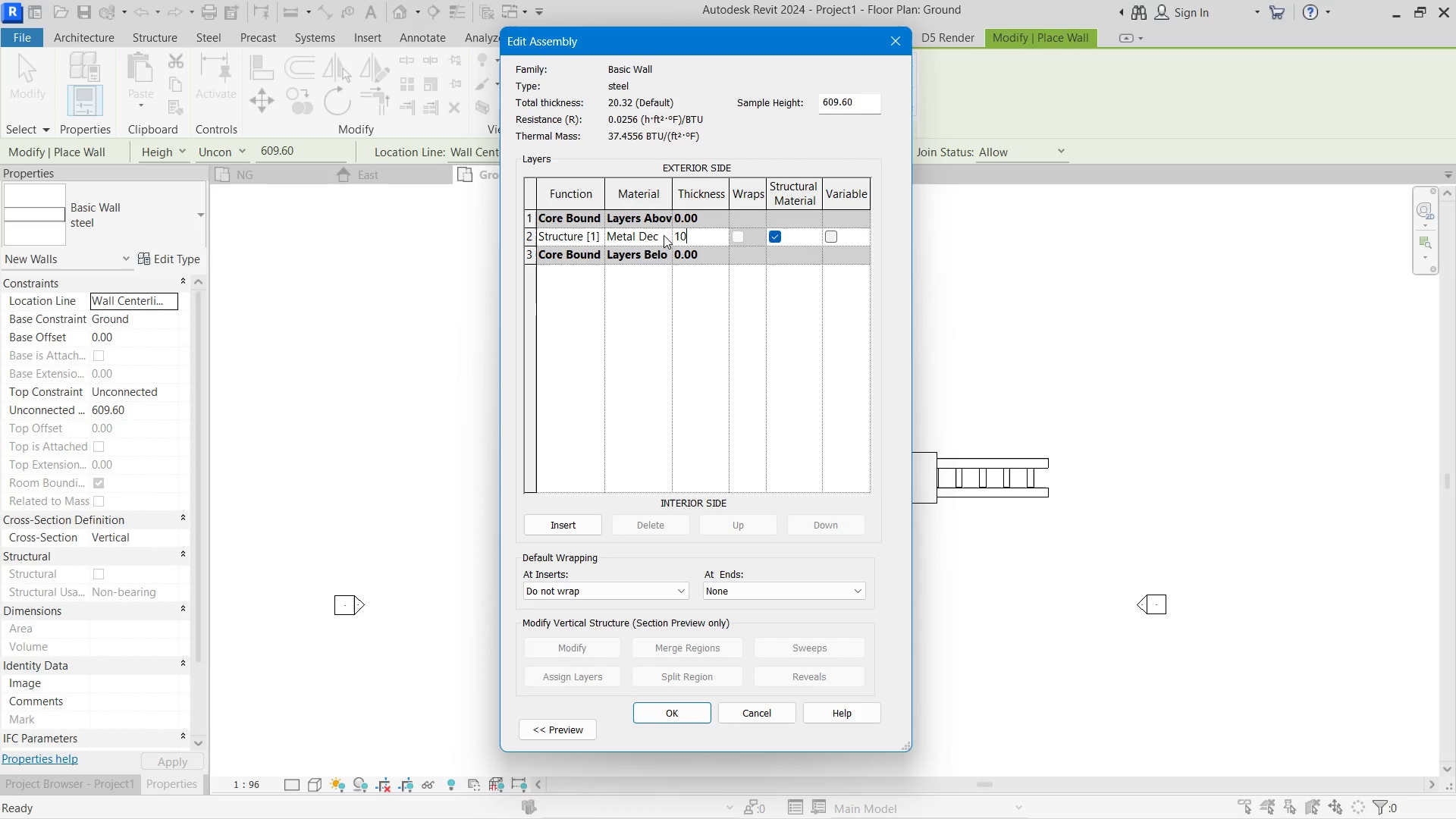 
key(NumpadEnter)
 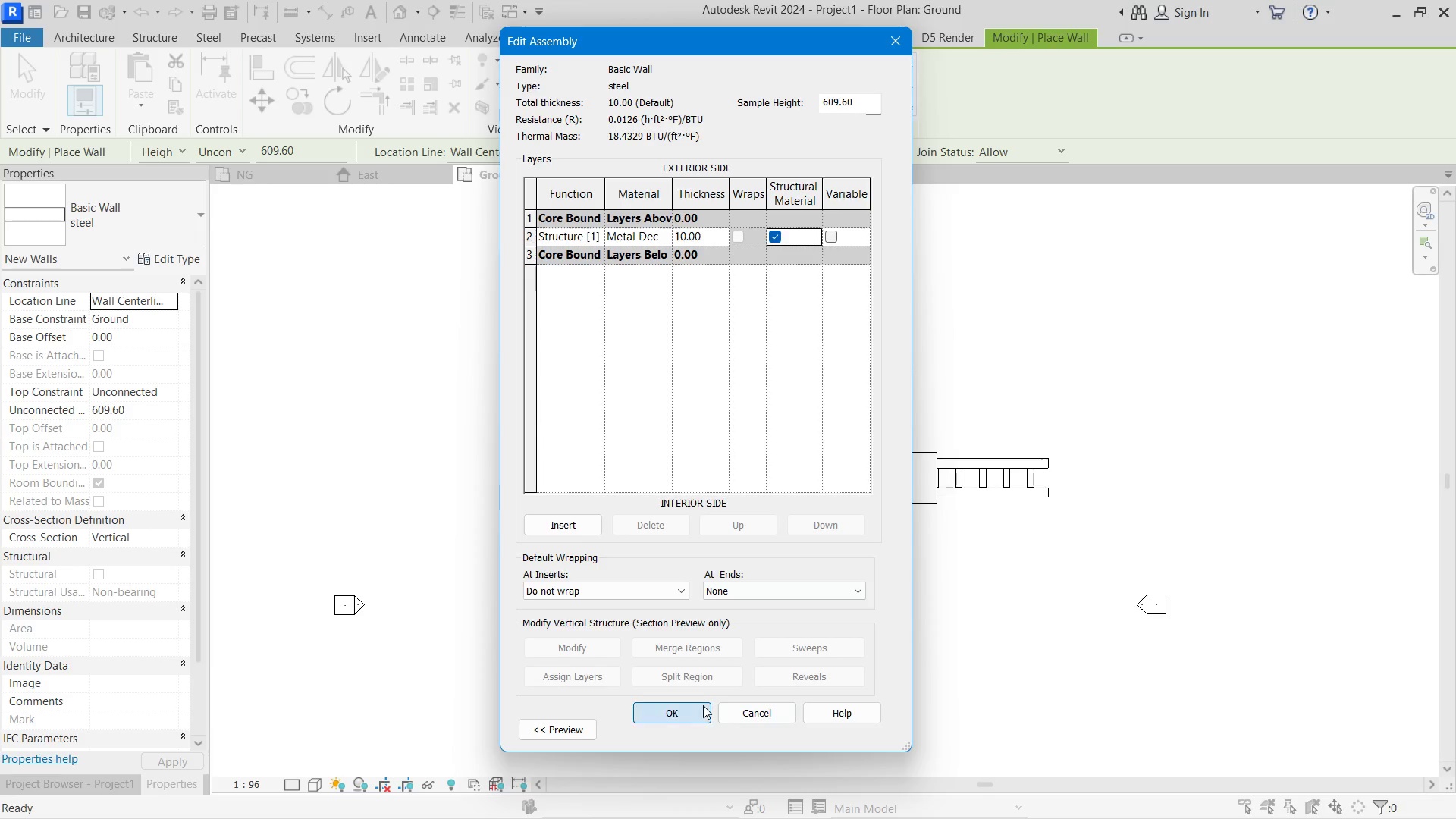 
double_click([840, 719])
 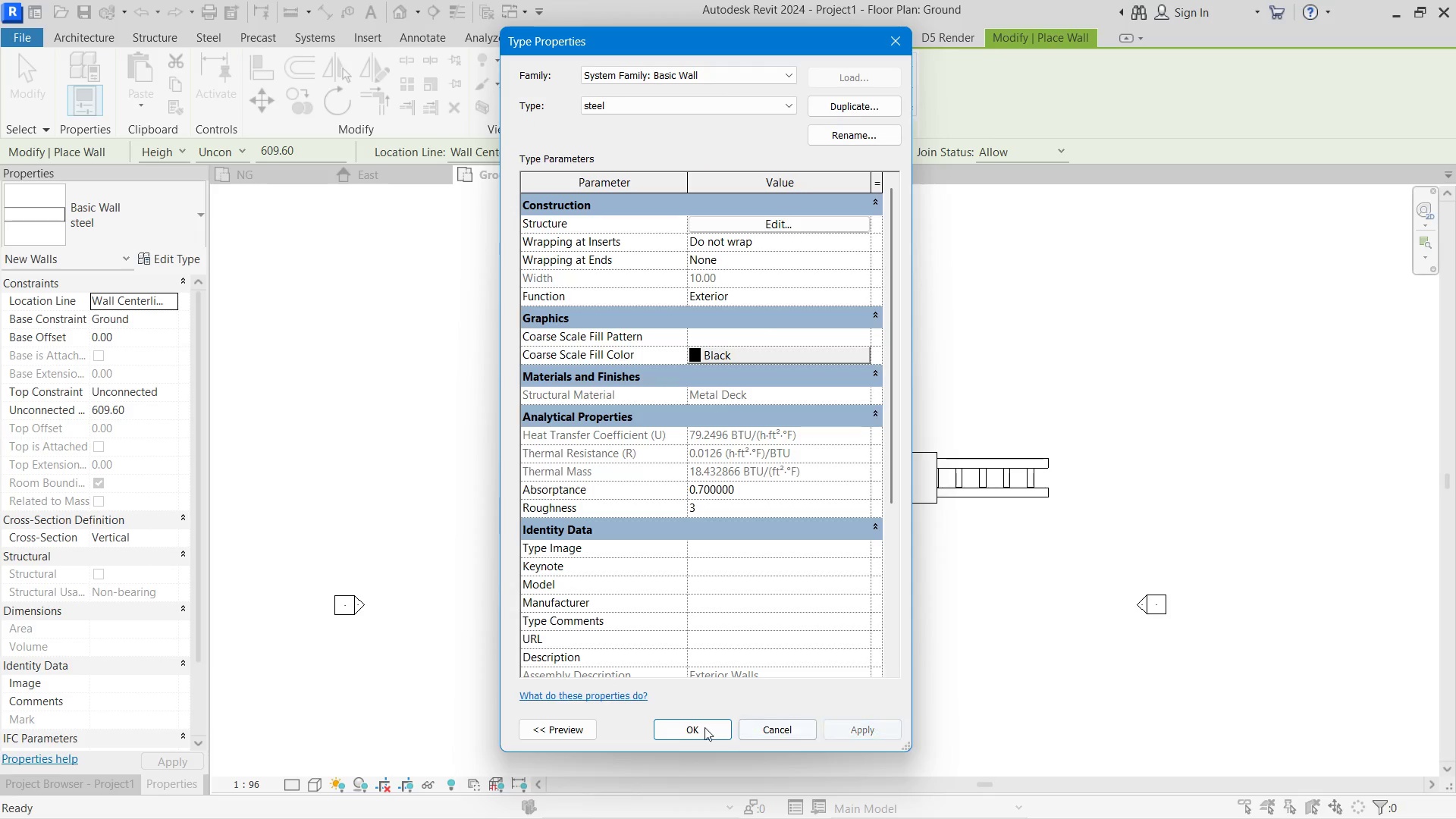 
triple_click([704, 727])
 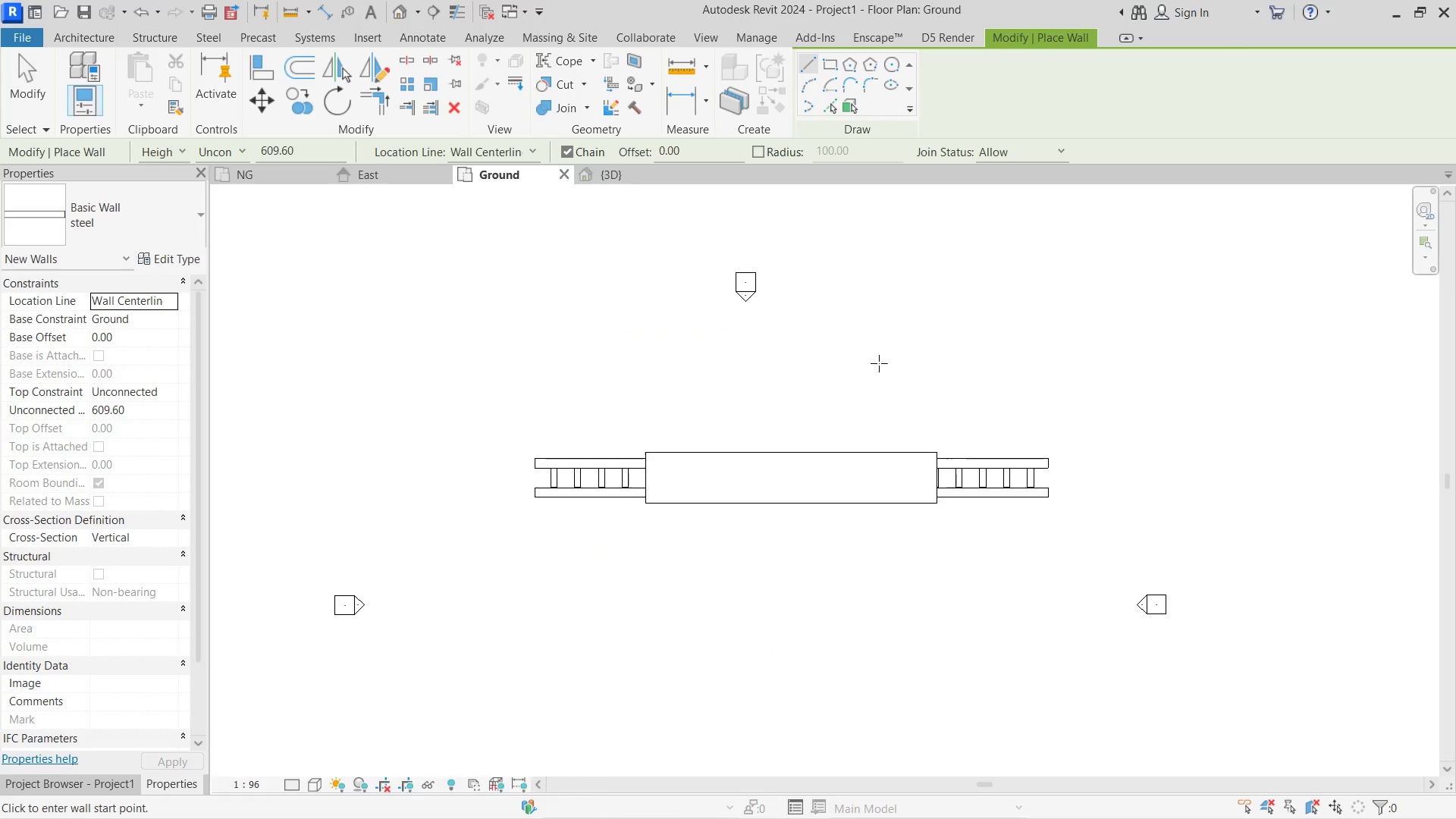 
scroll: coordinate [879, 363], scroll_direction: up, amount: 2.0
 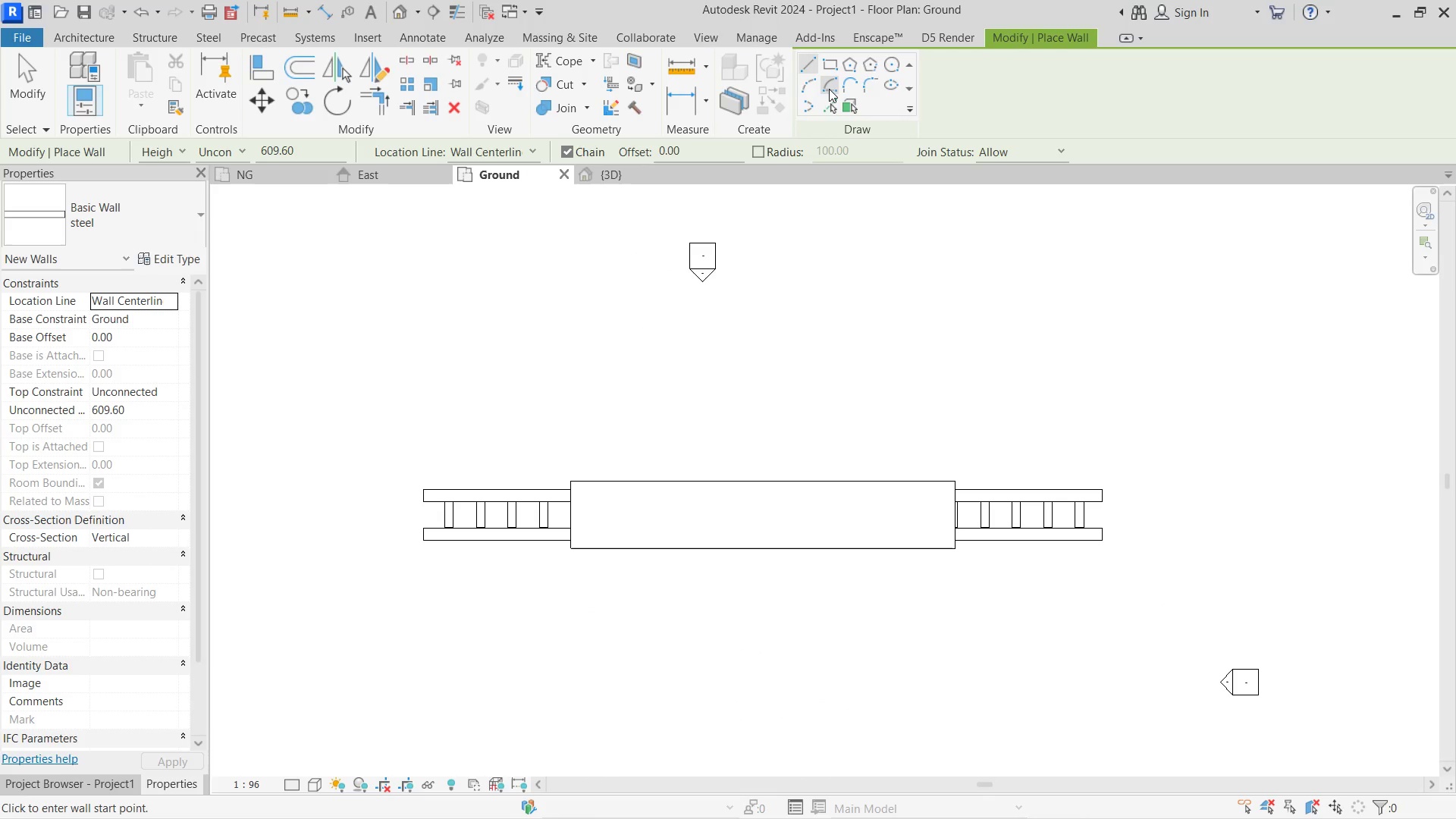 
left_click([829, 105])
 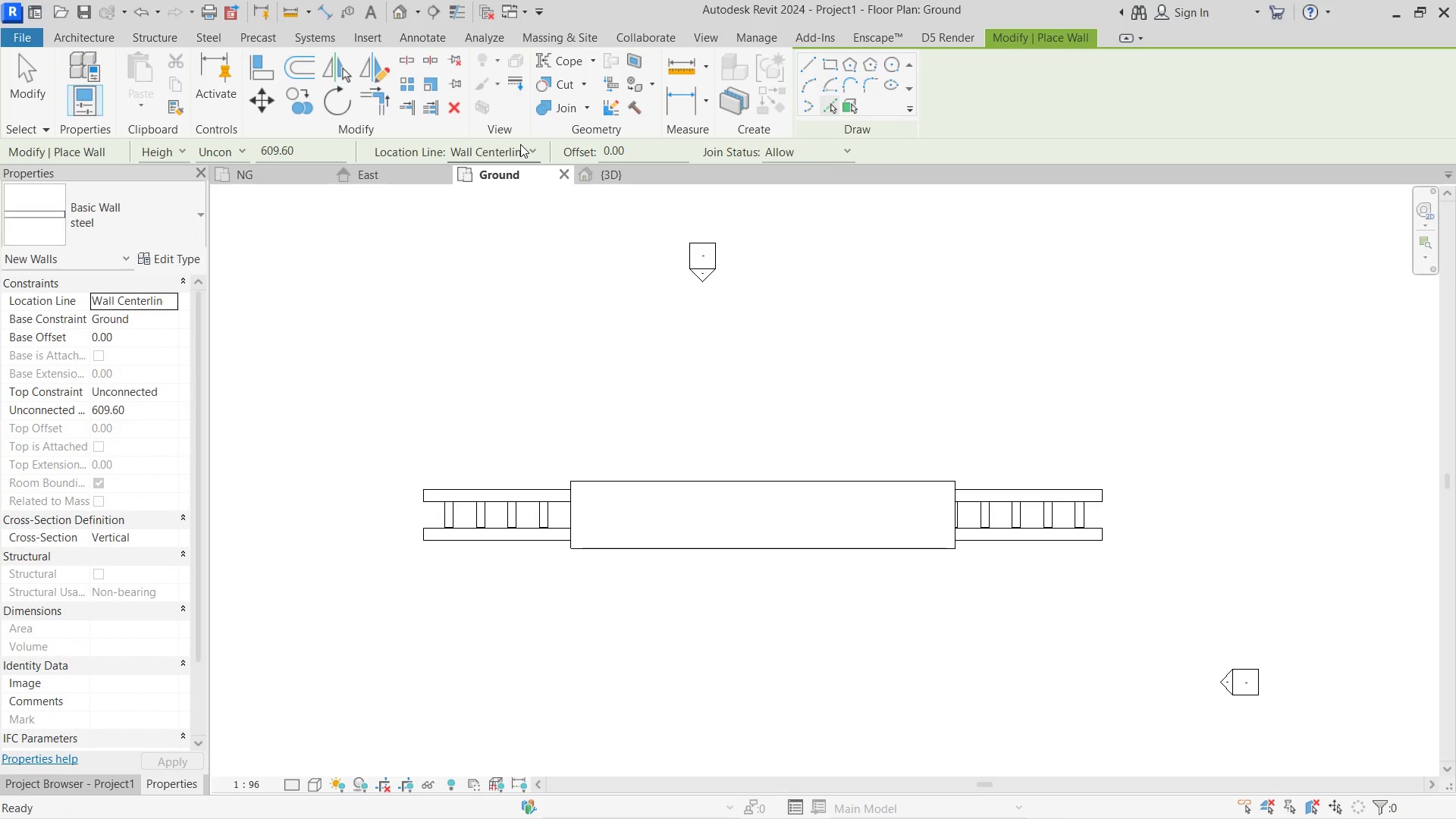 
left_click([512, 147])
 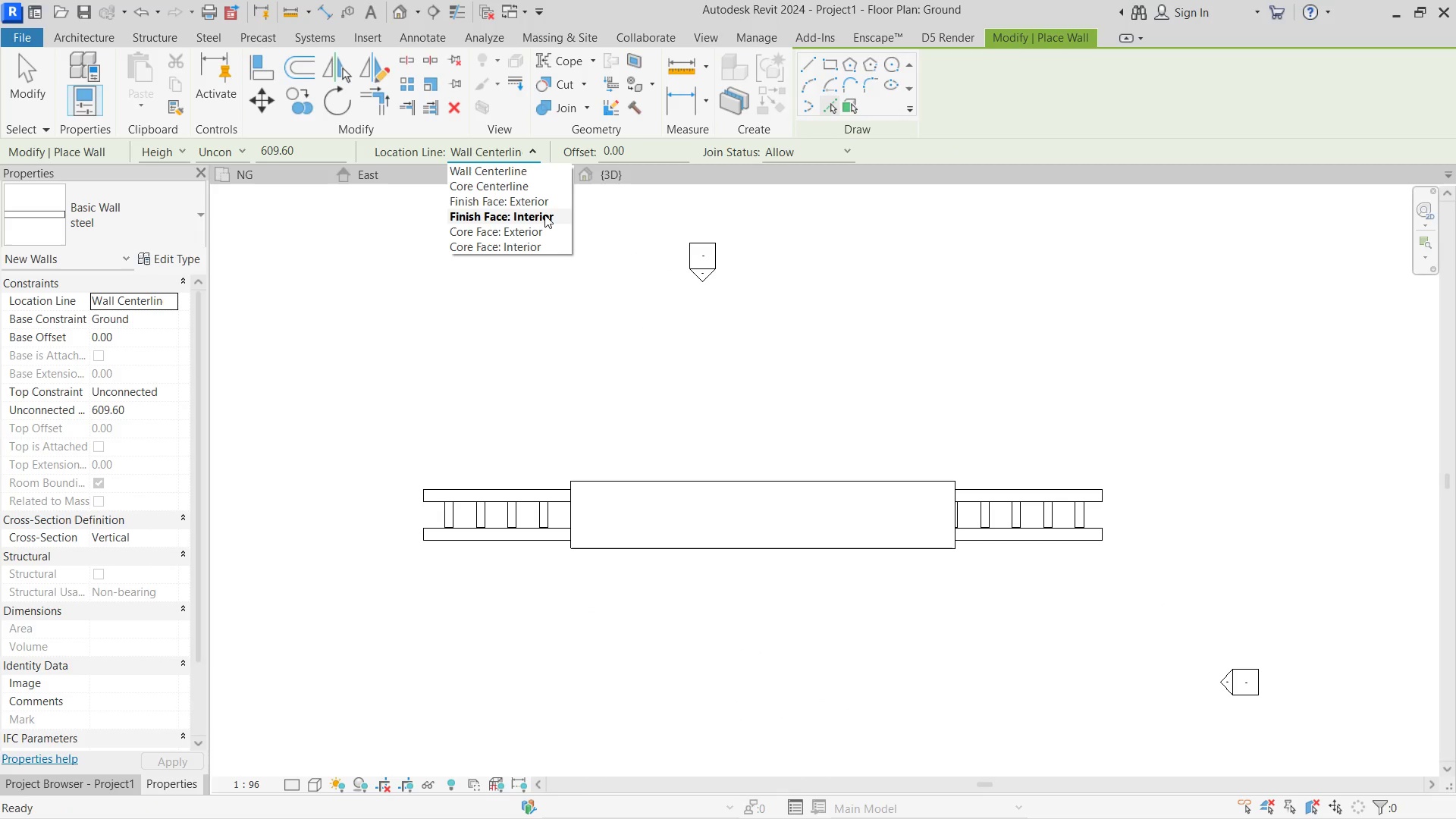 
wait(5.03)
 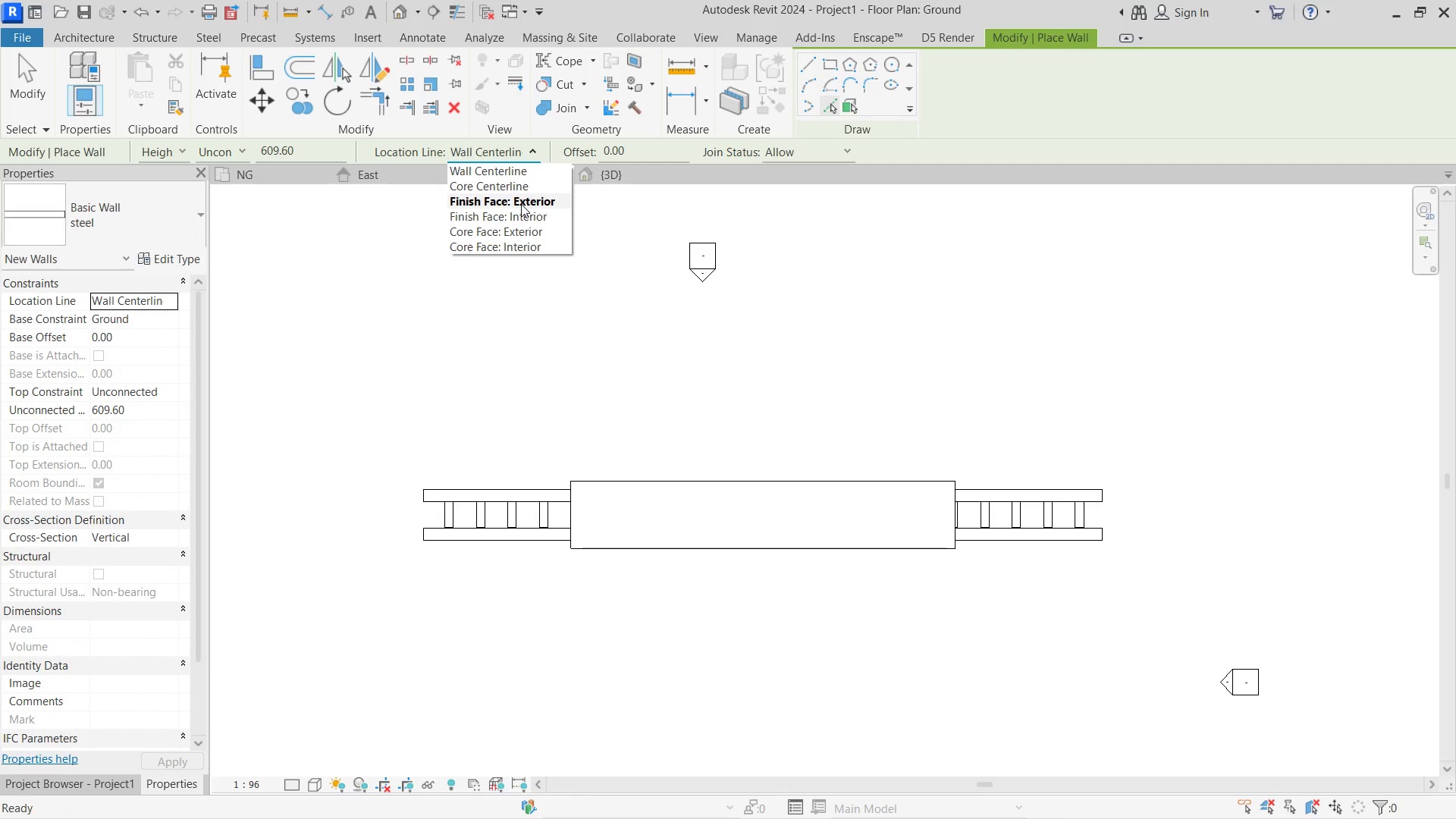 
left_click([546, 215])
 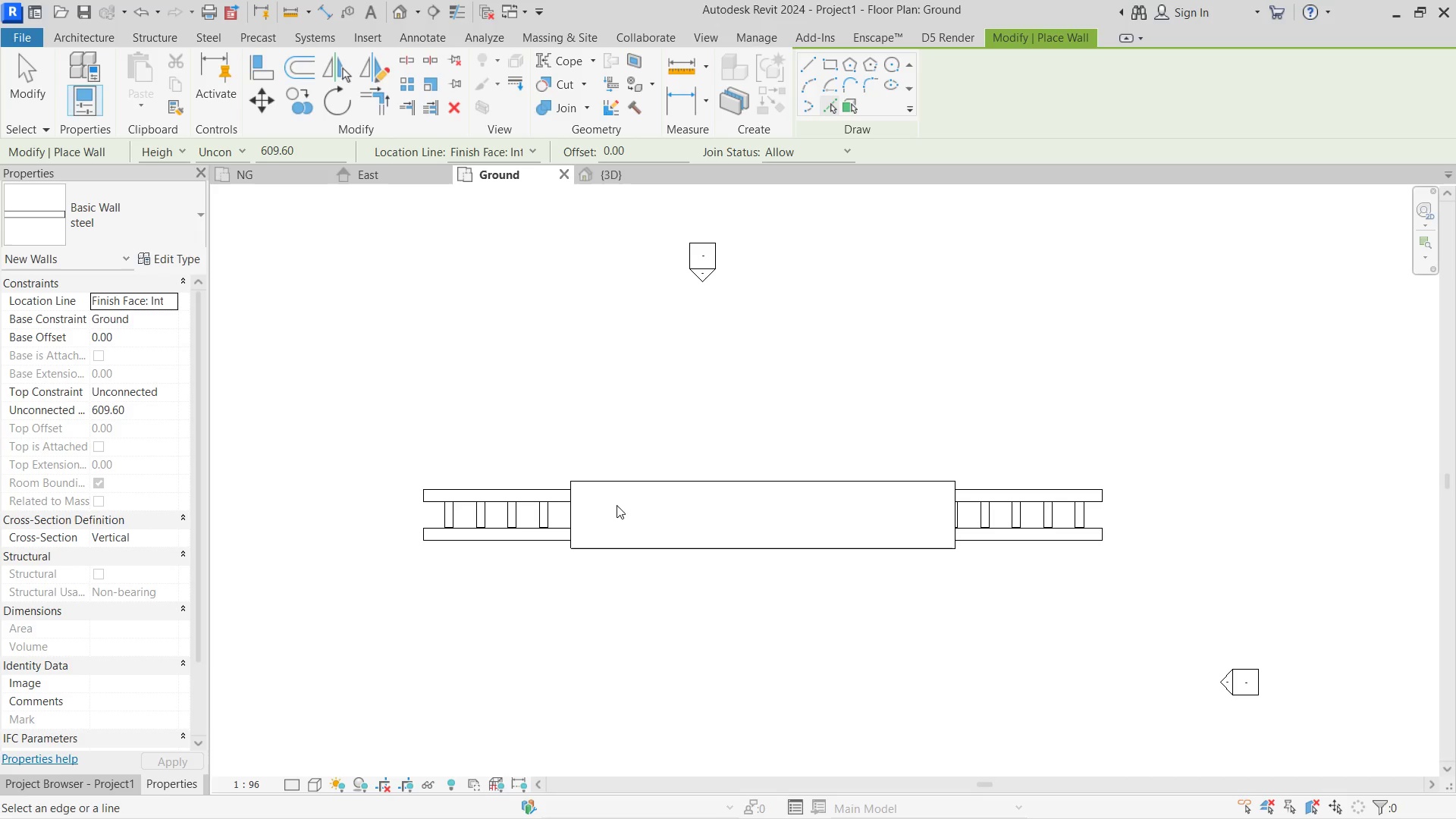 
scroll: coordinate [587, 537], scroll_direction: up, amount: 10.0
 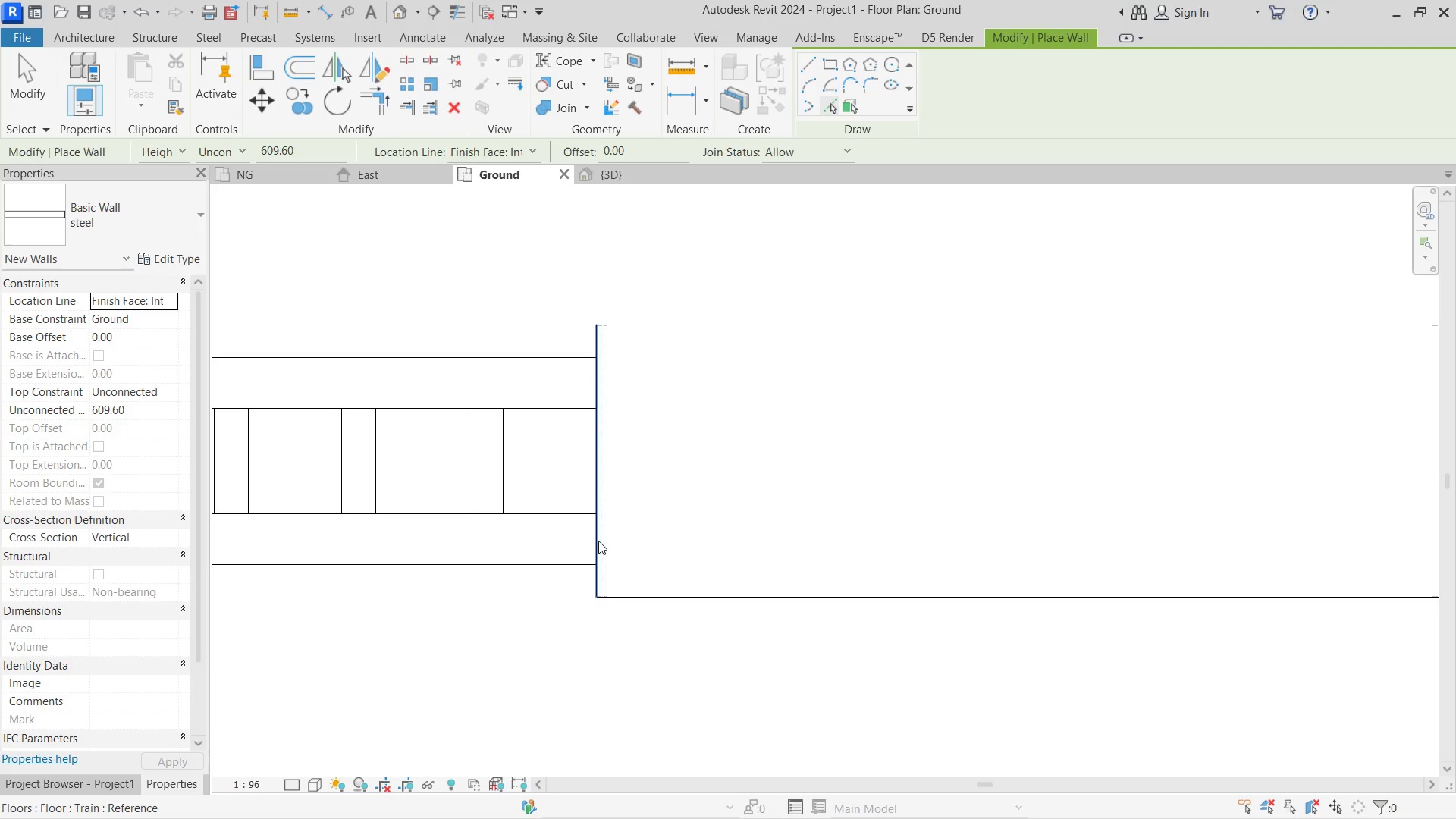 
left_click([598, 541])
 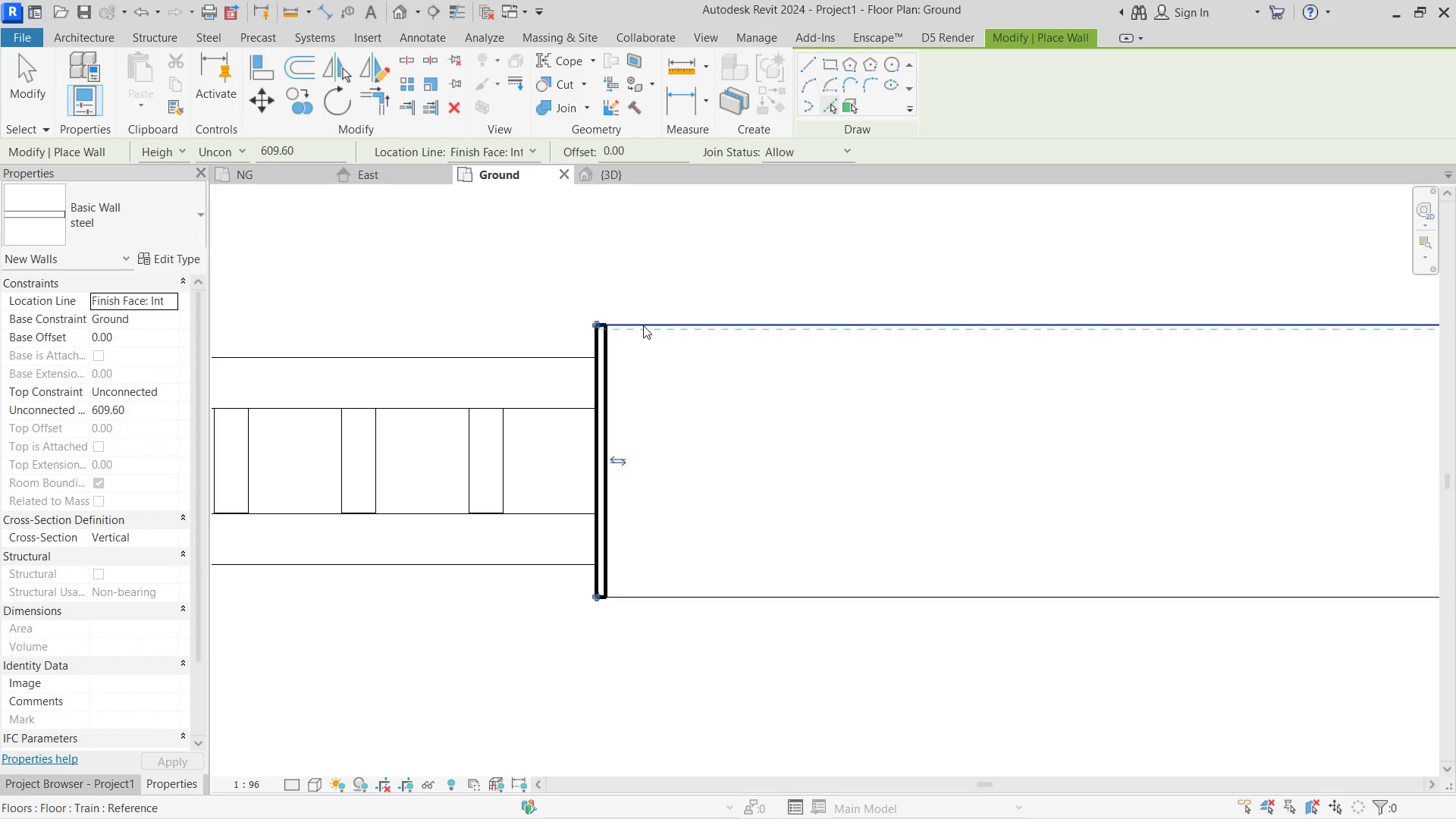 
left_click([643, 325])
 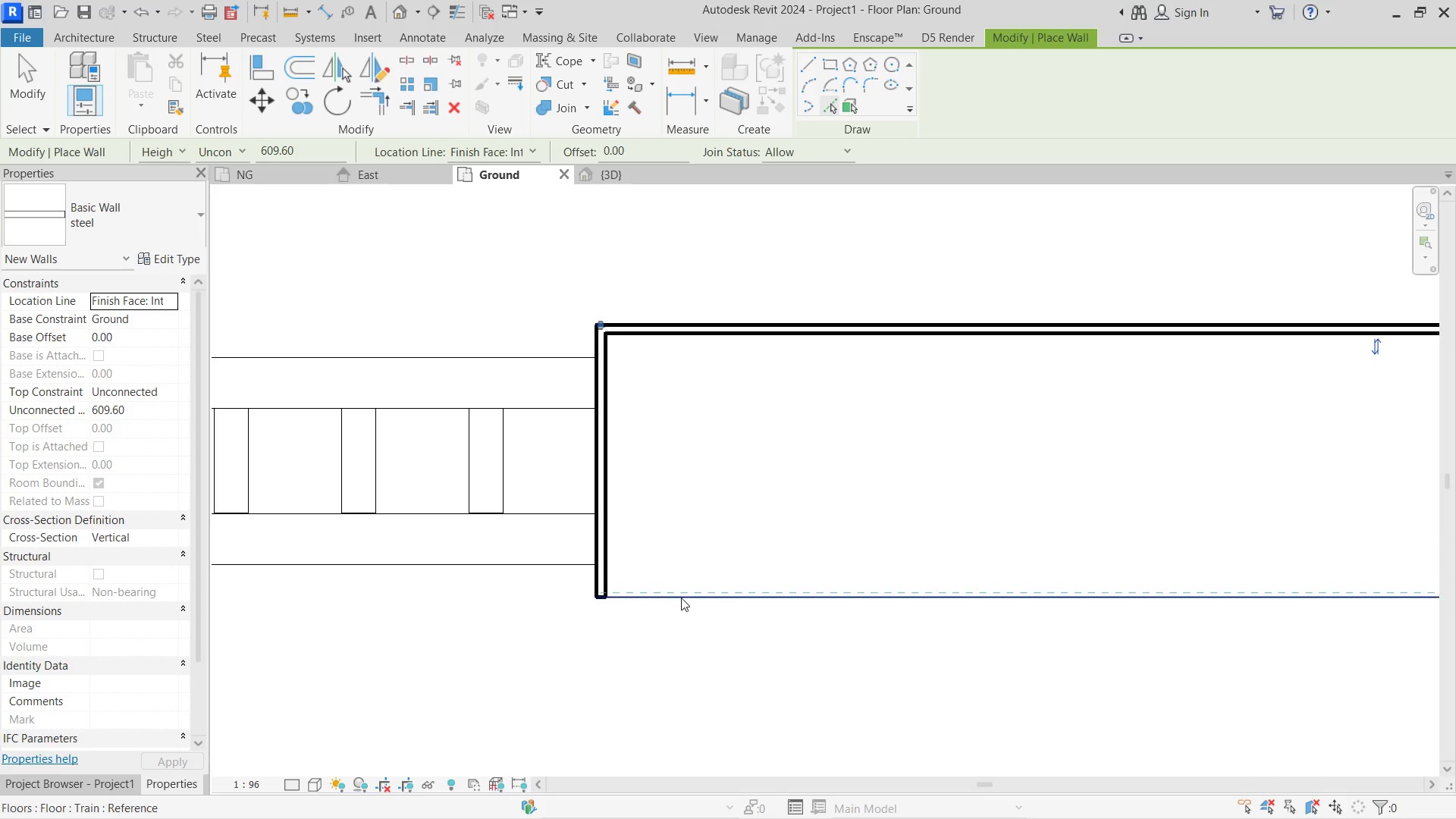 
left_click([680, 594])
 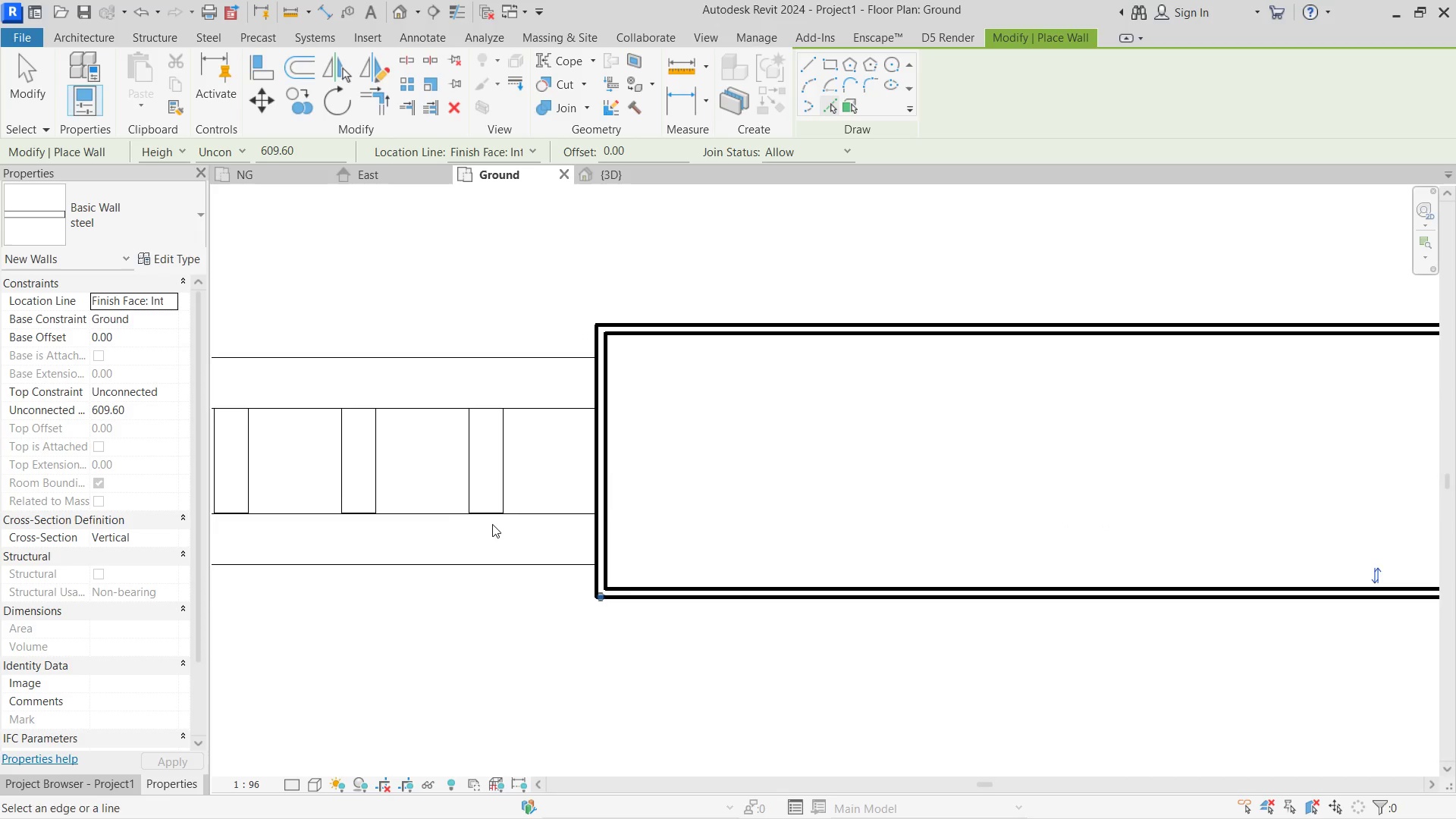 
scroll: coordinate [479, 516], scroll_direction: down, amount: 6.0
 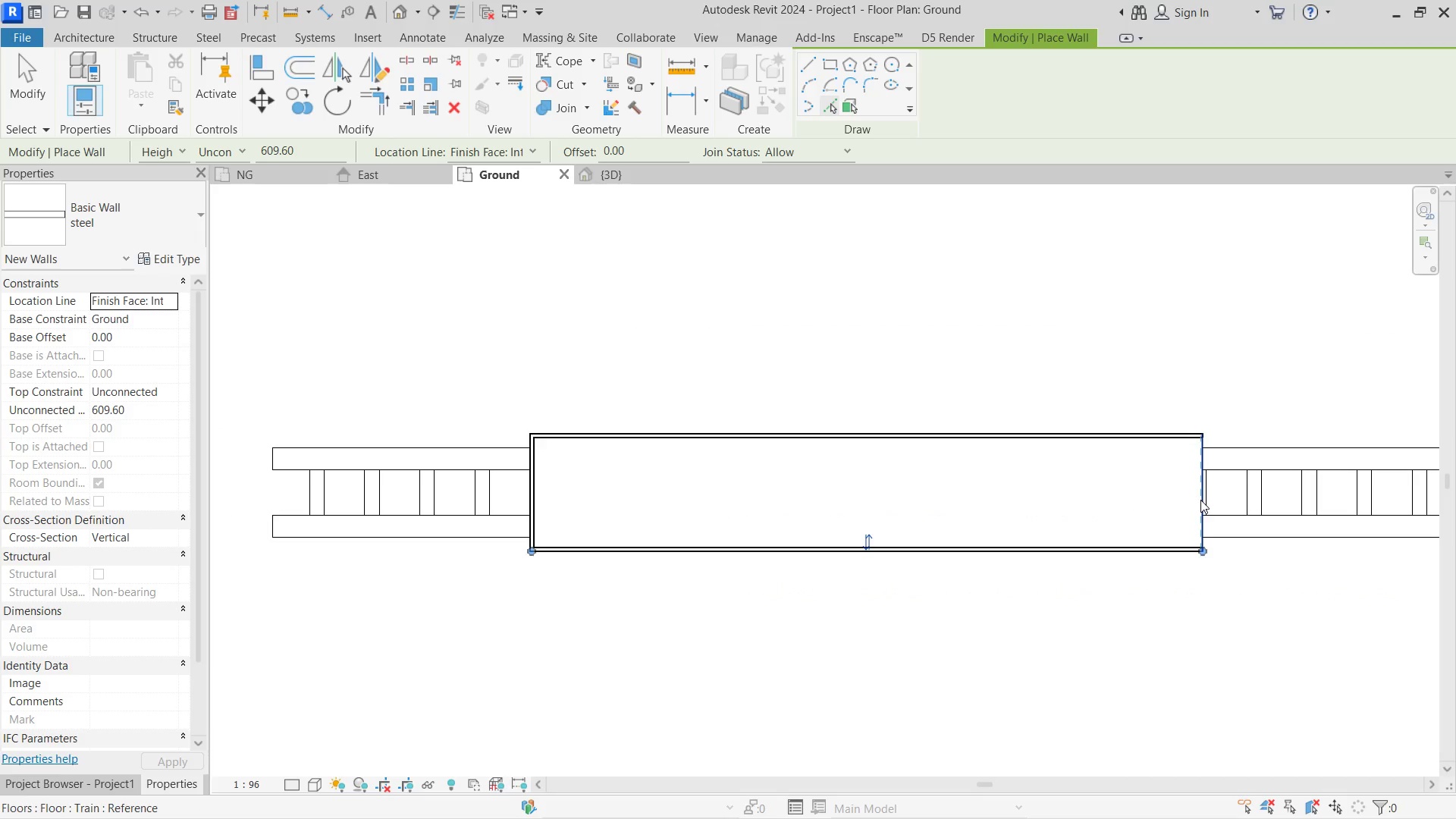 
left_click([1199, 499])
 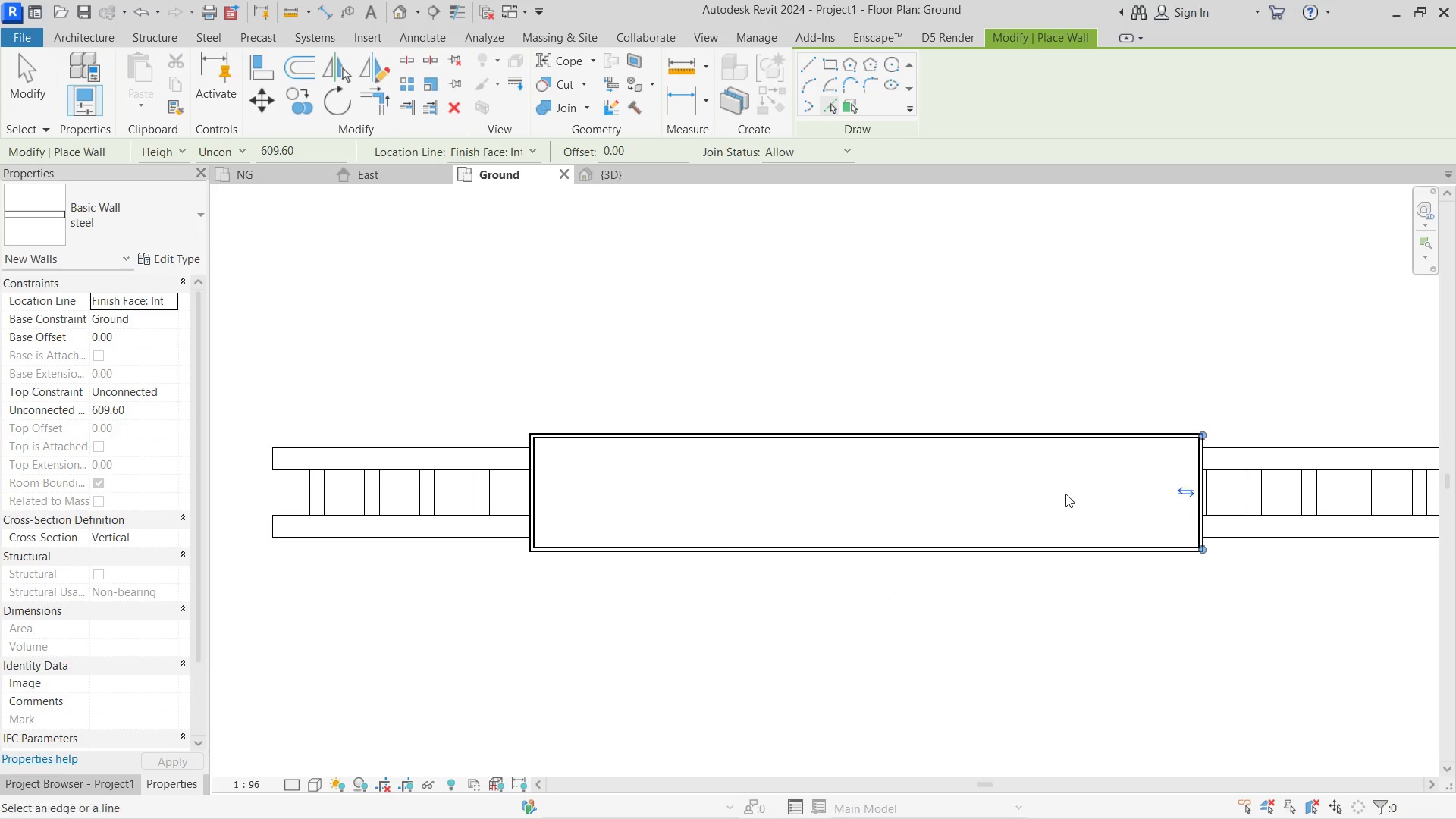 
key(Escape)
 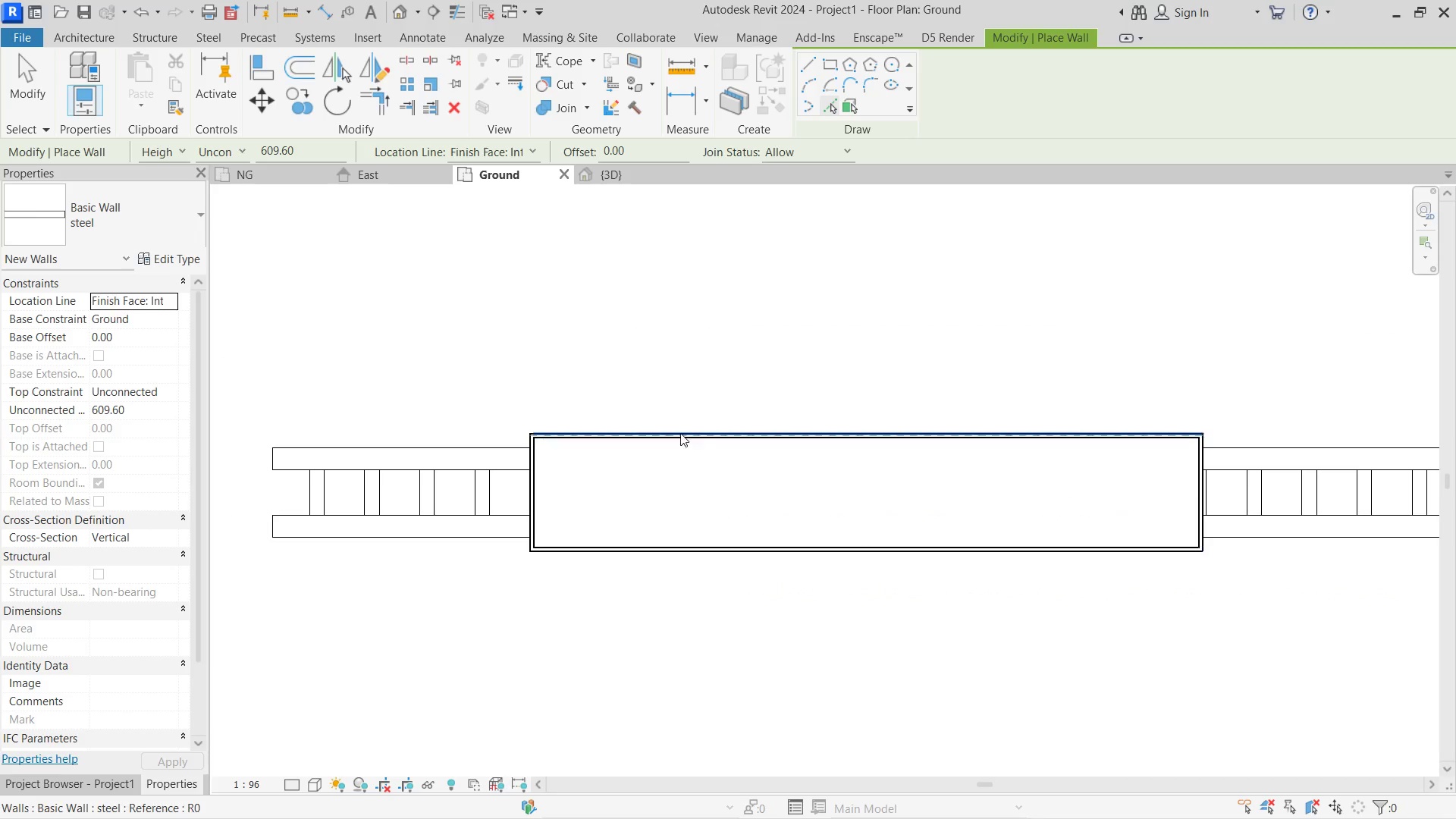 
key(Escape)
 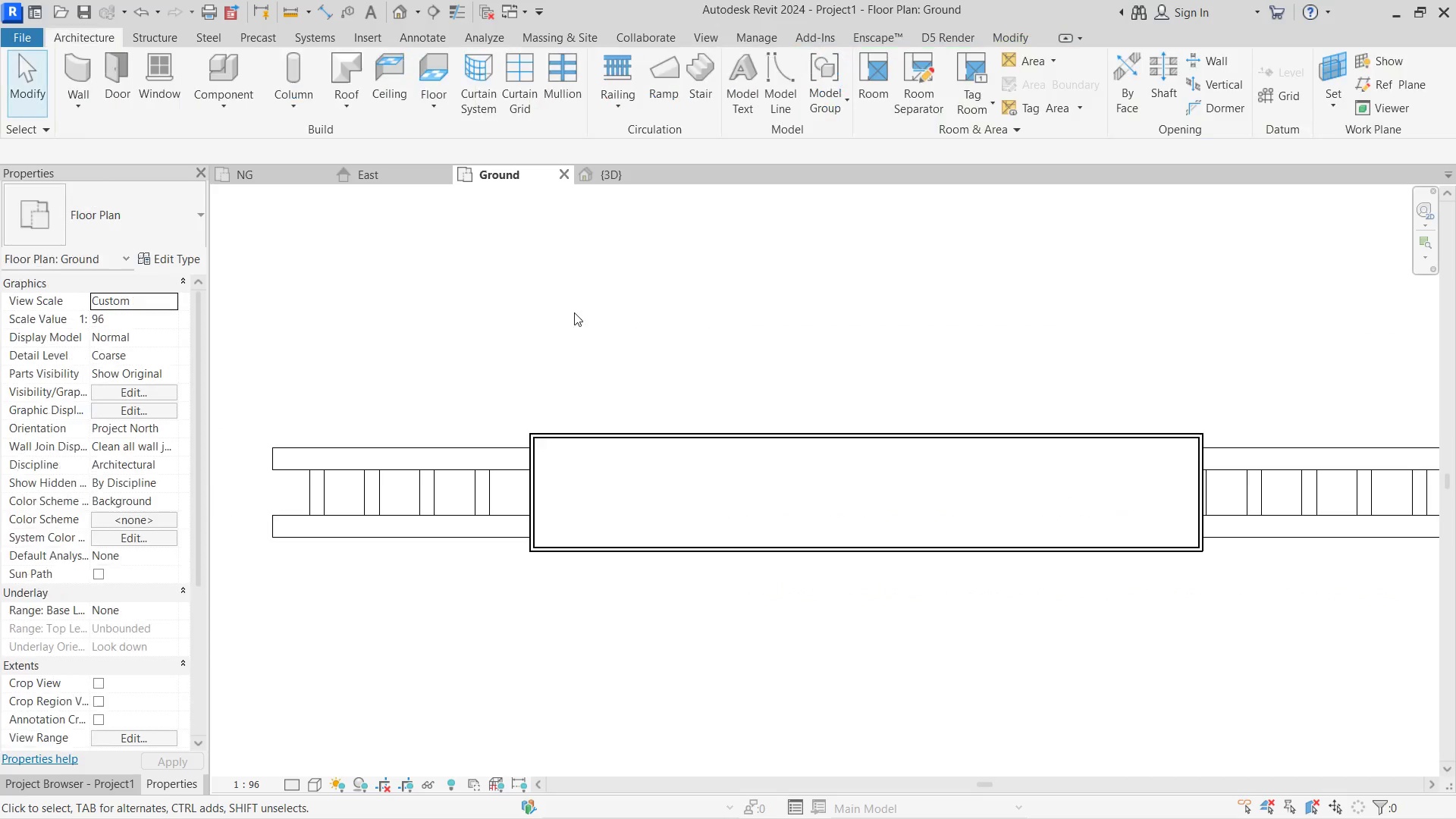 
key(Escape)
 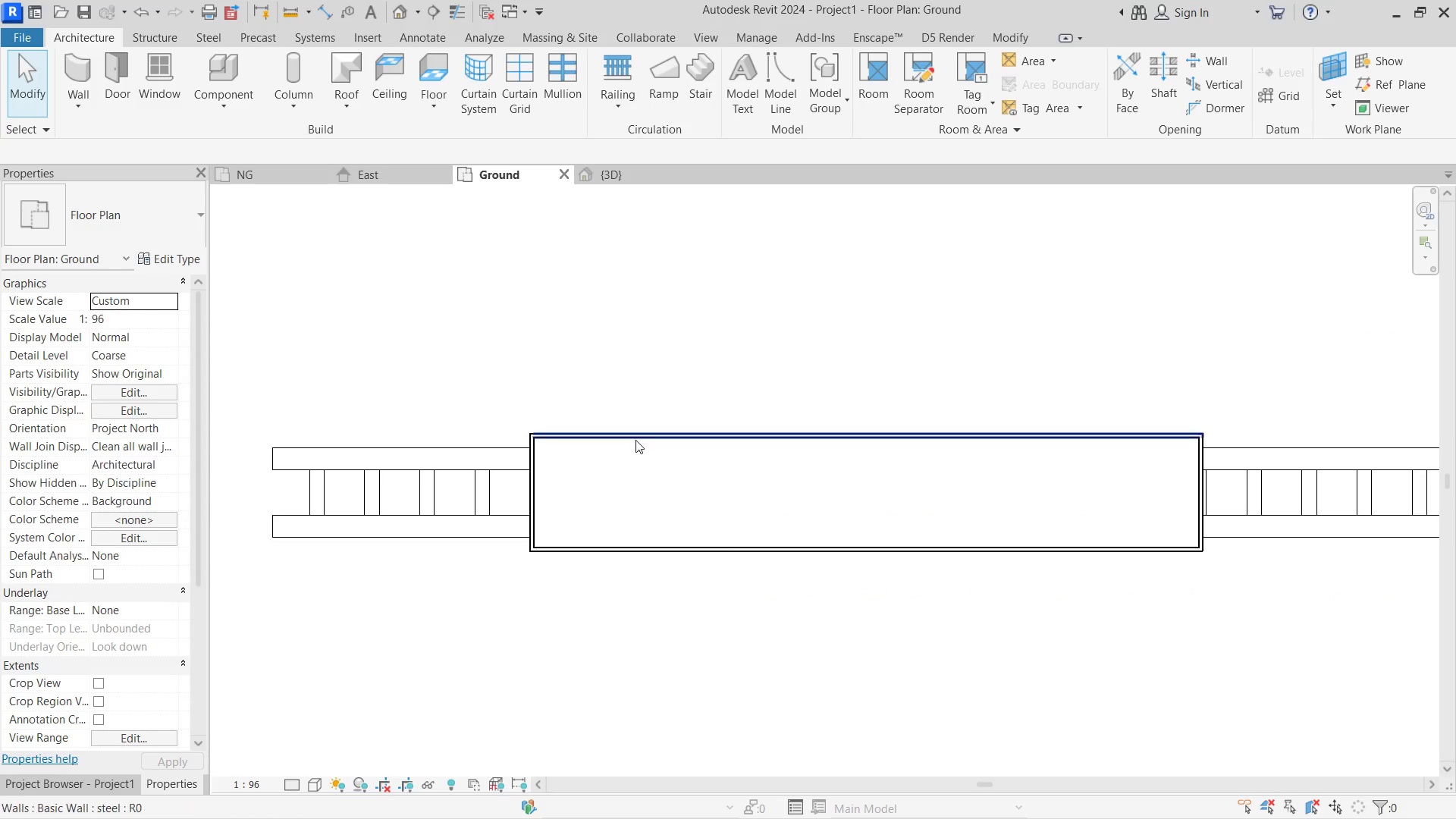 
left_click([635, 440])
 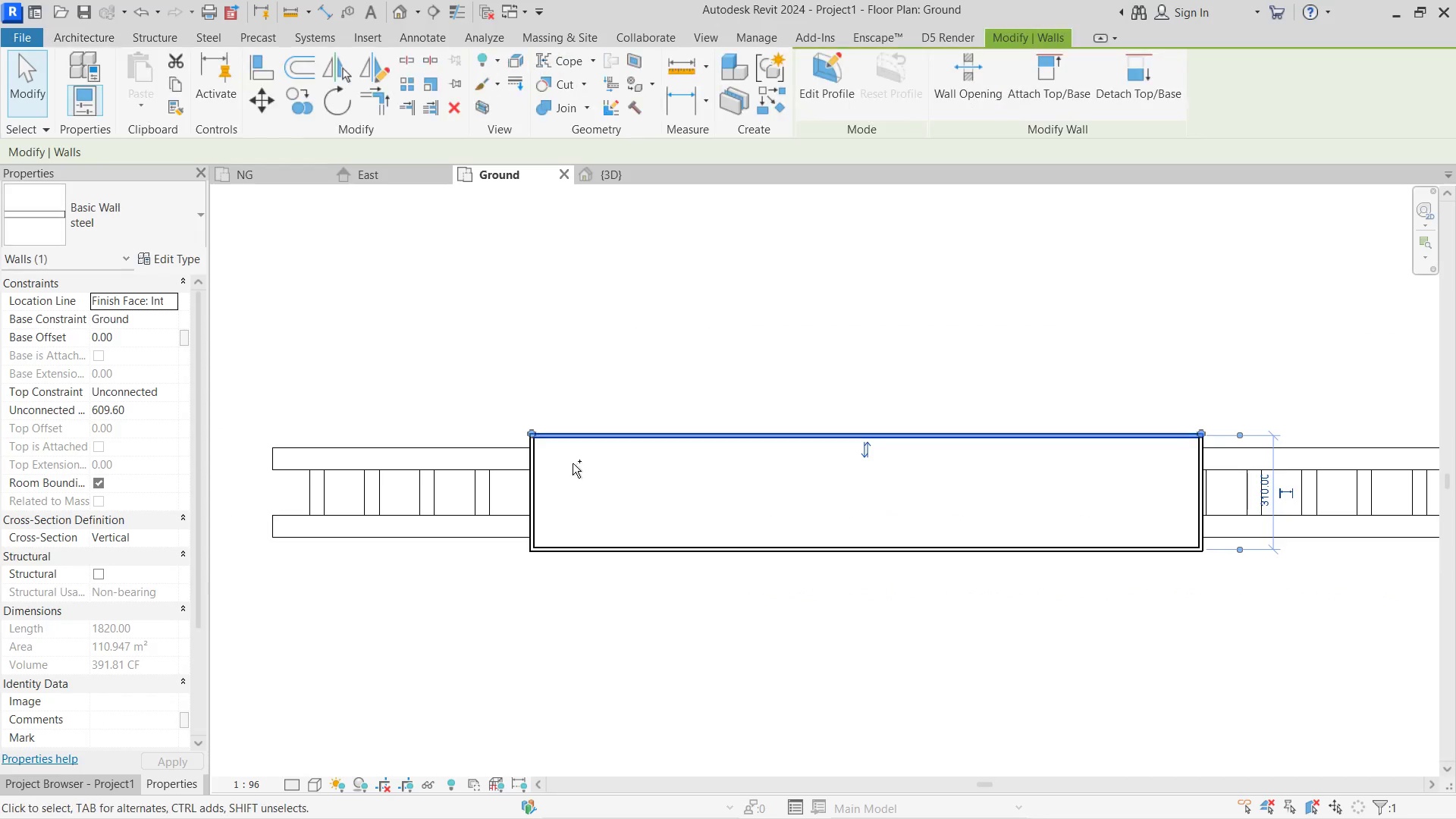 
hold_key(key=ControlLeft, duration=2.39)
left_click_drag(start_coordinate=[884, 557], to_coordinate=[888, 557])
 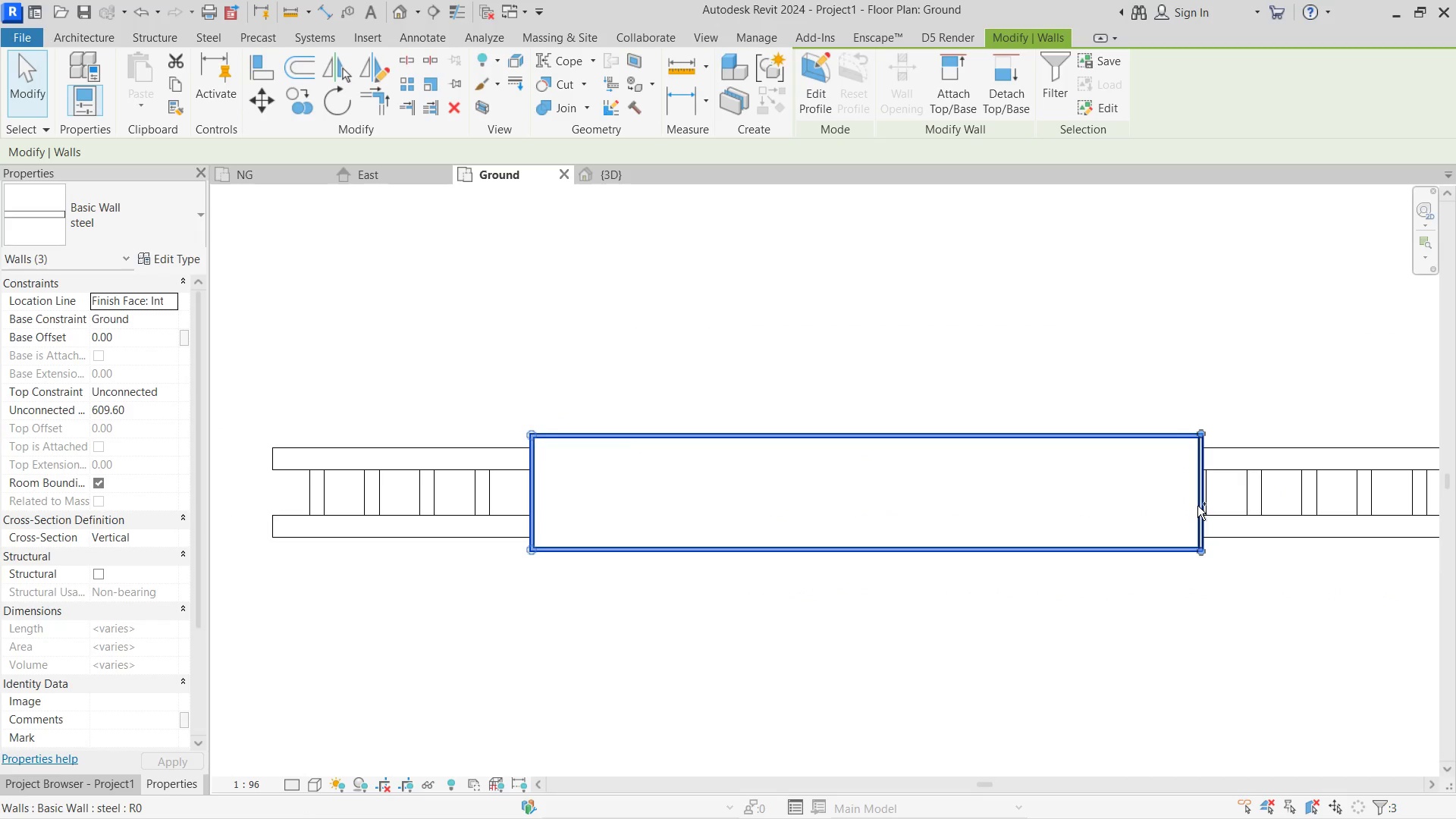 
left_click([1197, 506])
 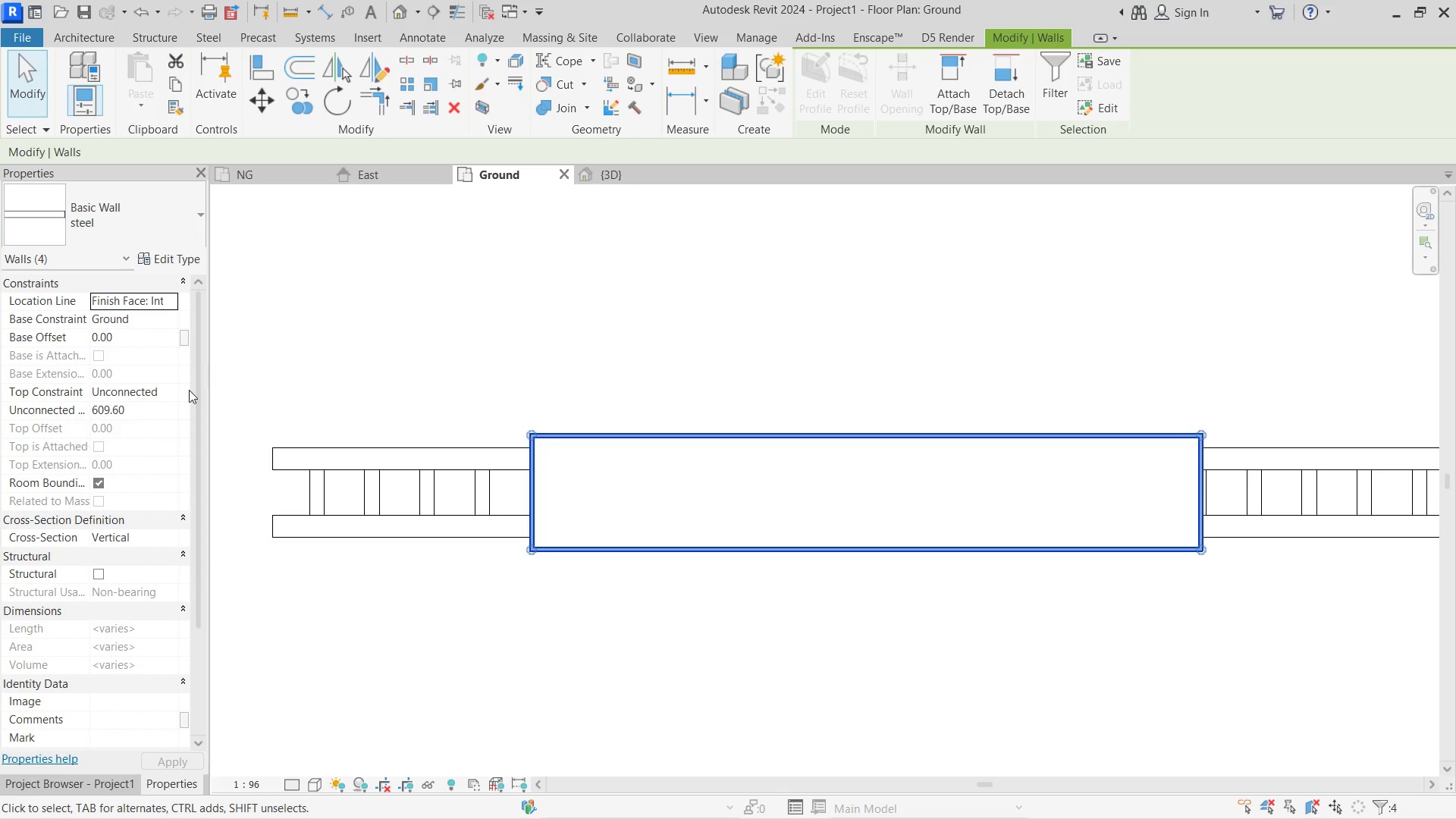 
left_click([174, 391])
 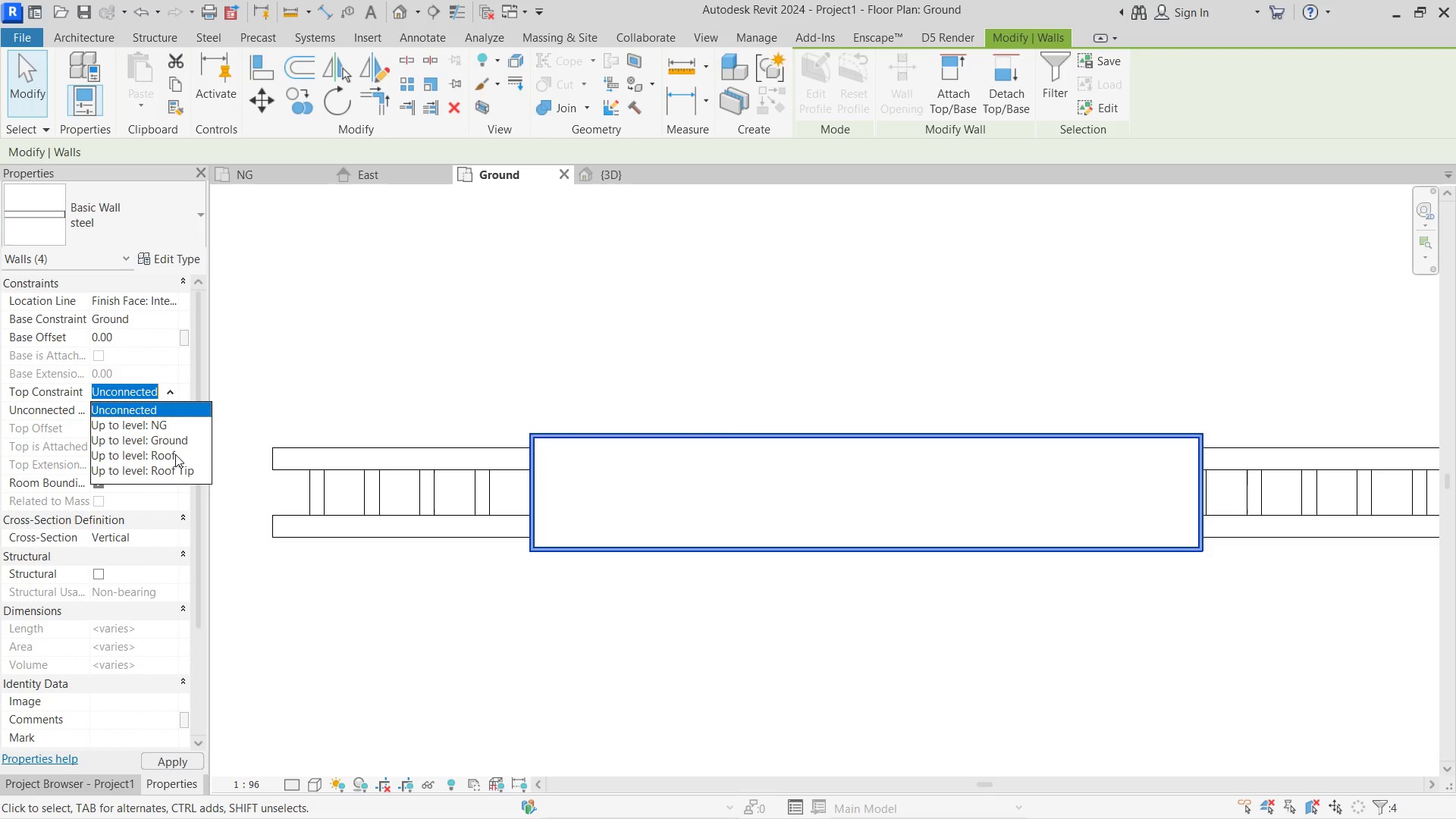 
double_click([416, 364])
 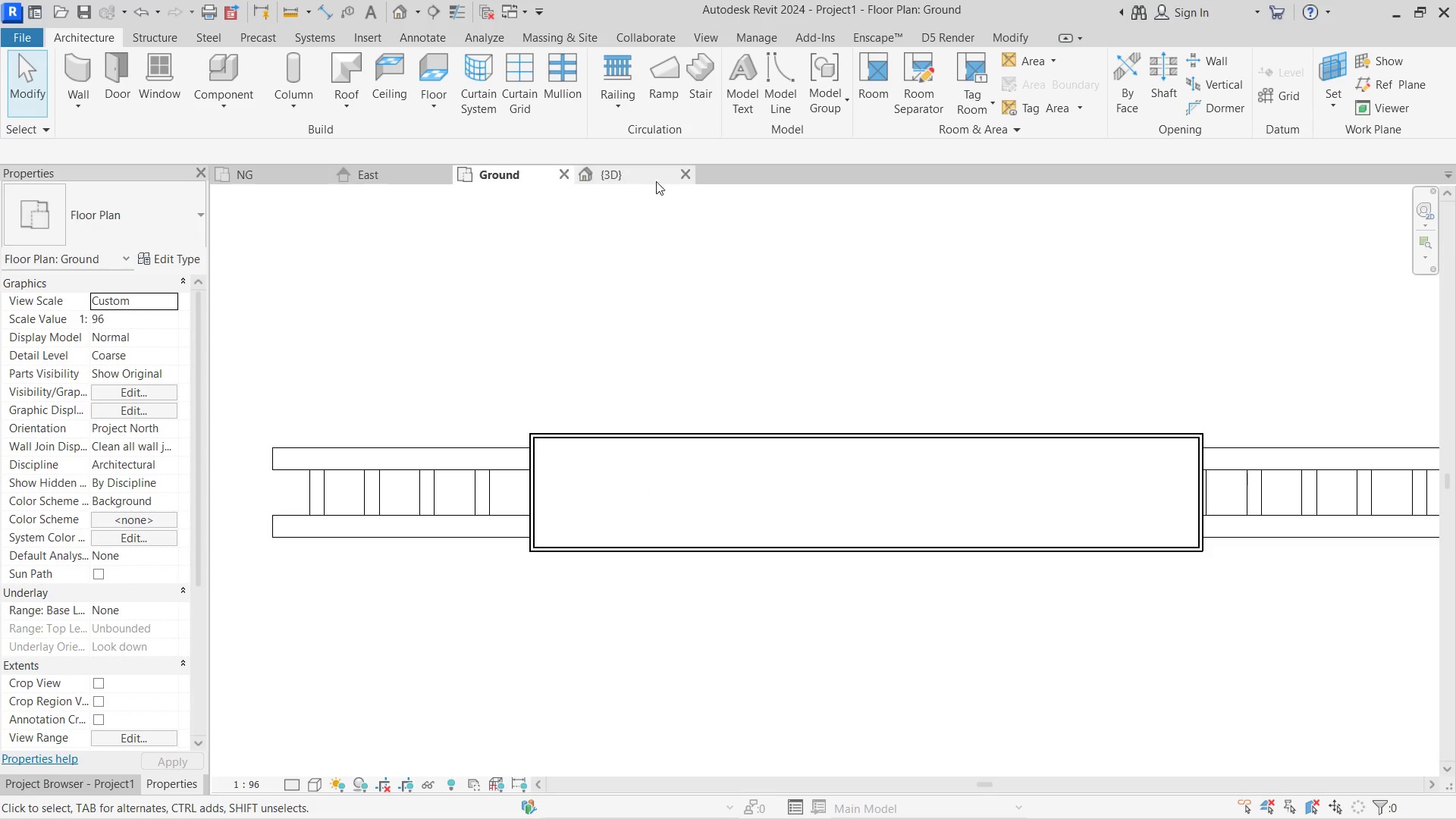 
left_click([616, 180])
 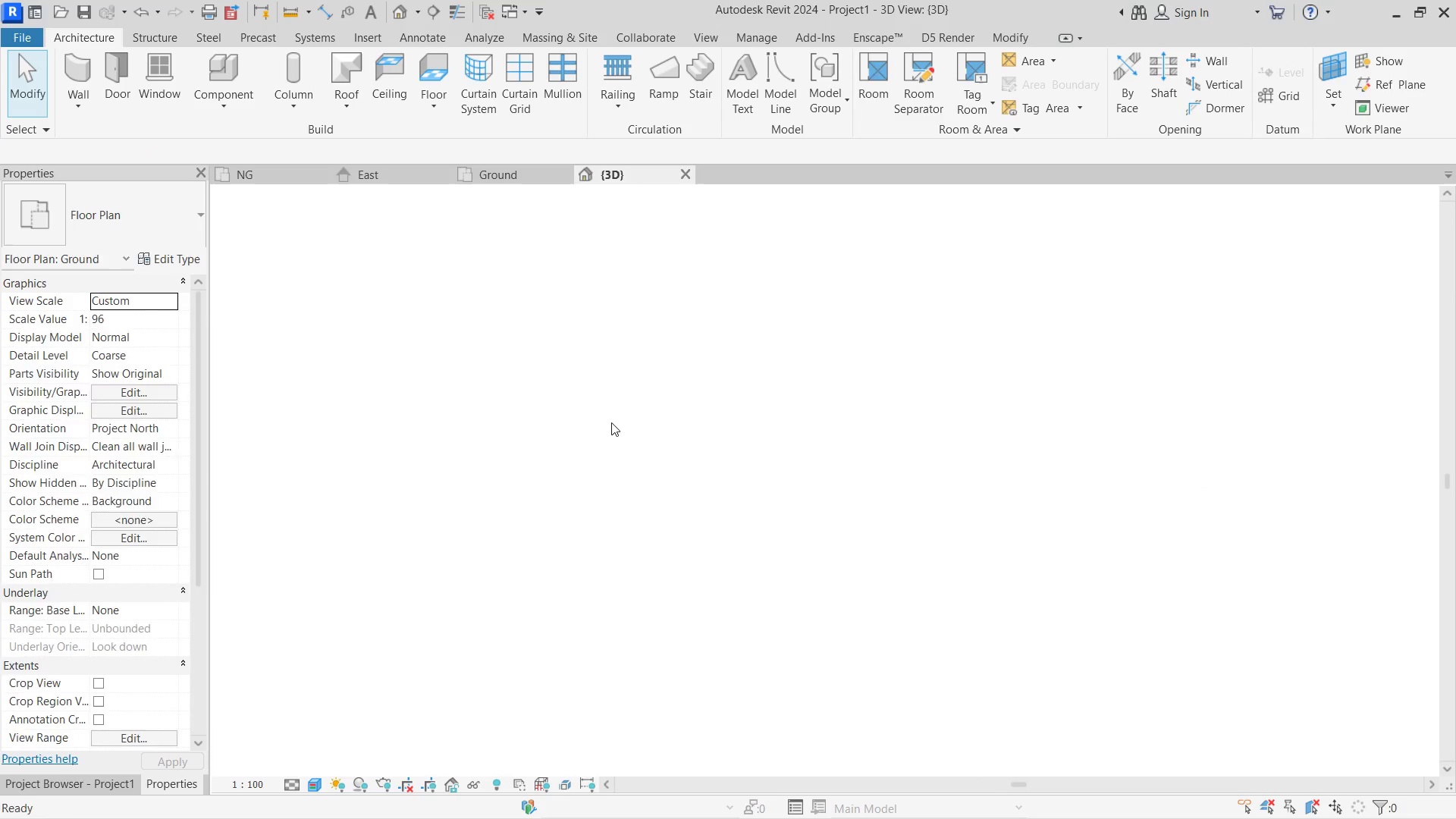 
hold_key(key=ShiftLeft, duration=1.02)
 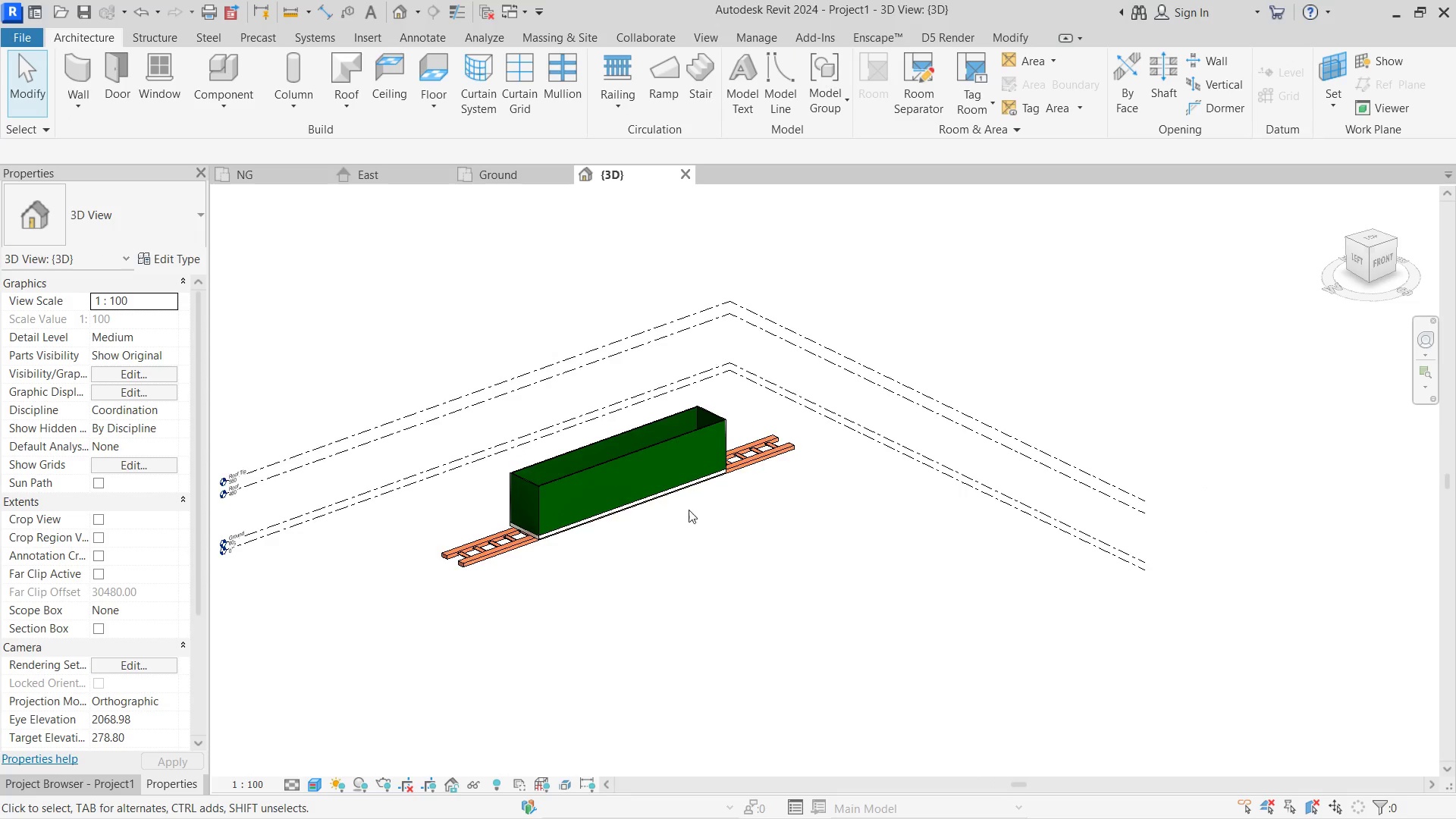 
scroll: coordinate [611, 422], scroll_direction: down, amount: 2.0
 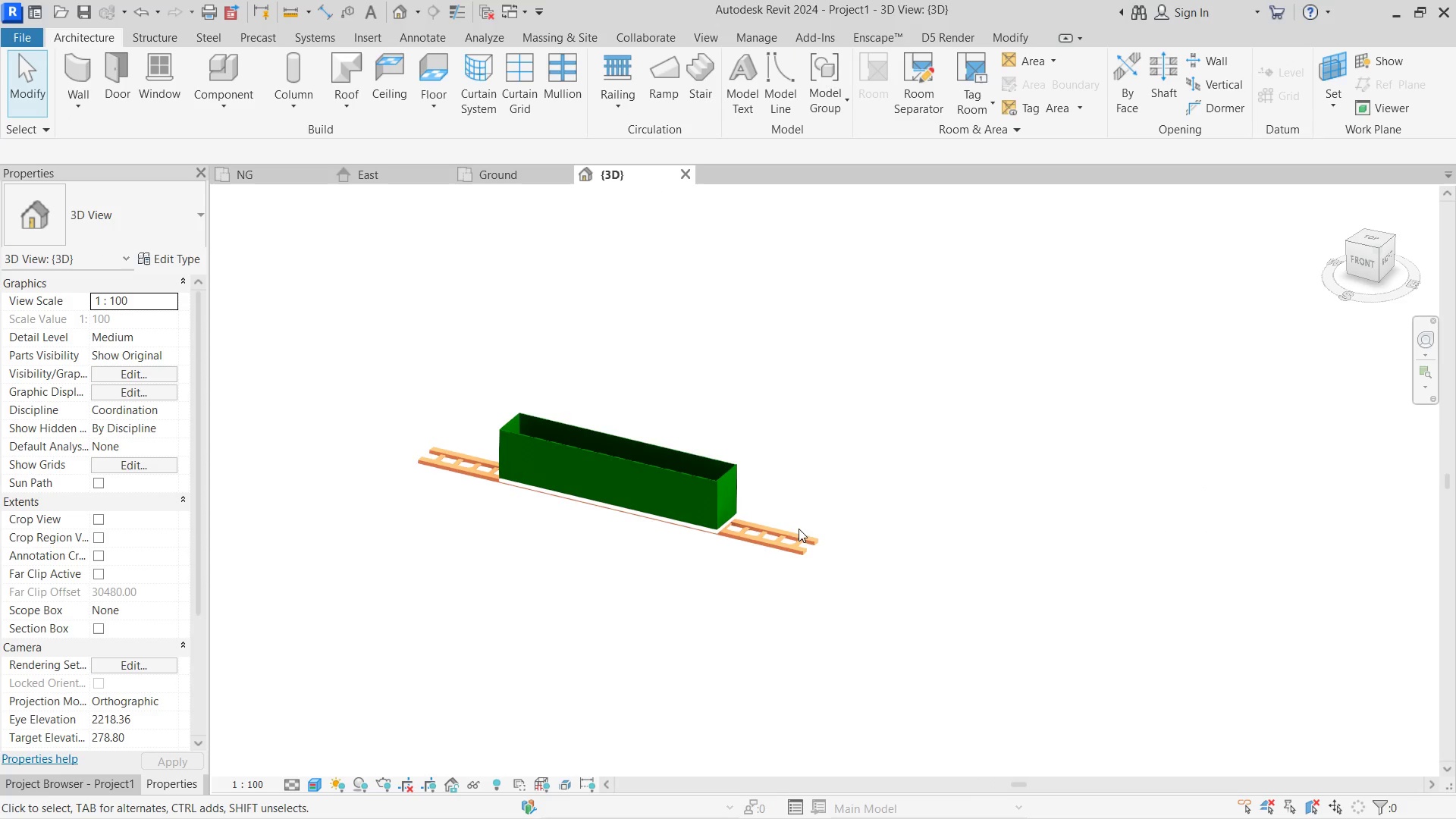 
hold_key(key=ShiftLeft, duration=1.2)
 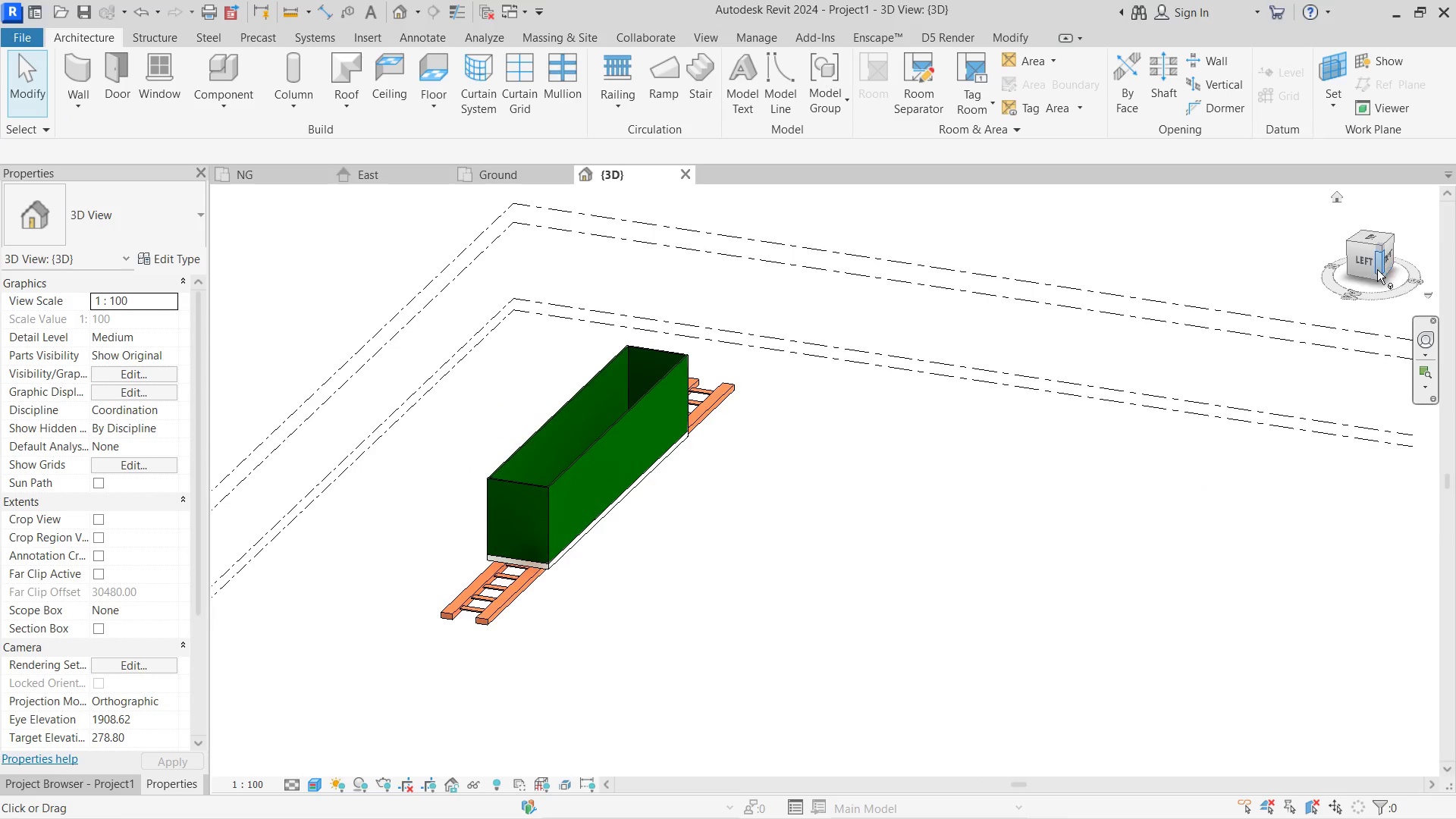 
scroll: coordinate [676, 500], scroll_direction: up, amount: 3.0
 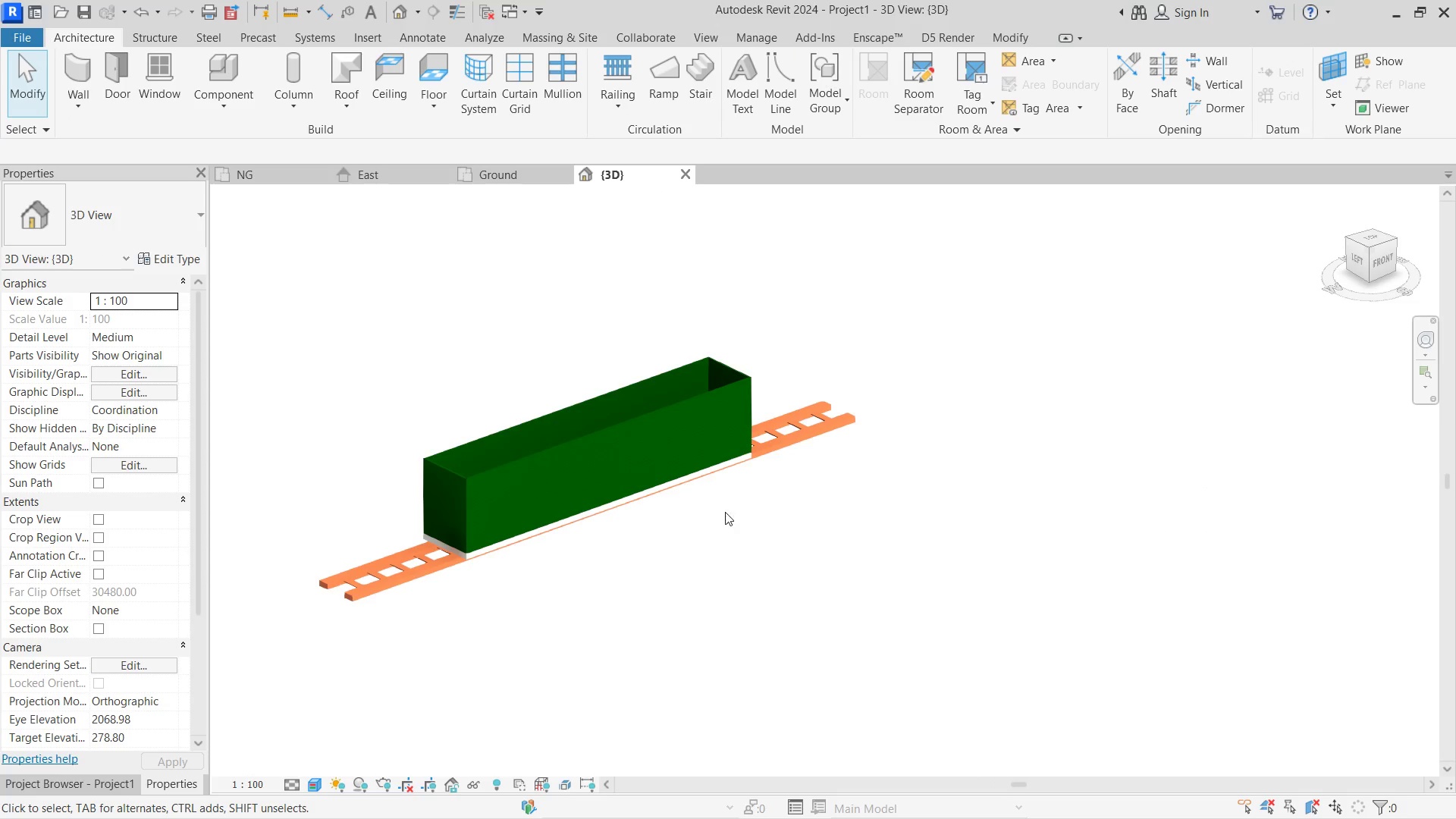 
left_click([1370, 259])
 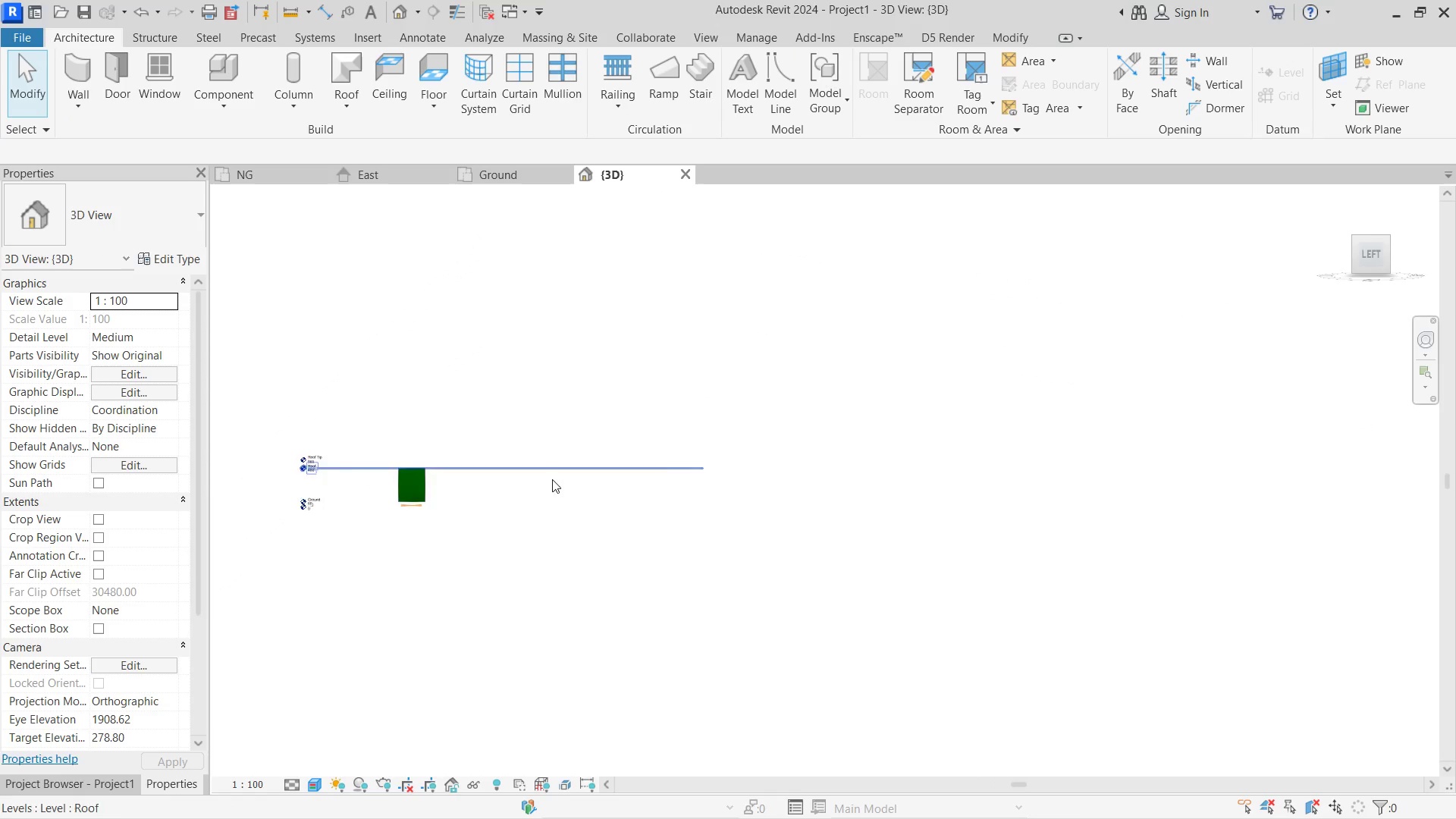 
scroll: coordinate [973, 428], scroll_direction: up, amount: 11.0
 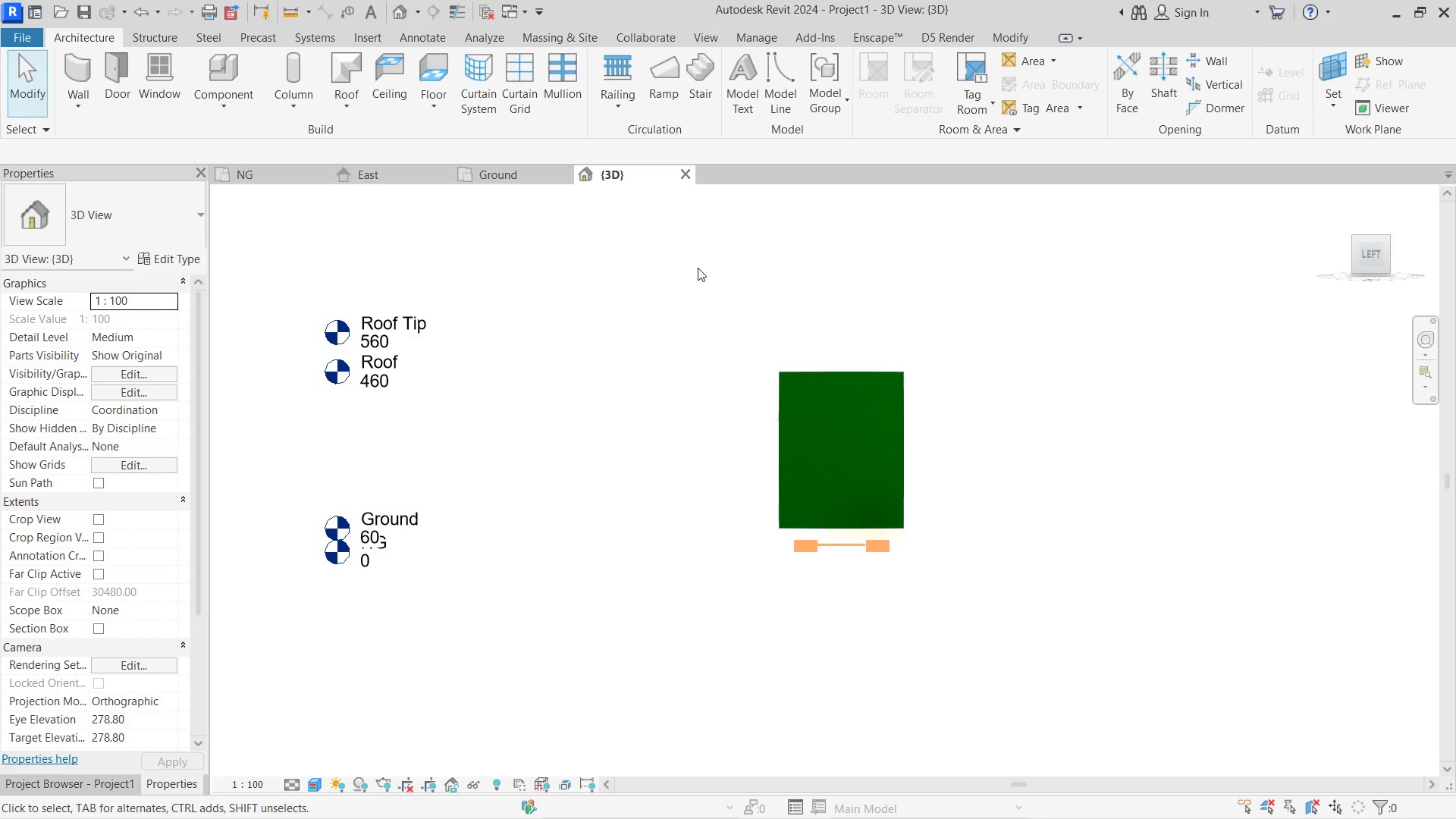 
left_click([424, 168])
 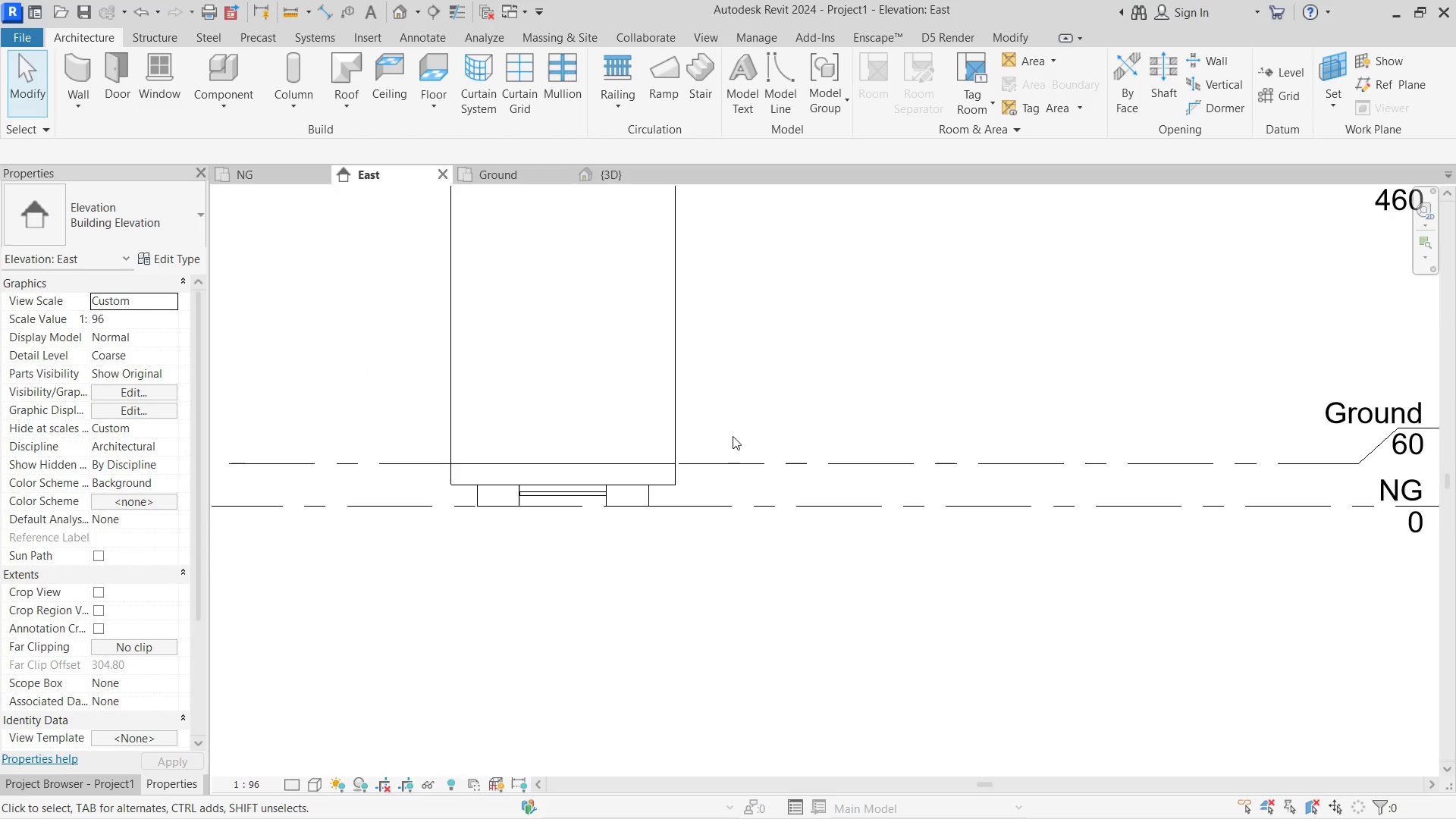 
scroll: coordinate [910, 588], scroll_direction: down, amount: 3.0
 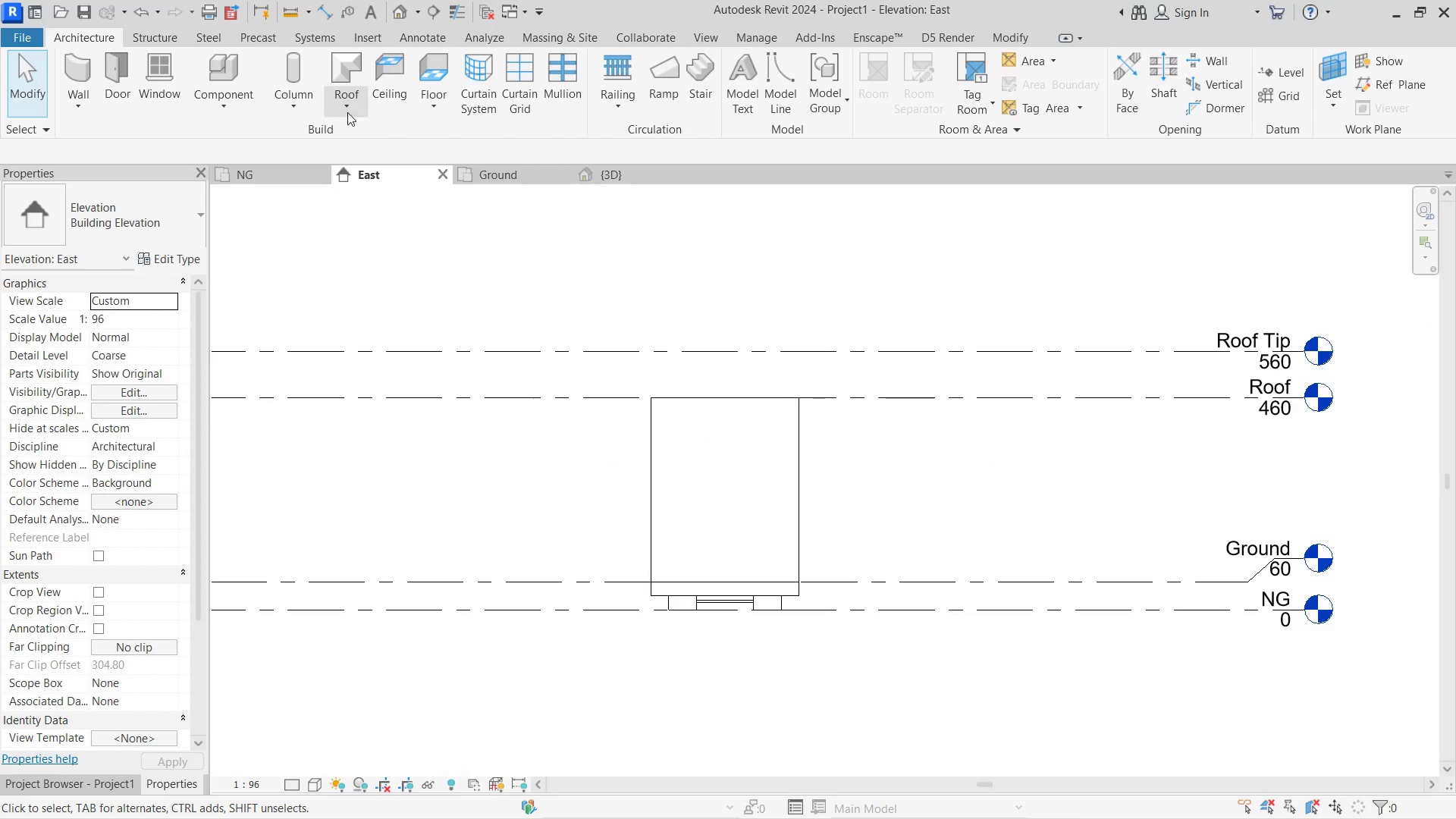 
left_click([334, 106])
 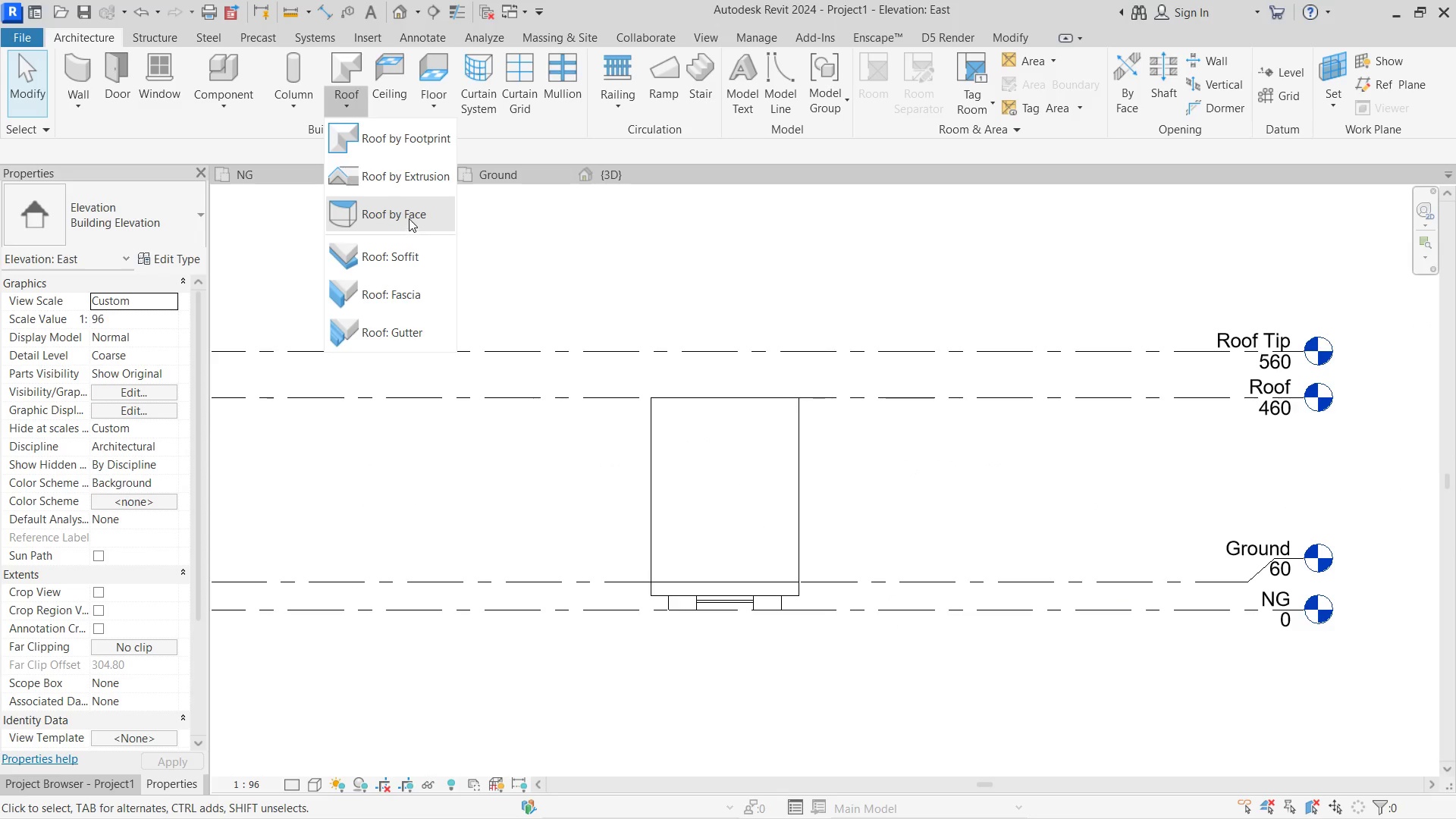 
left_click([412, 186])
 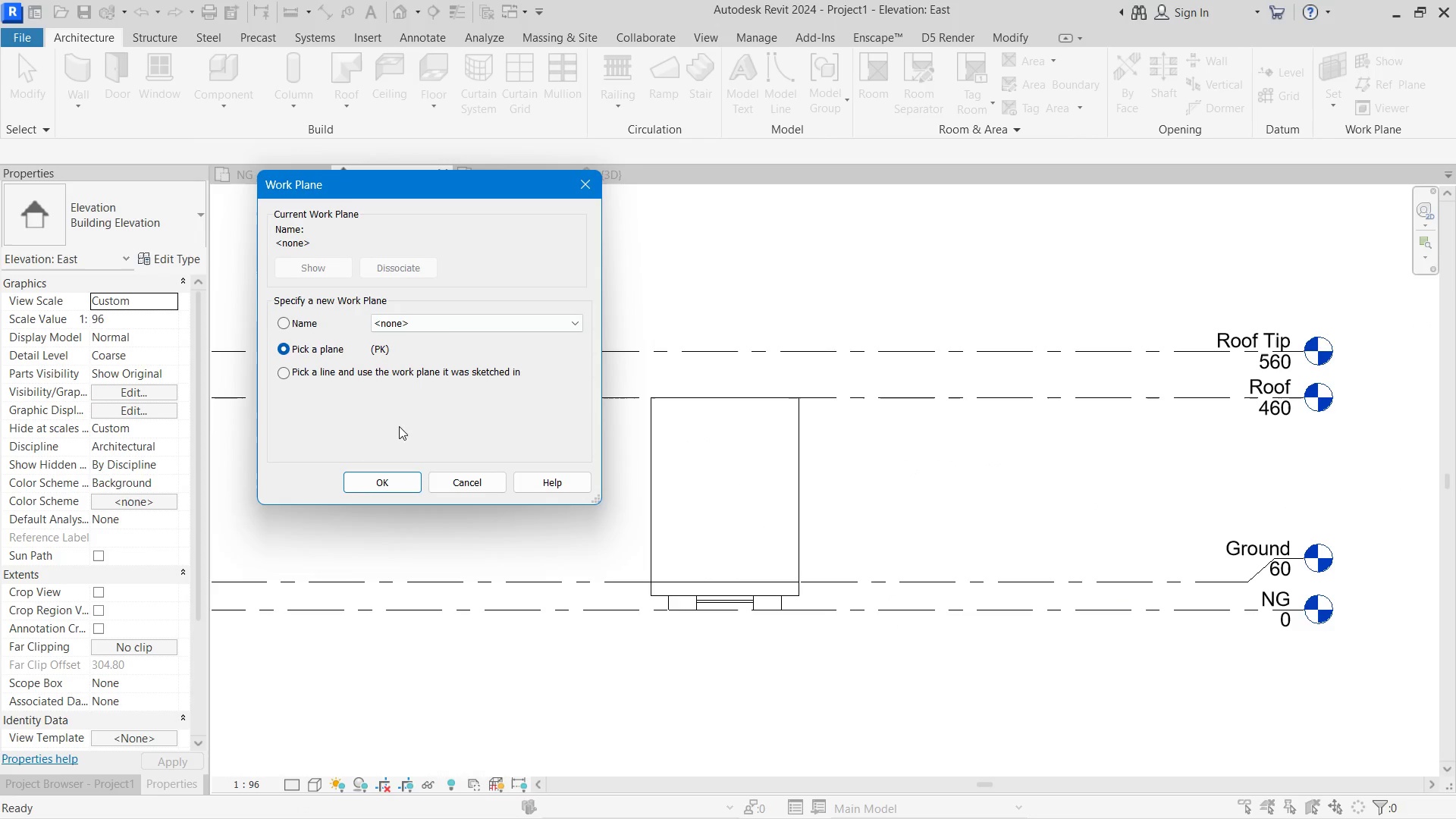 
left_click([384, 480])
 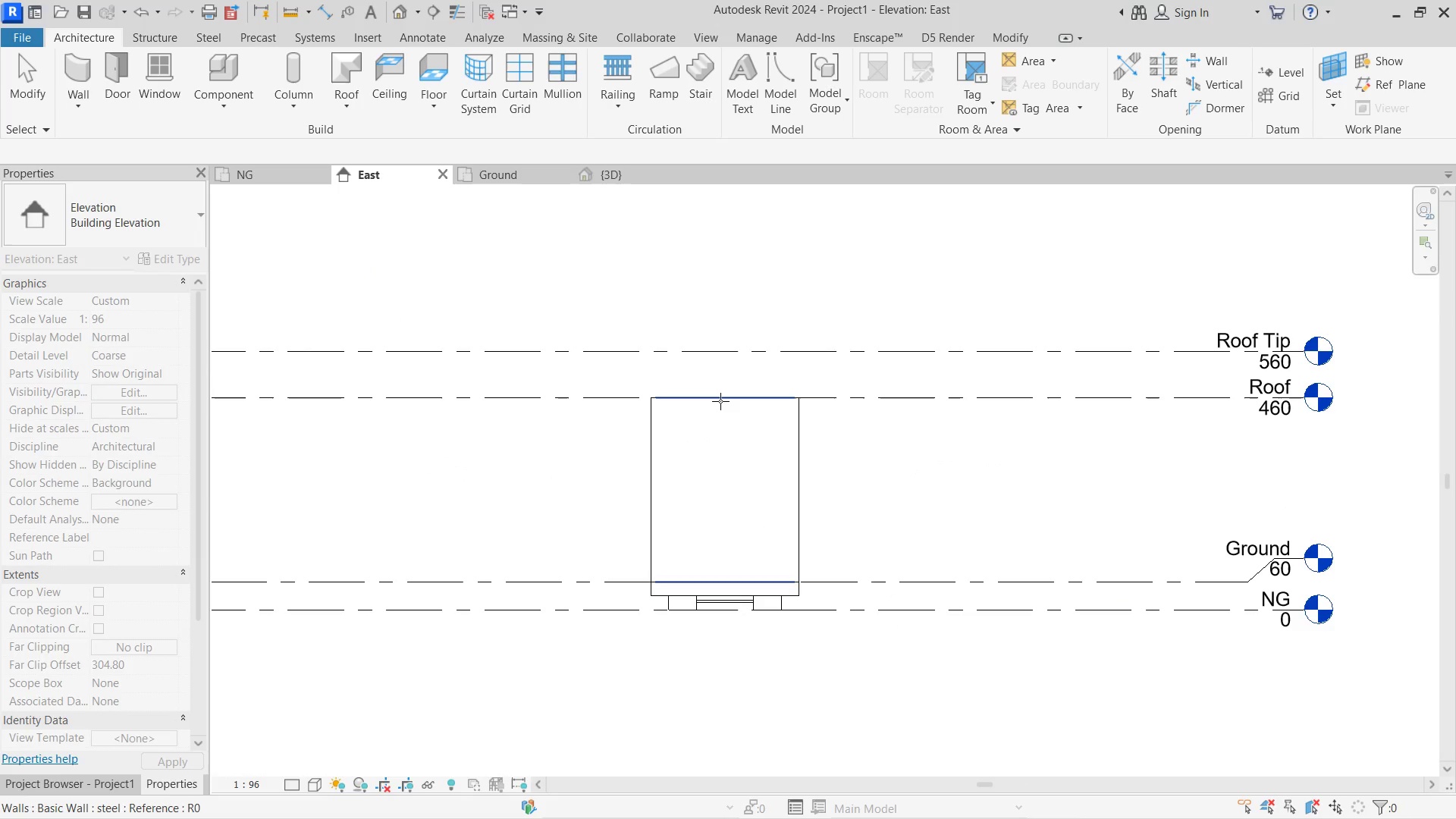 
left_click([720, 401])
 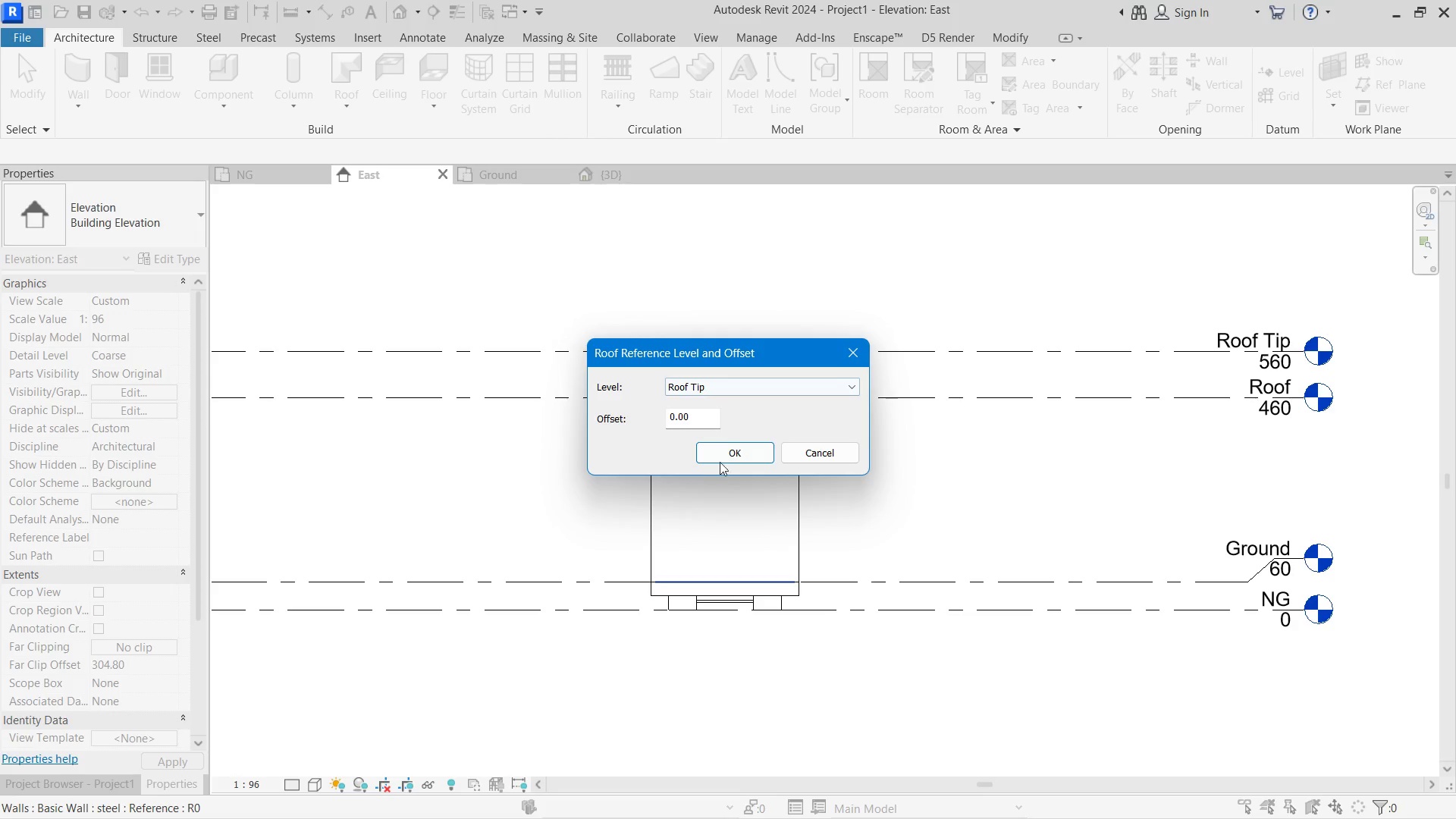 
left_click([726, 445])
 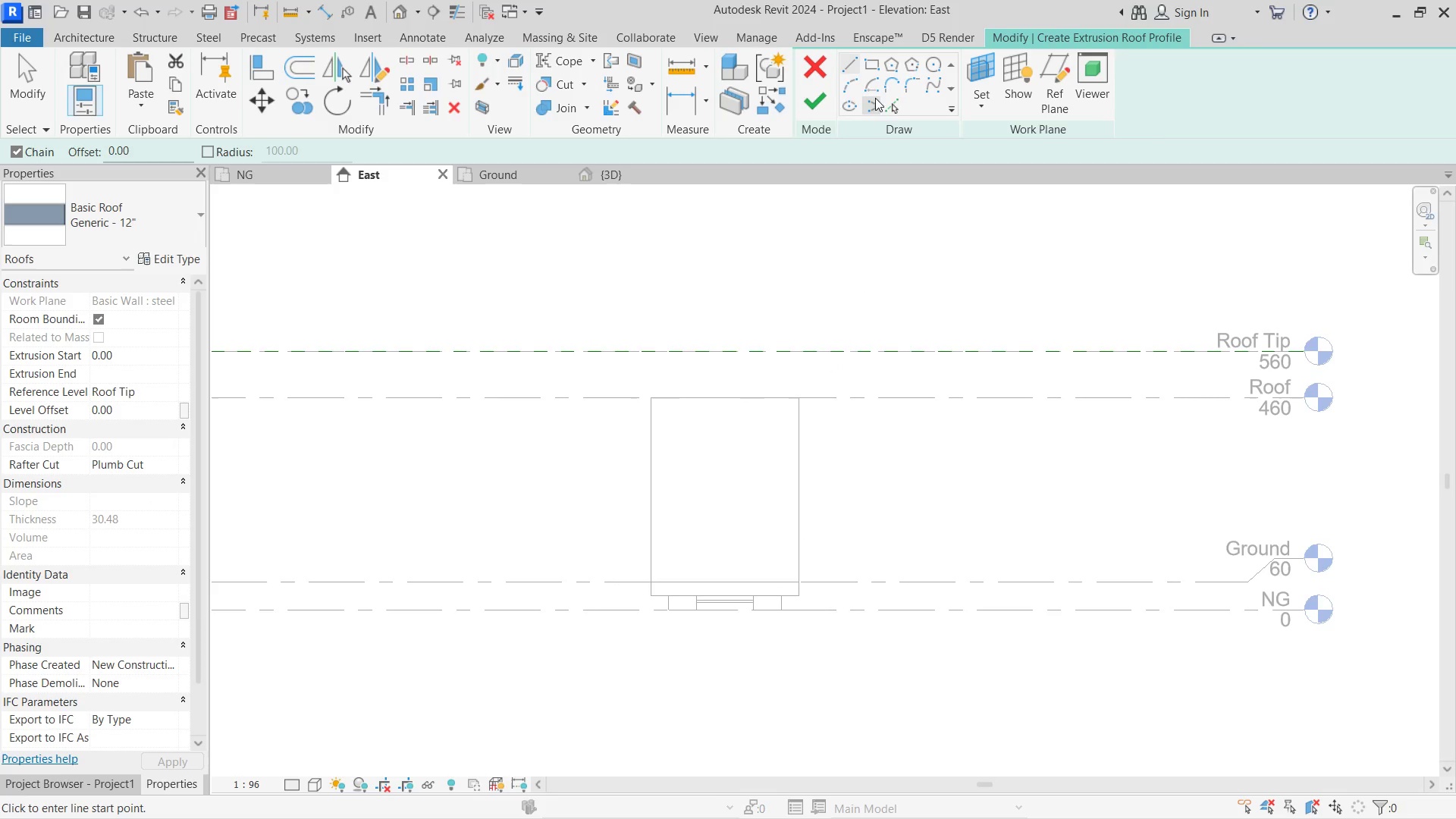 
left_click([840, 93])
 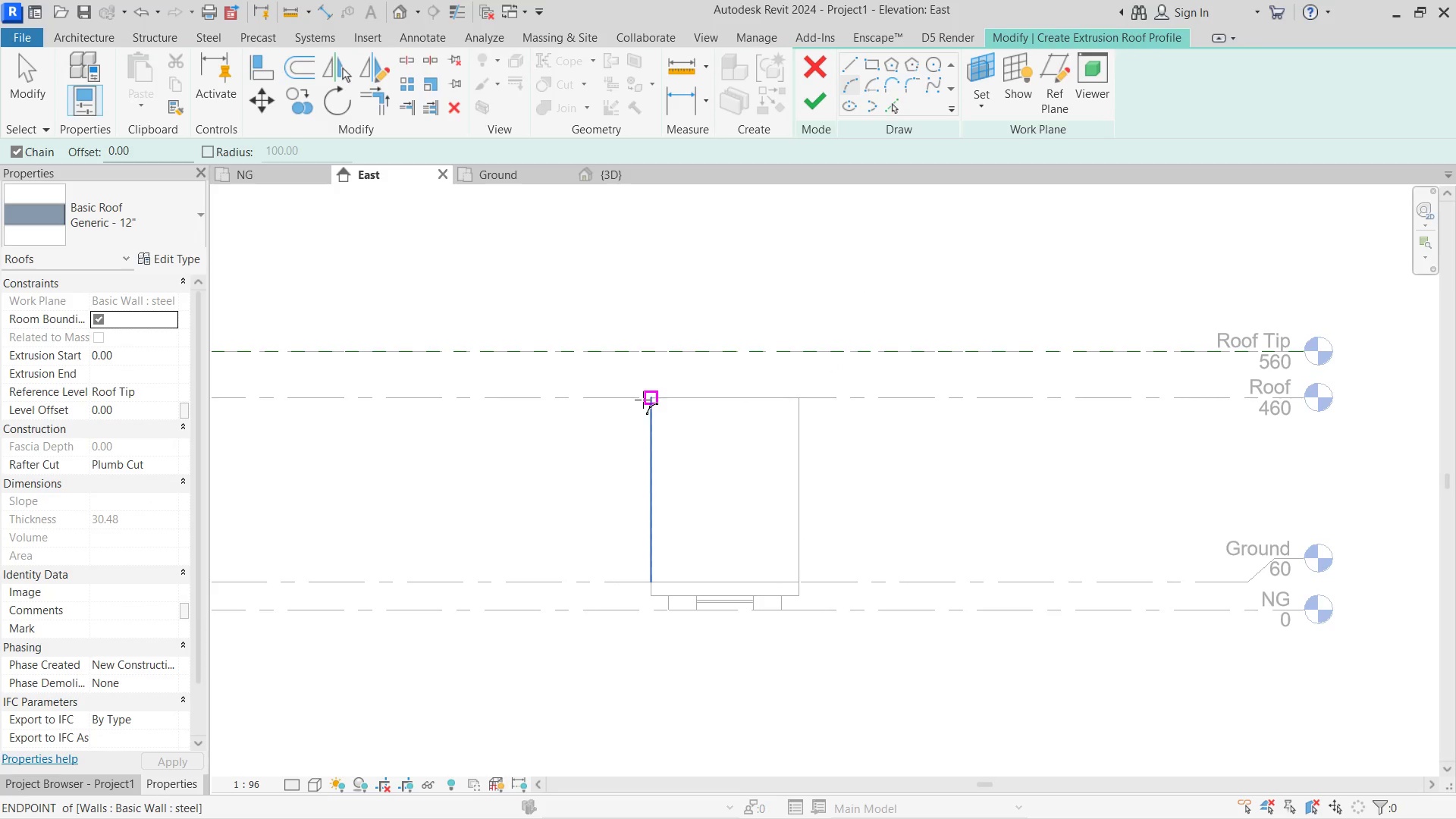 
left_click([644, 396])
 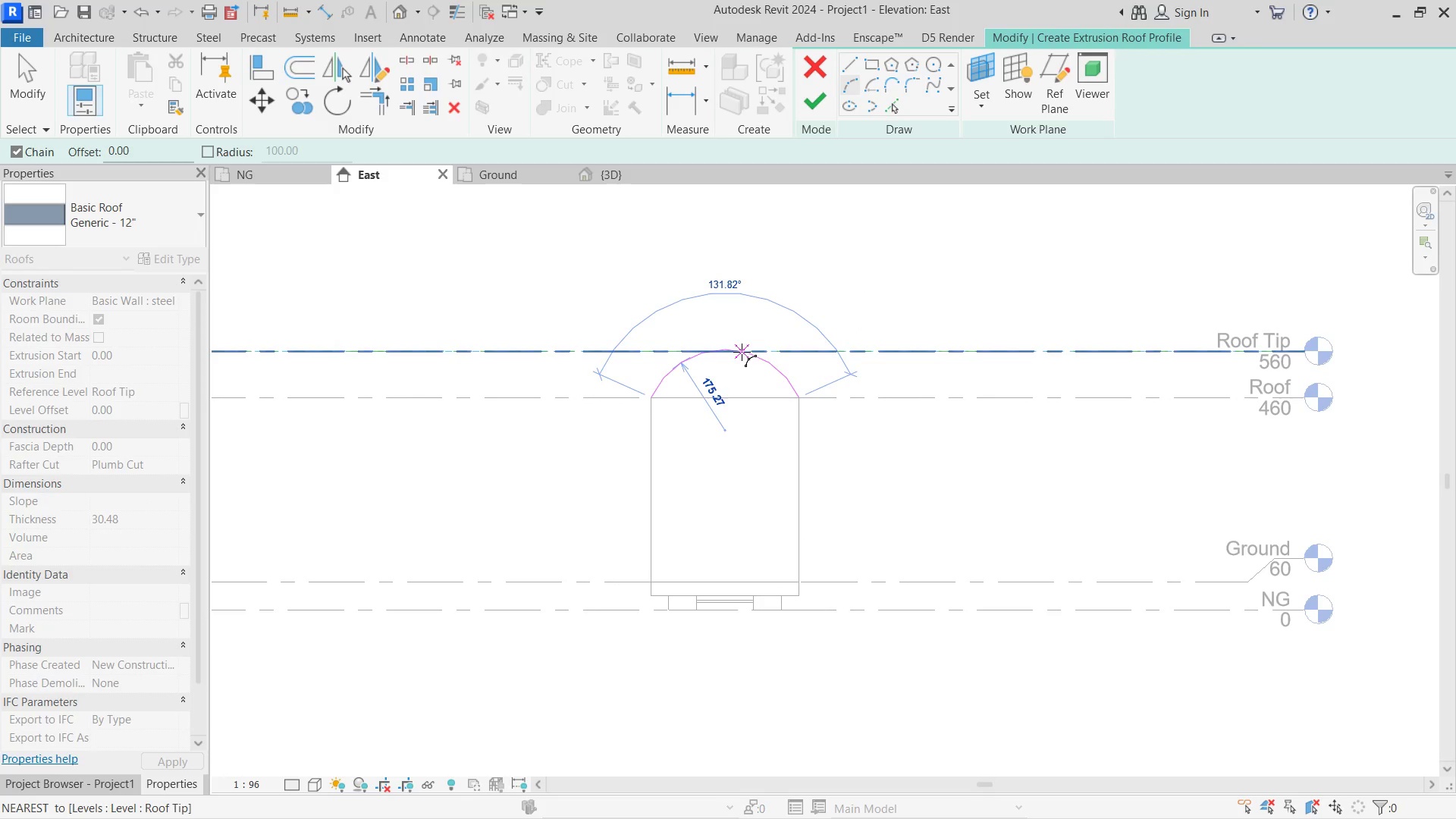 
scroll: coordinate [736, 354], scroll_direction: up, amount: 4.0
 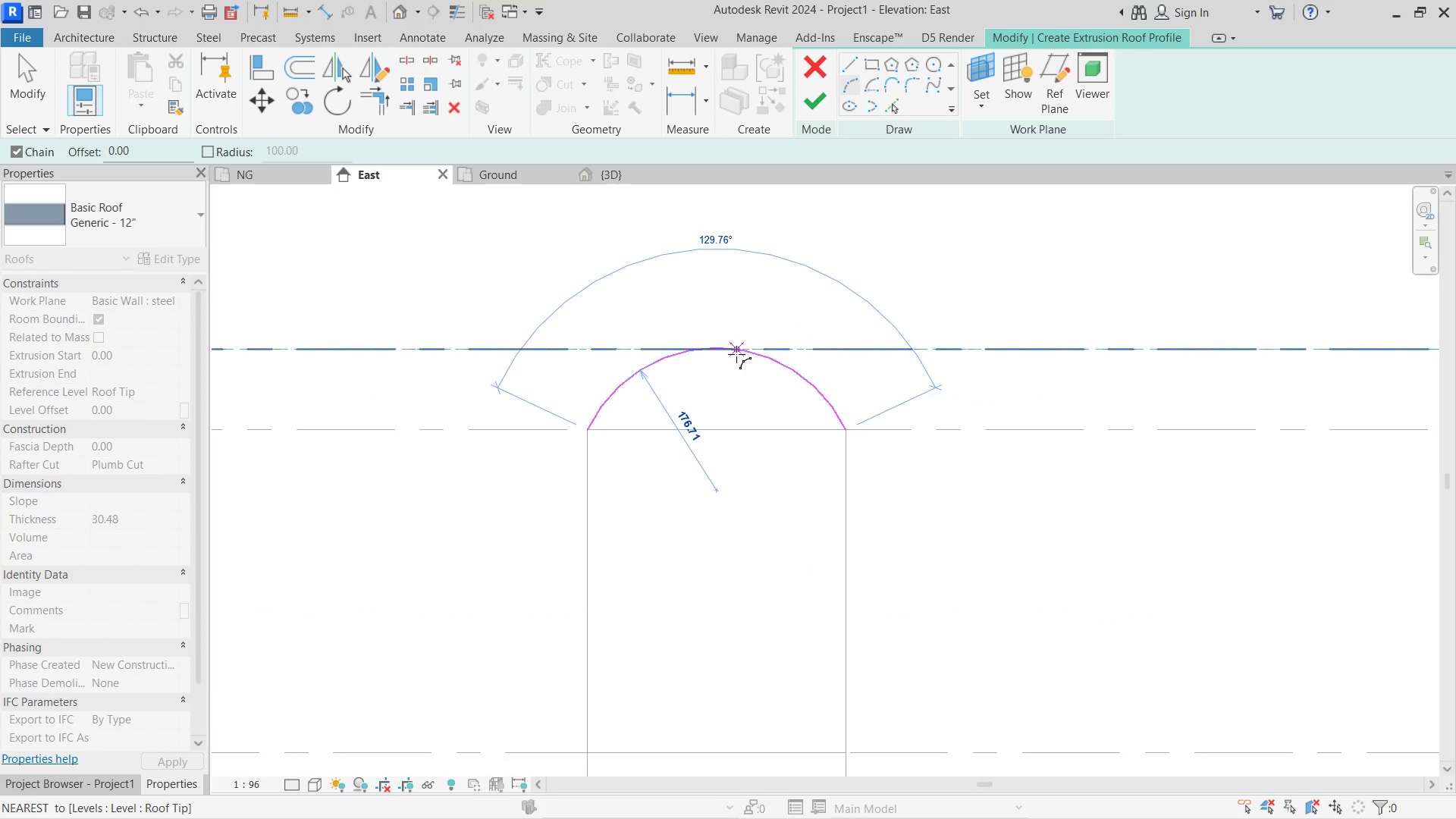 
left_click([736, 354])
 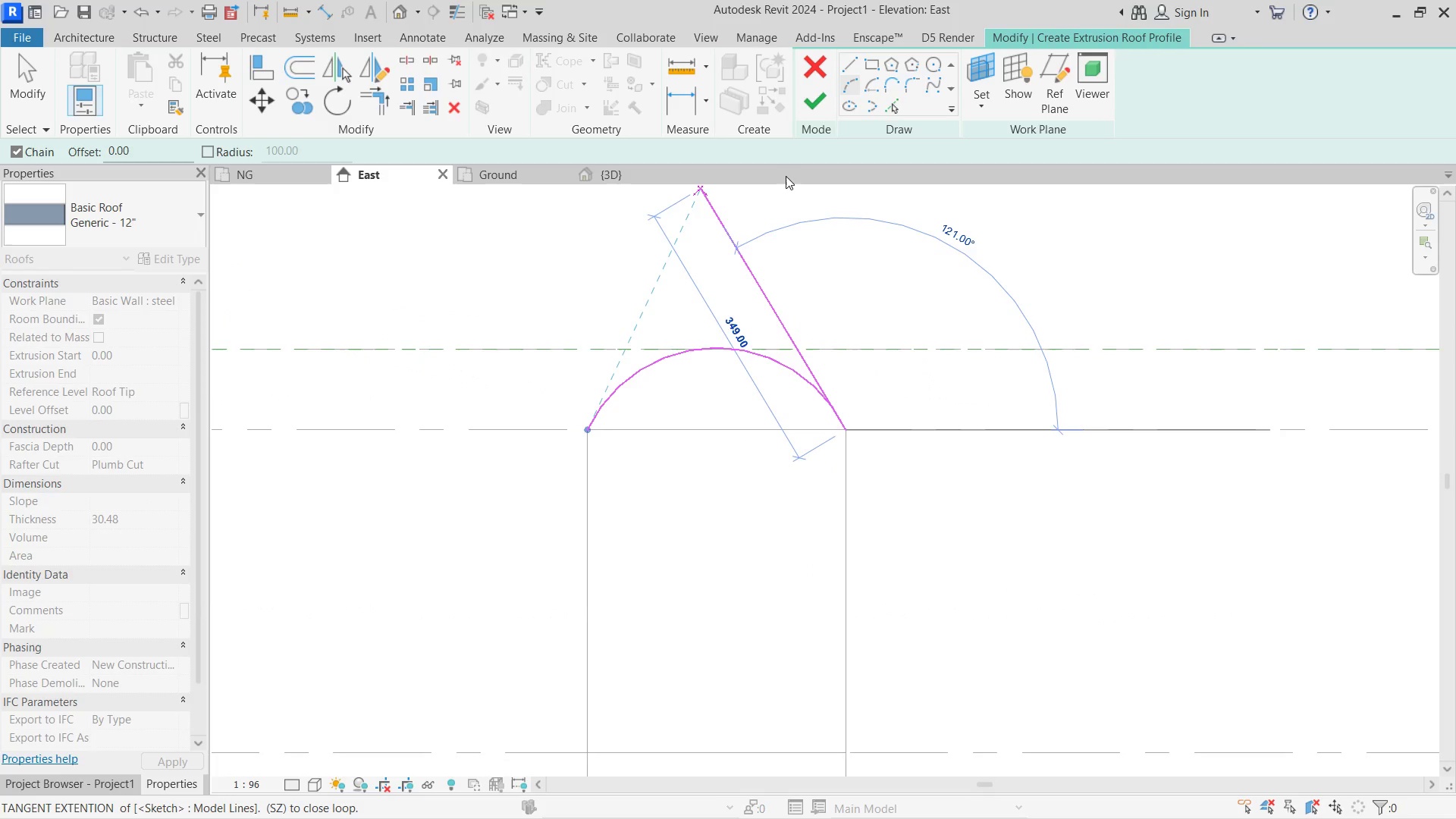 
left_click([814, 102])
 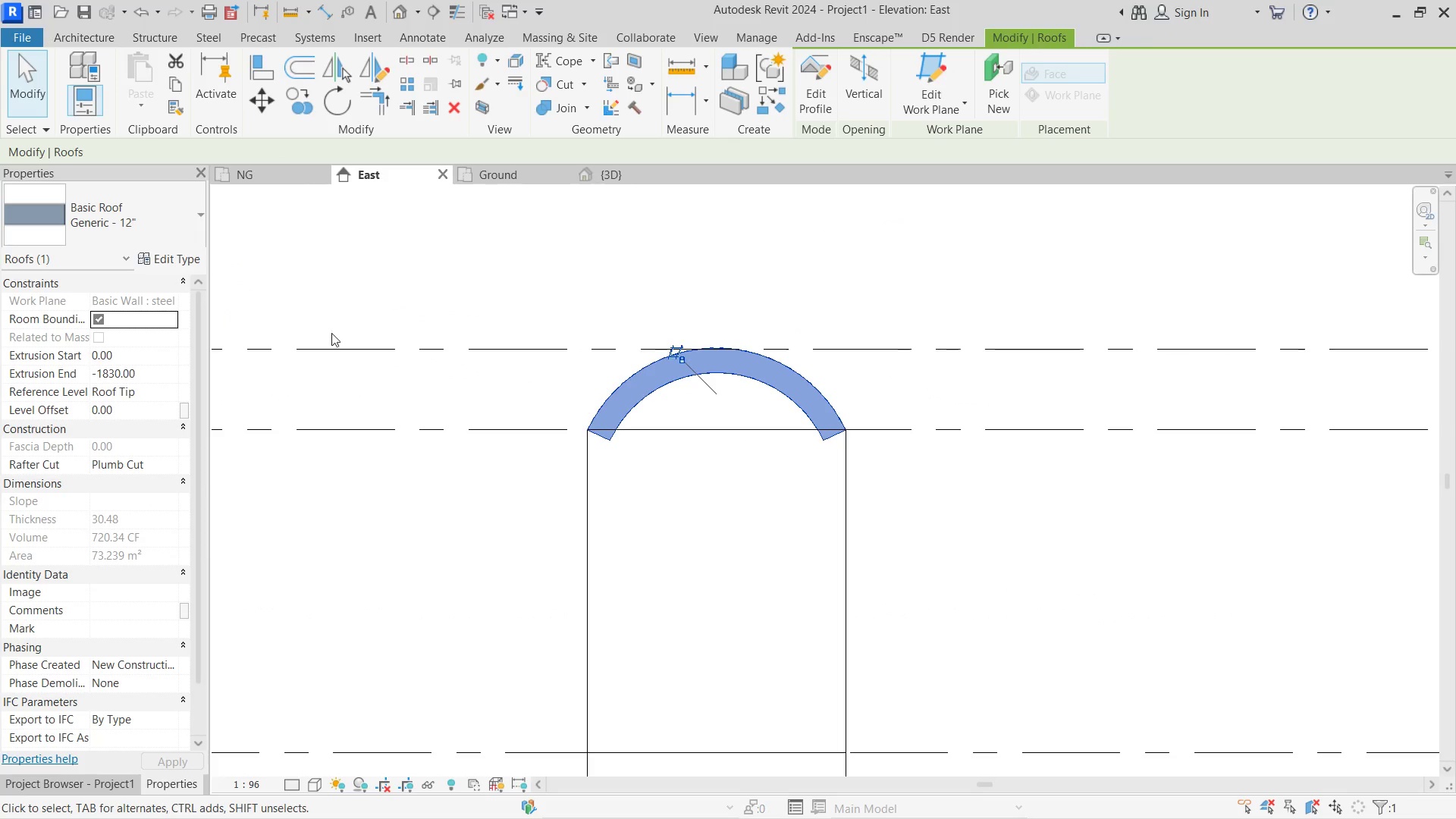 
left_click([149, 252])
 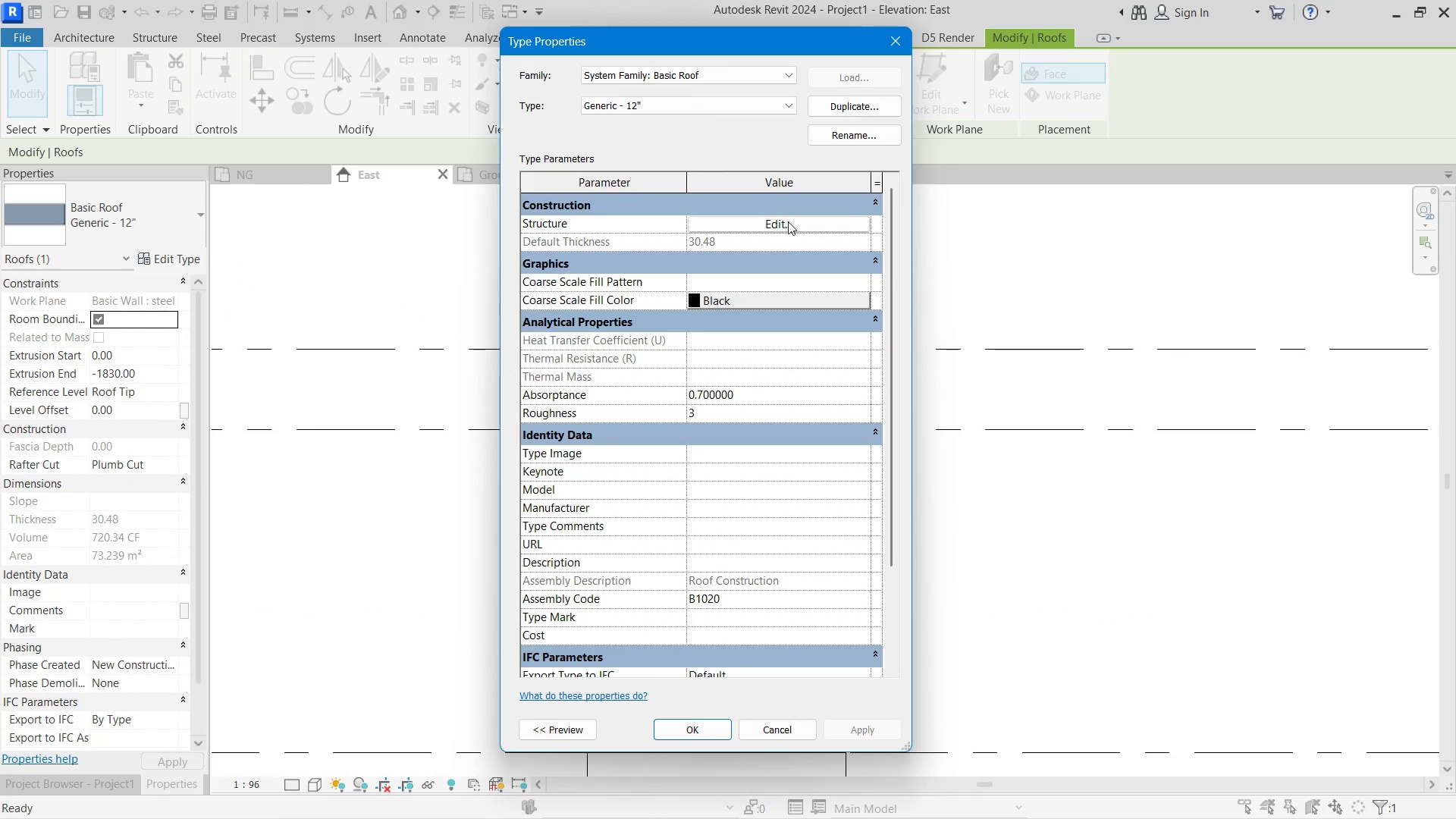 
left_click([780, 228])
 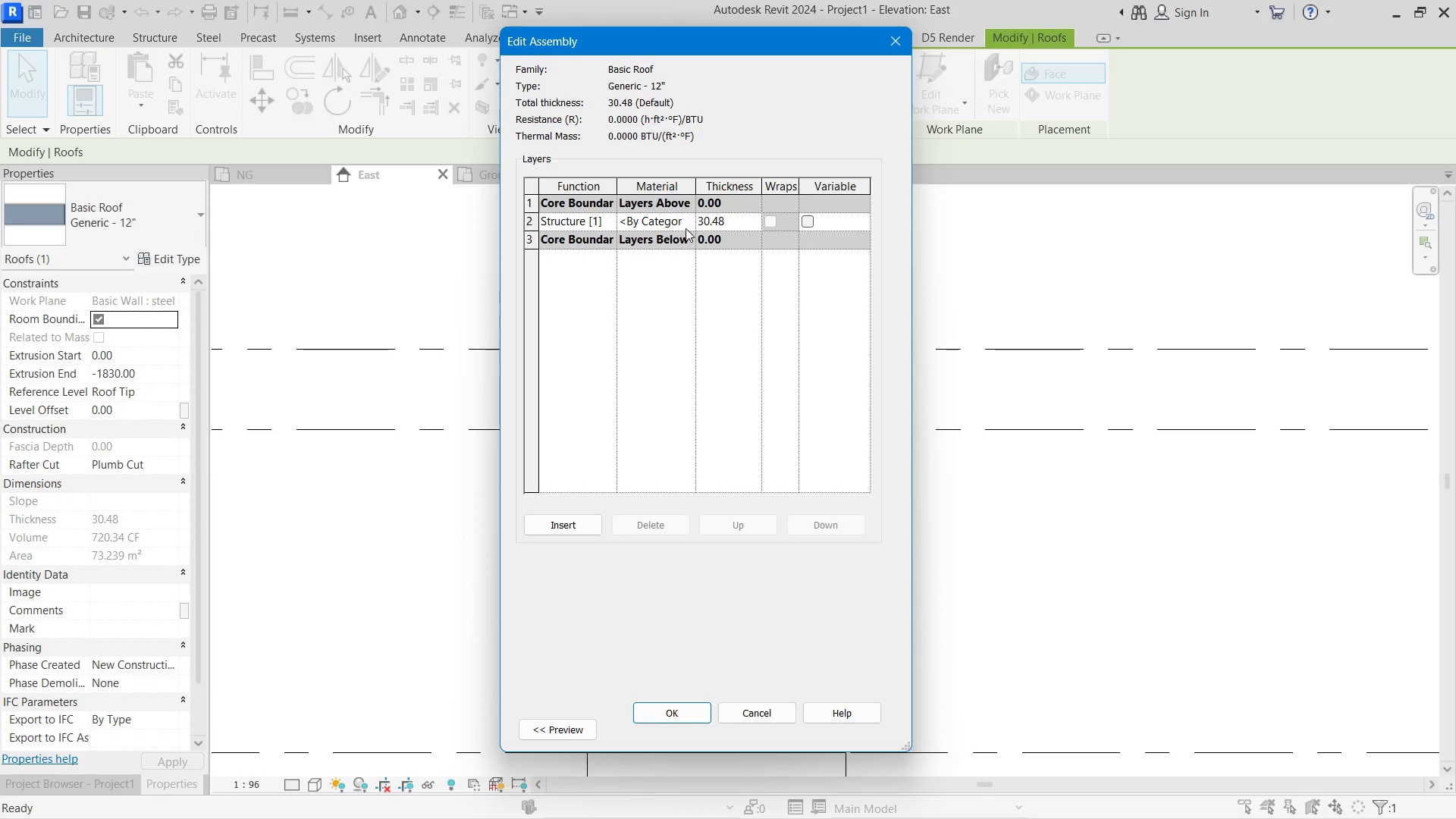 
left_click([691, 222])
 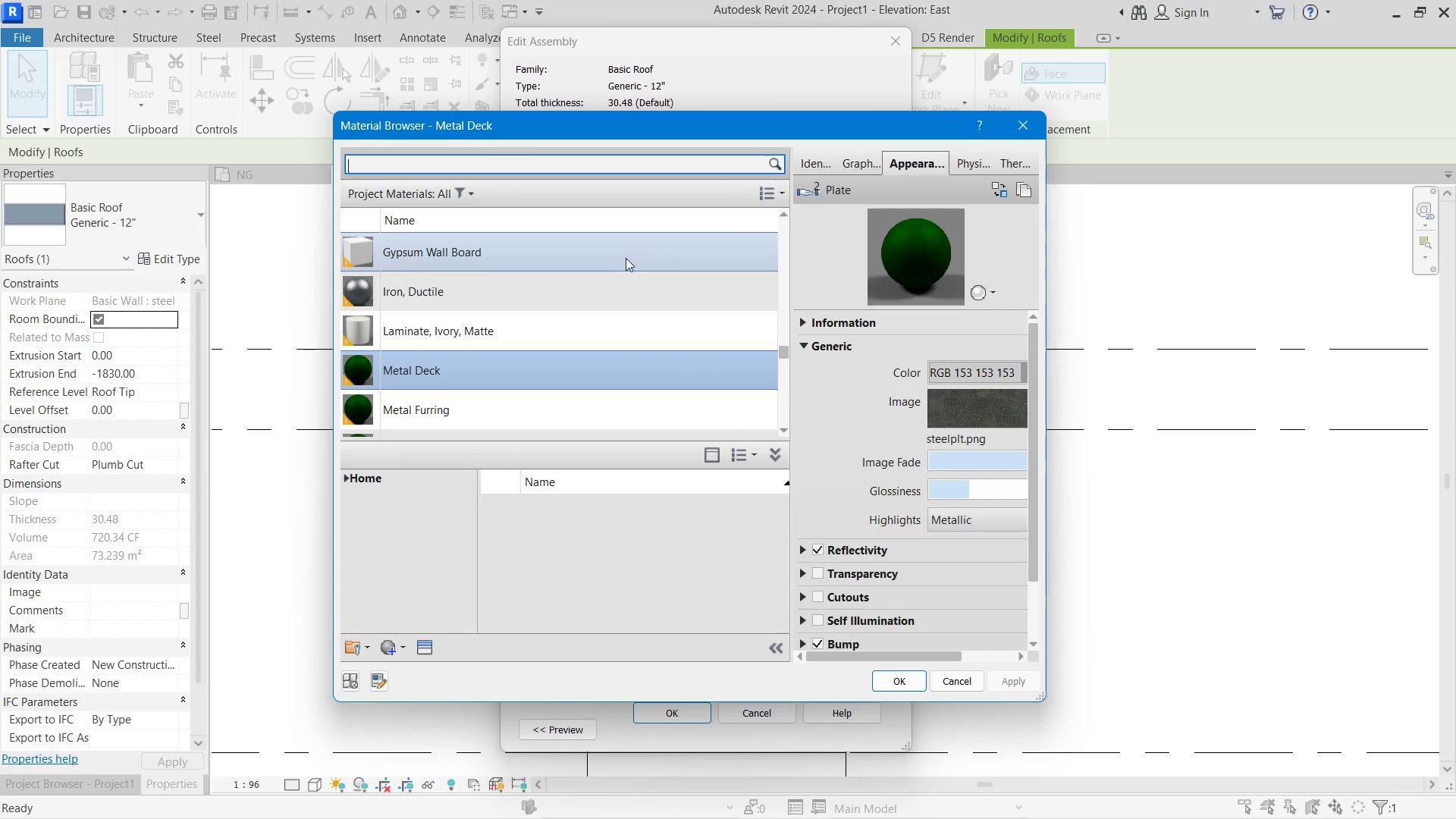 
left_click([568, 301])
 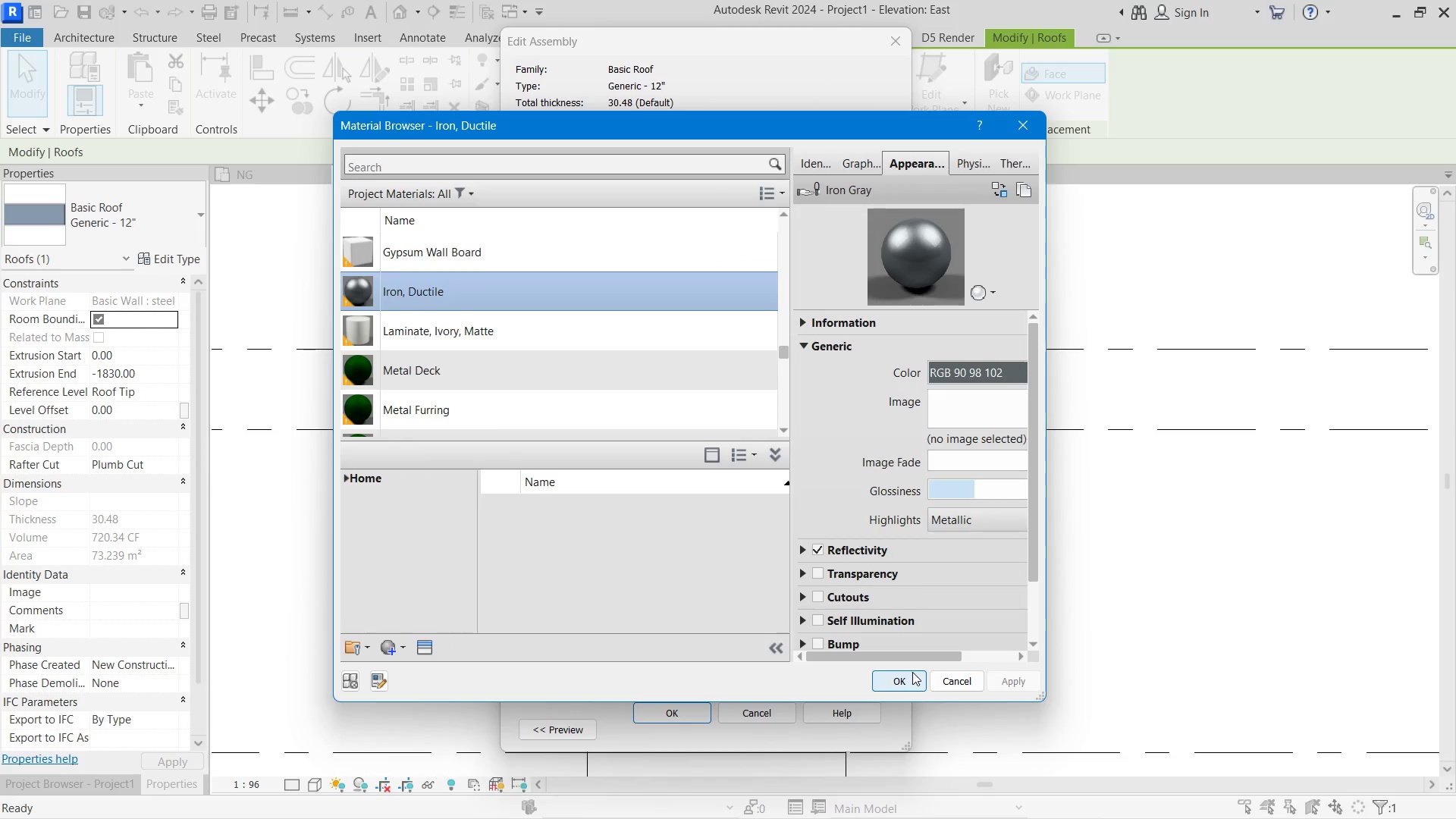 
scroll: coordinate [843, 592], scroll_direction: down, amount: 7.0
 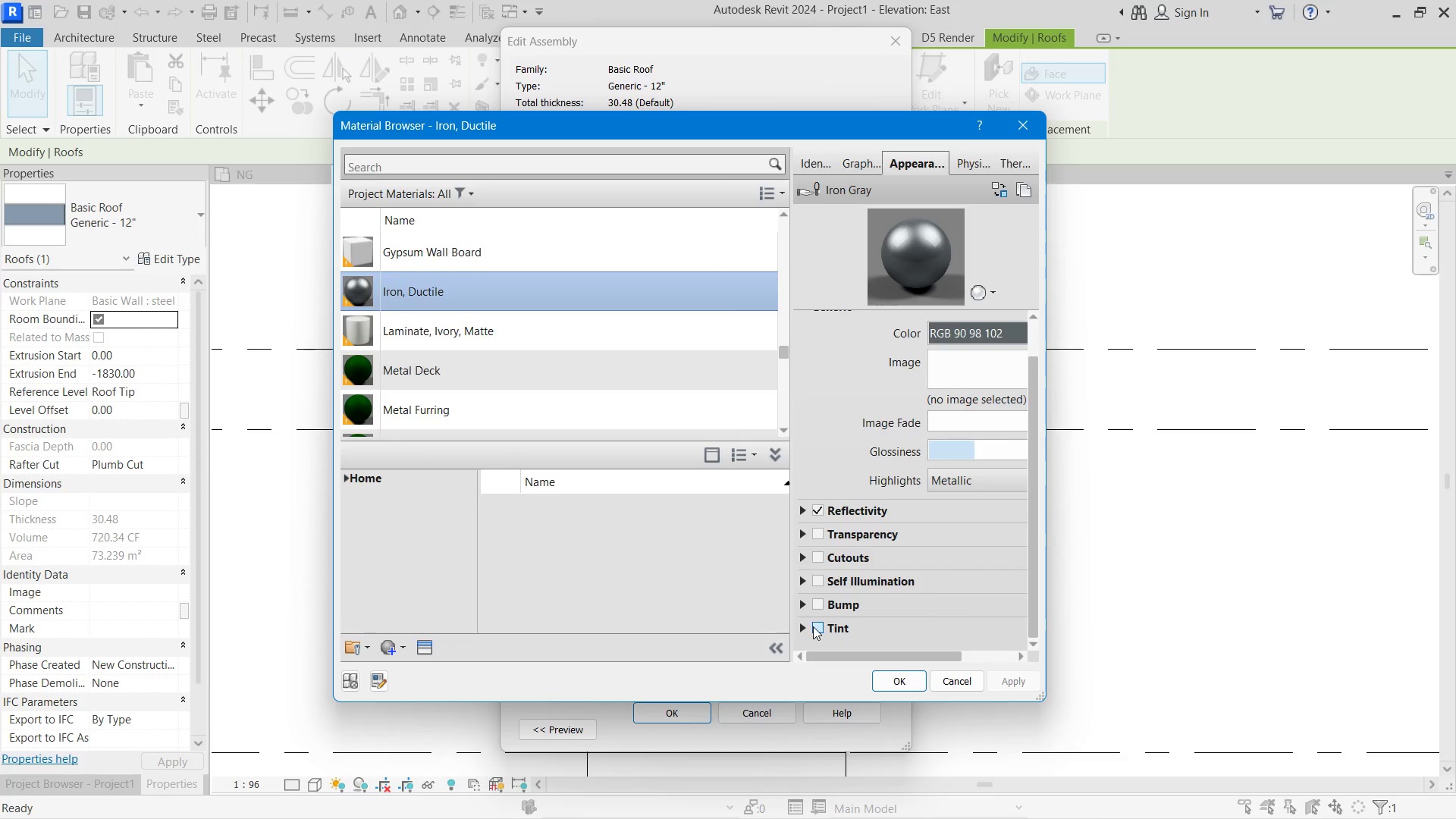 
left_click([813, 626])
 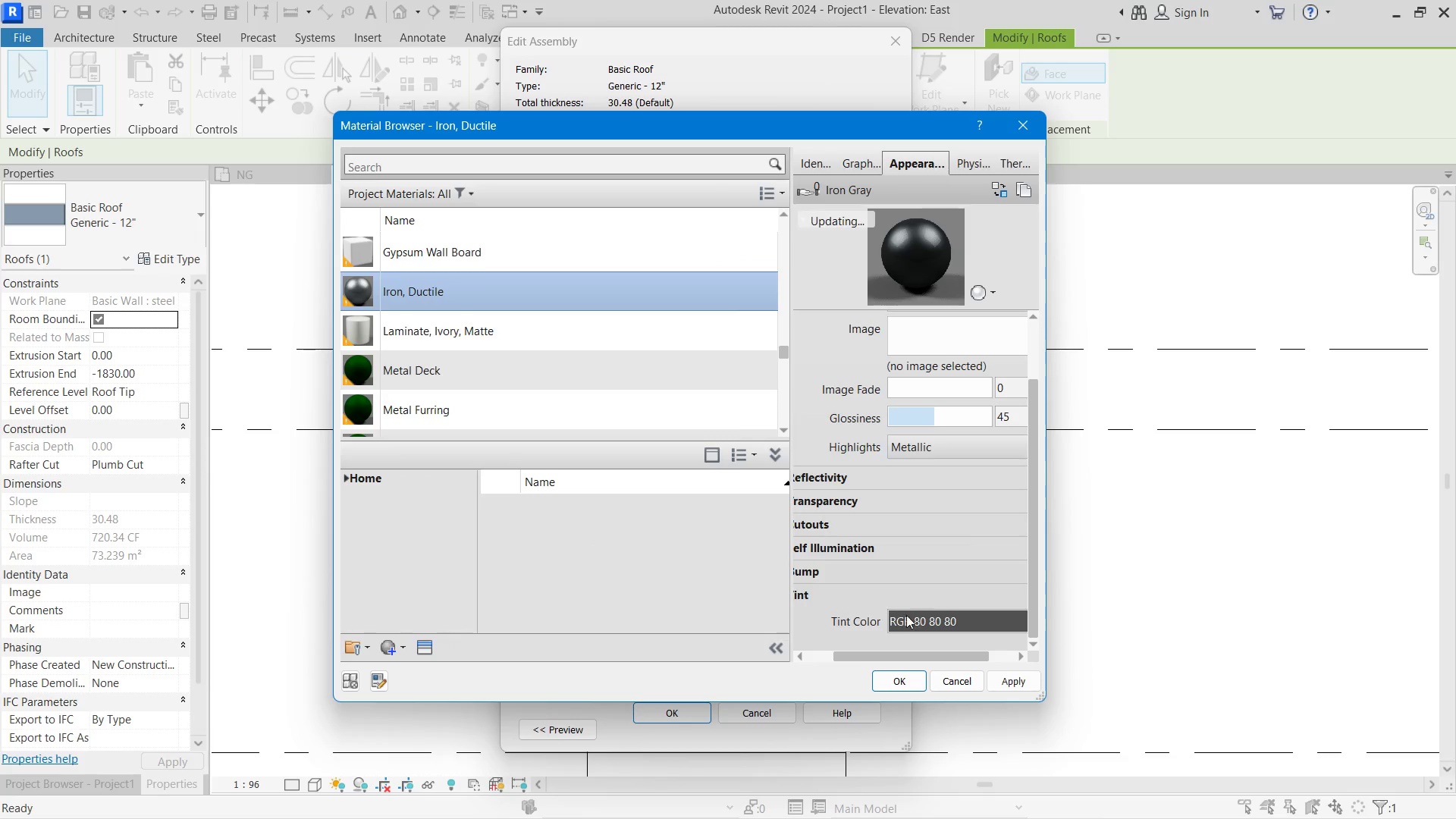 
left_click([904, 622])
 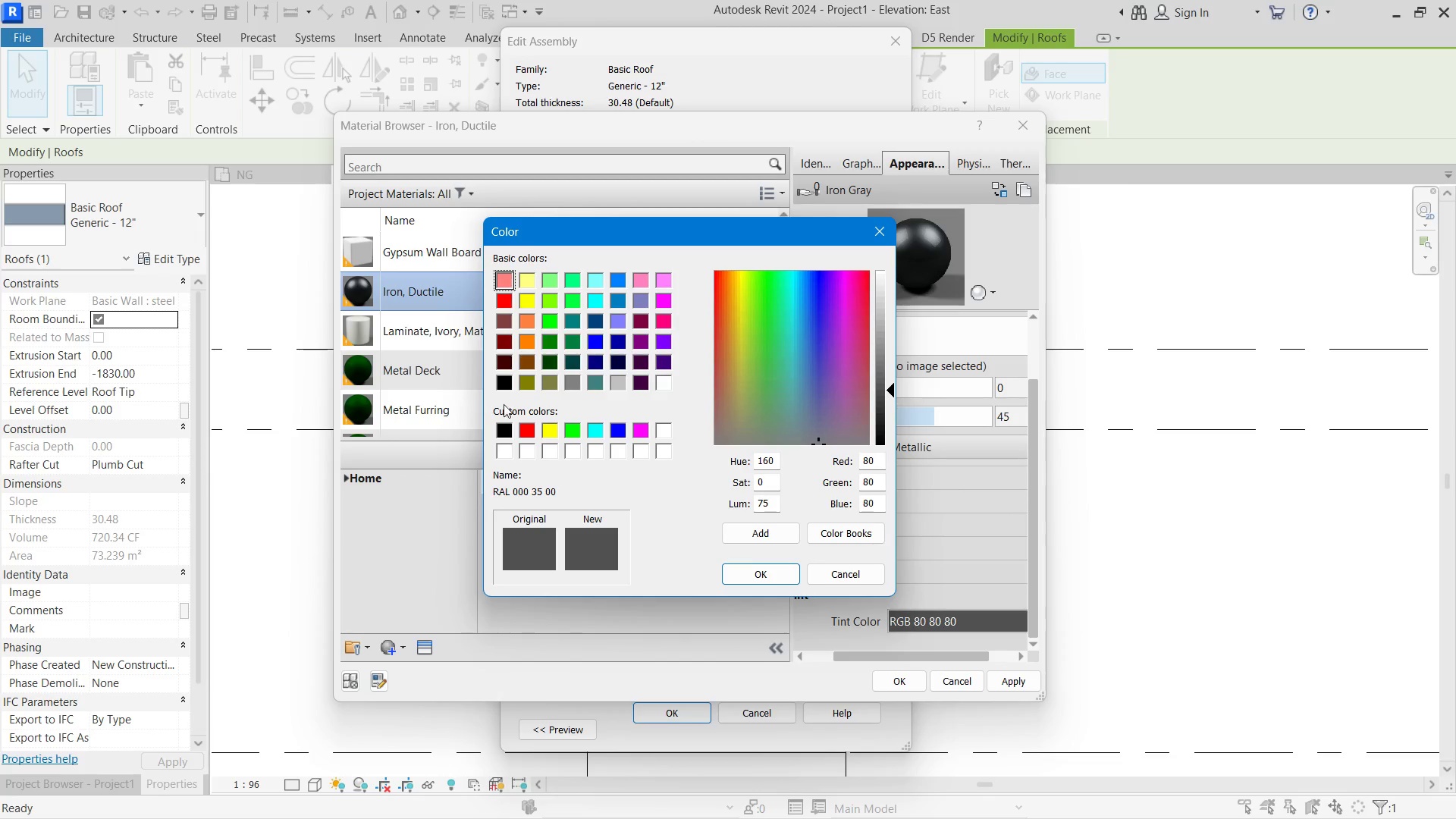 
left_click([504, 428])
 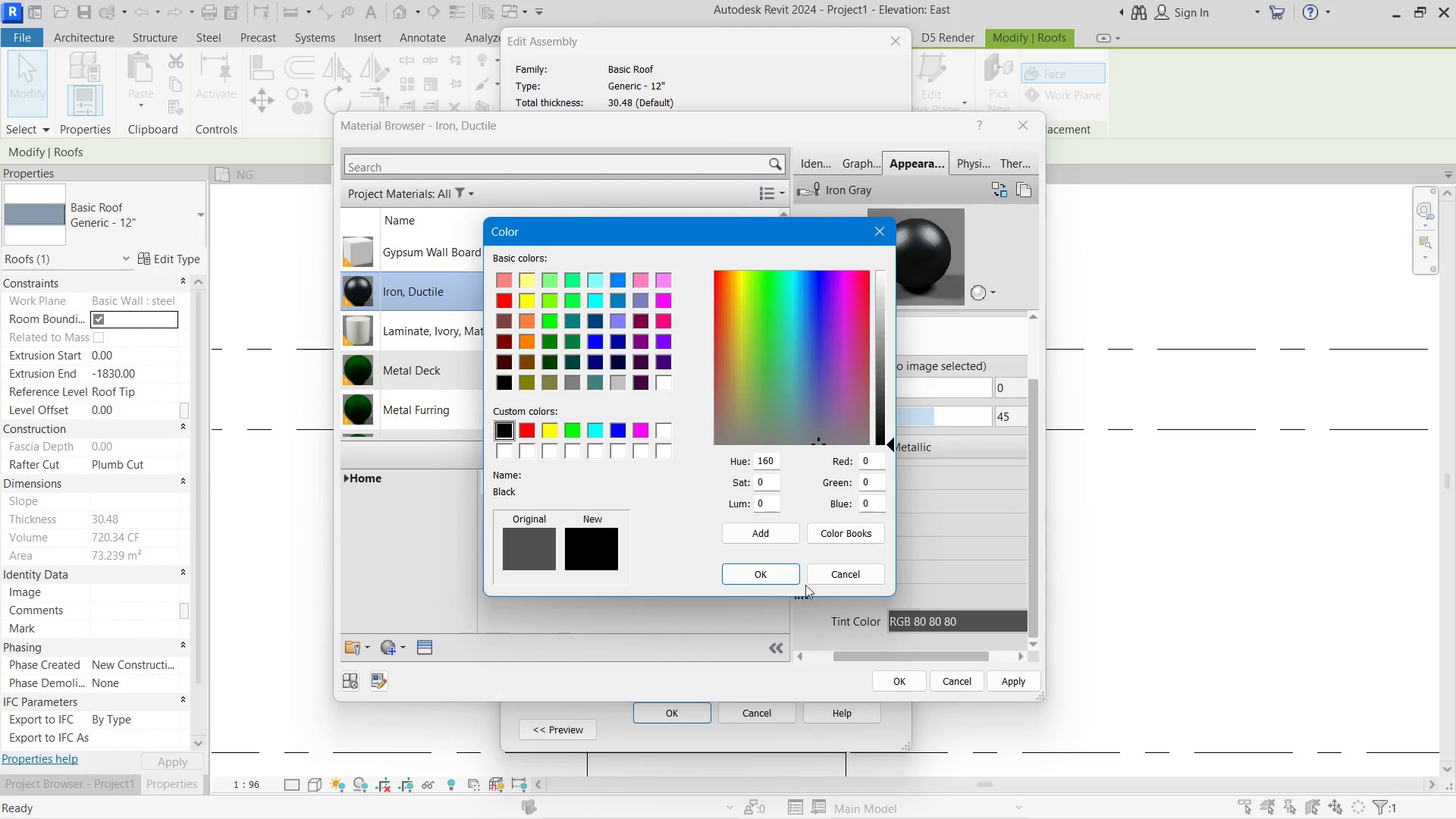 
left_click([795, 579])
 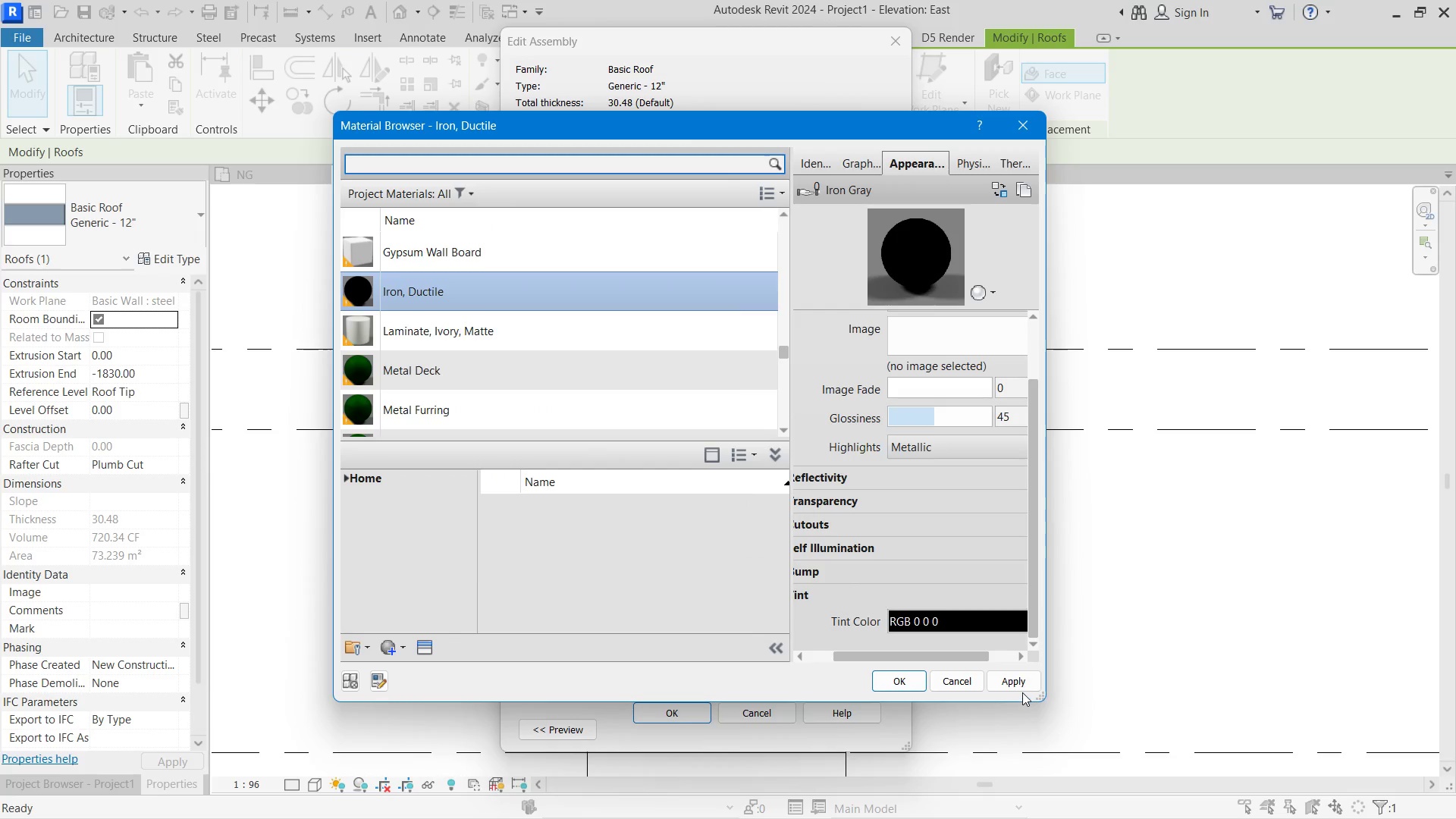 
double_click([1019, 688])
 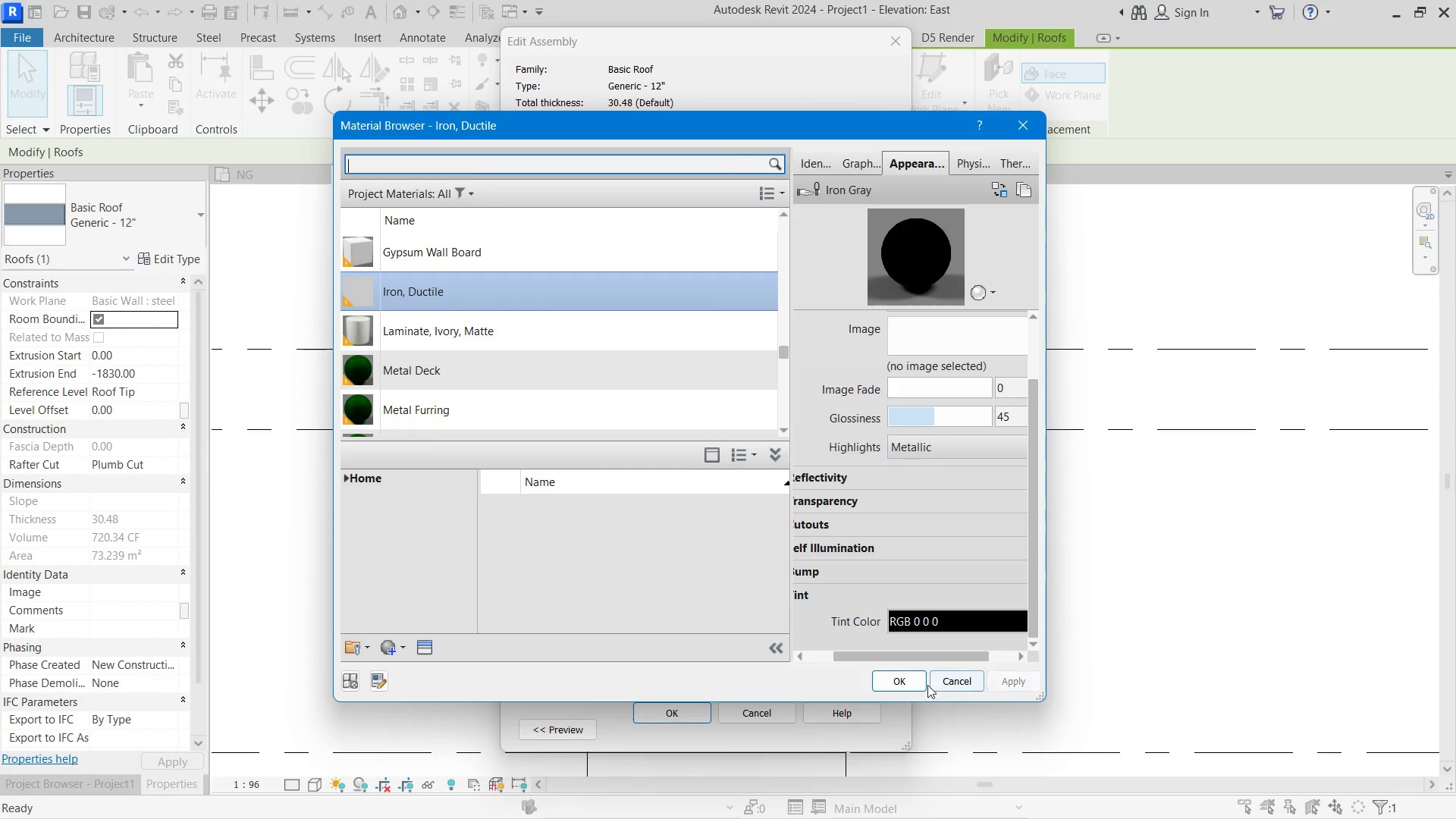 
left_click([897, 682])
 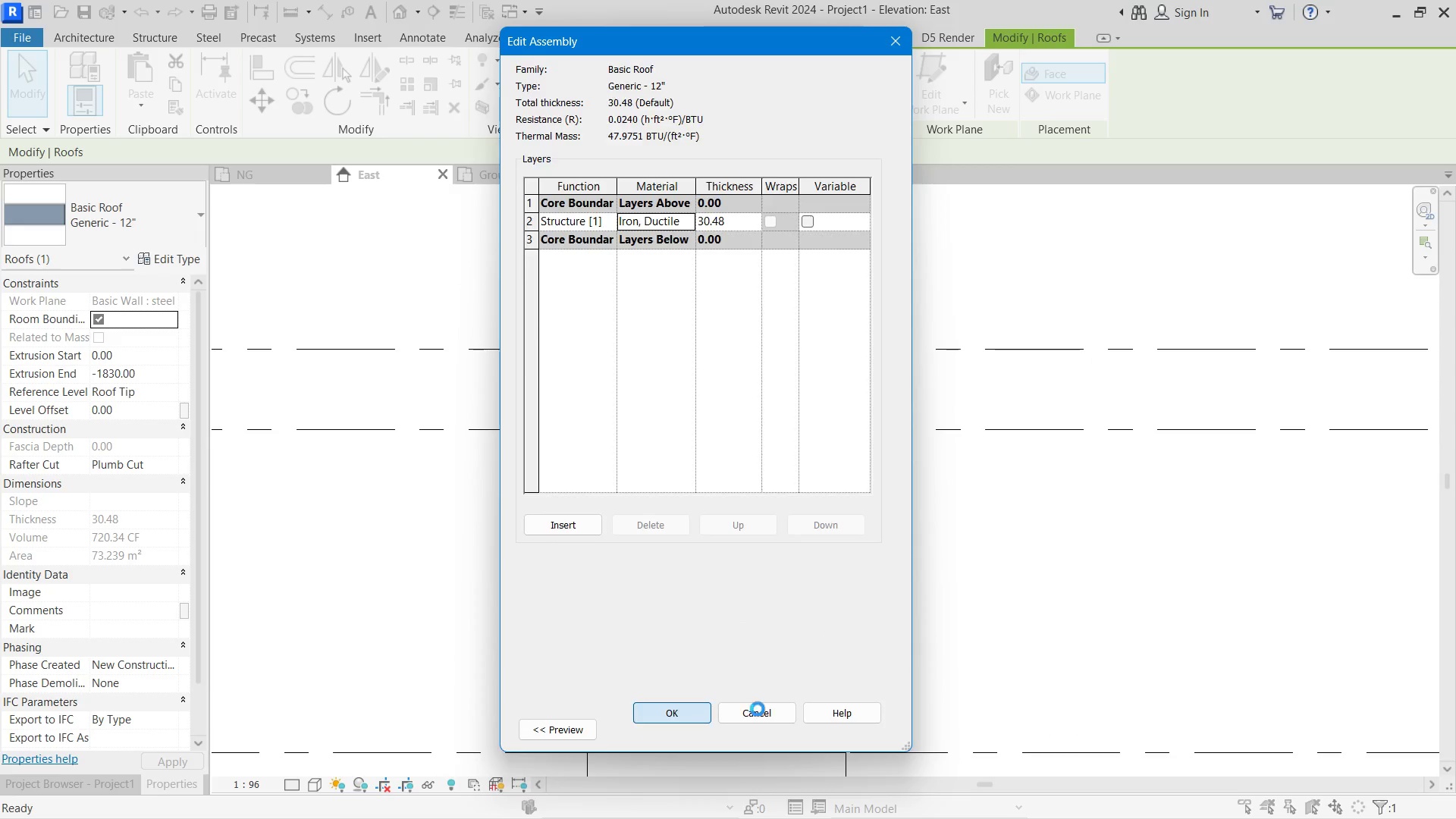 
double_click([859, 720])
 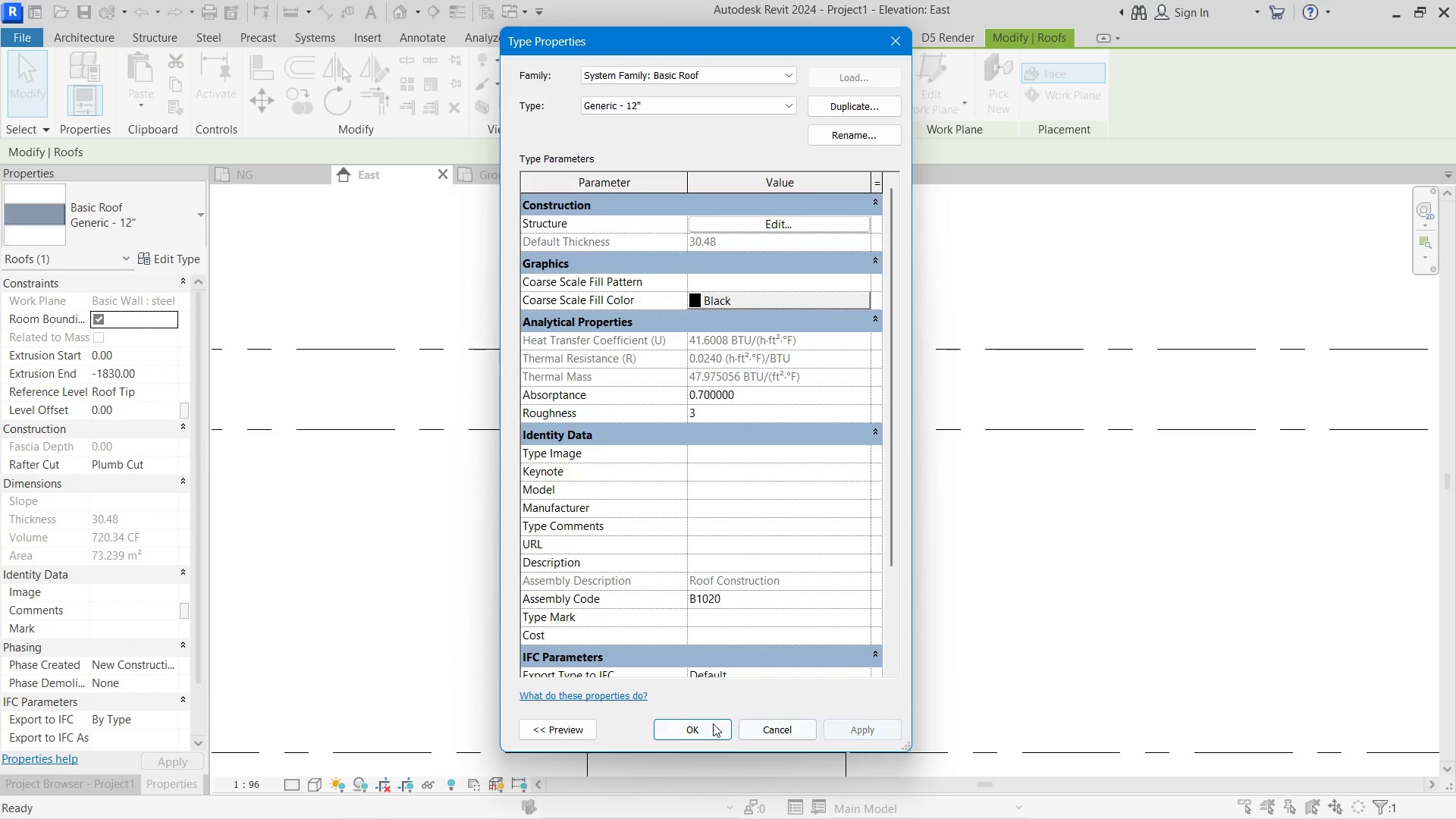 
triple_click([713, 723])
 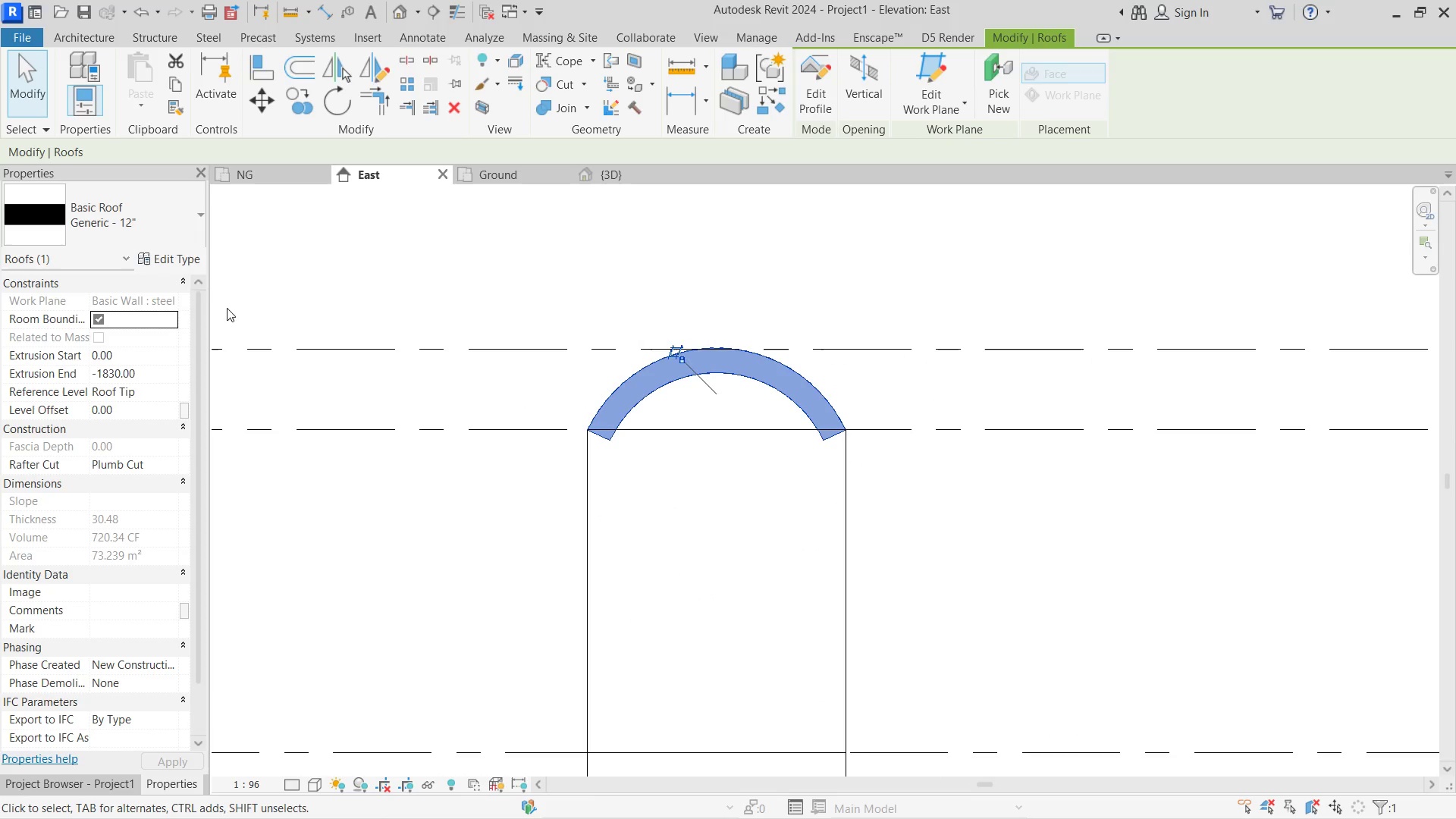 
left_click([174, 255])
 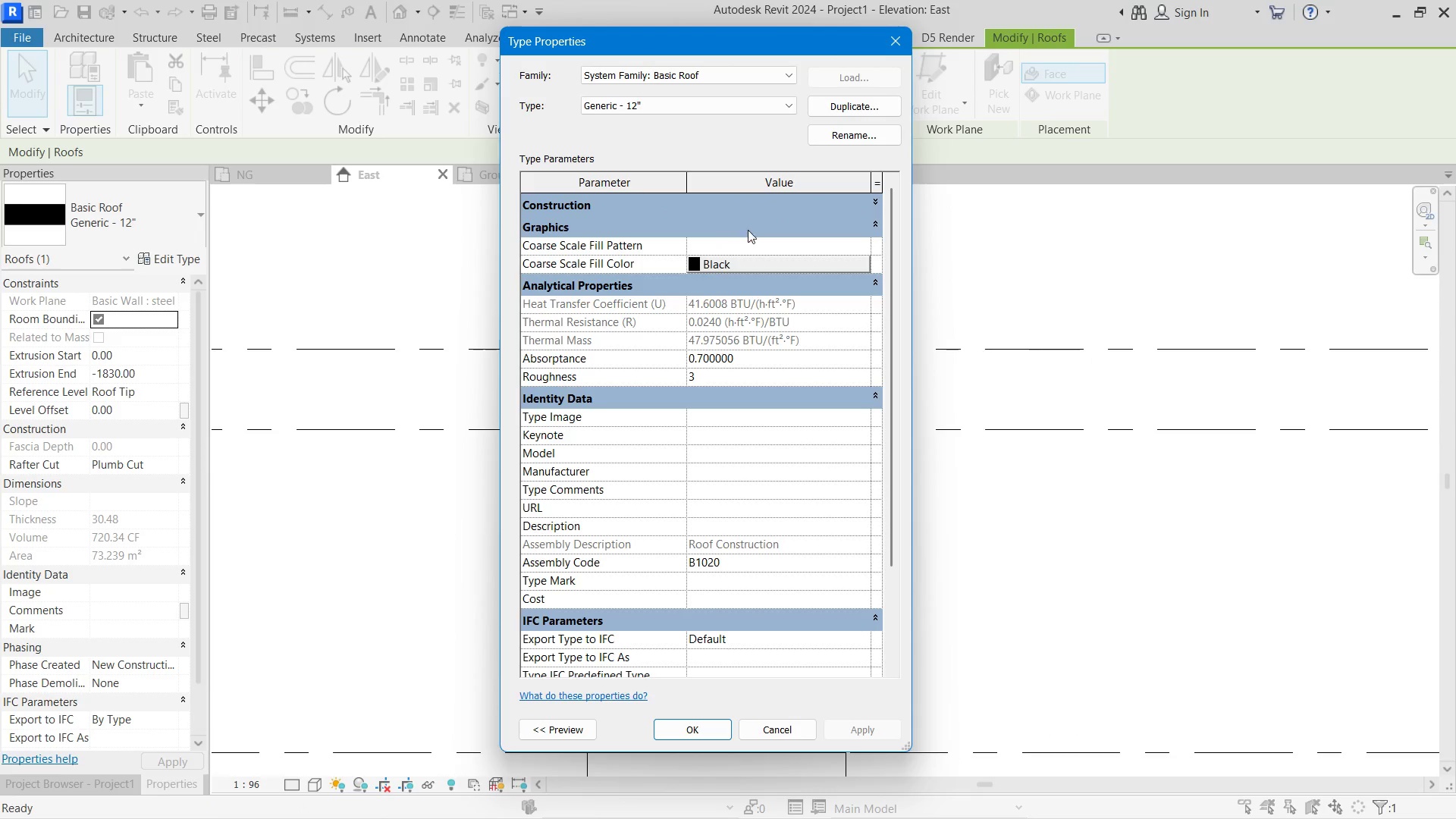 
double_click([757, 218])
 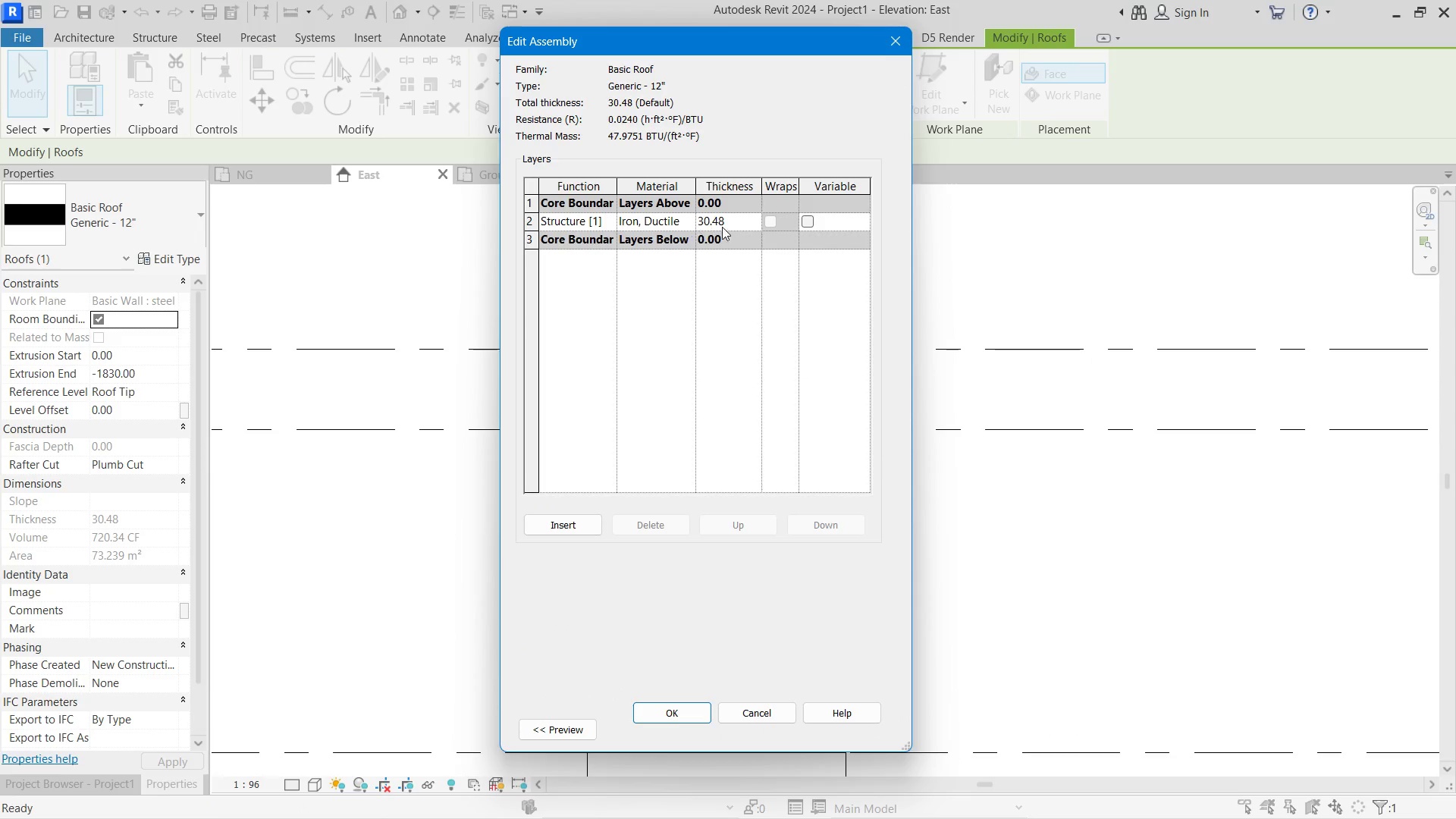 
left_click([766, 224])
 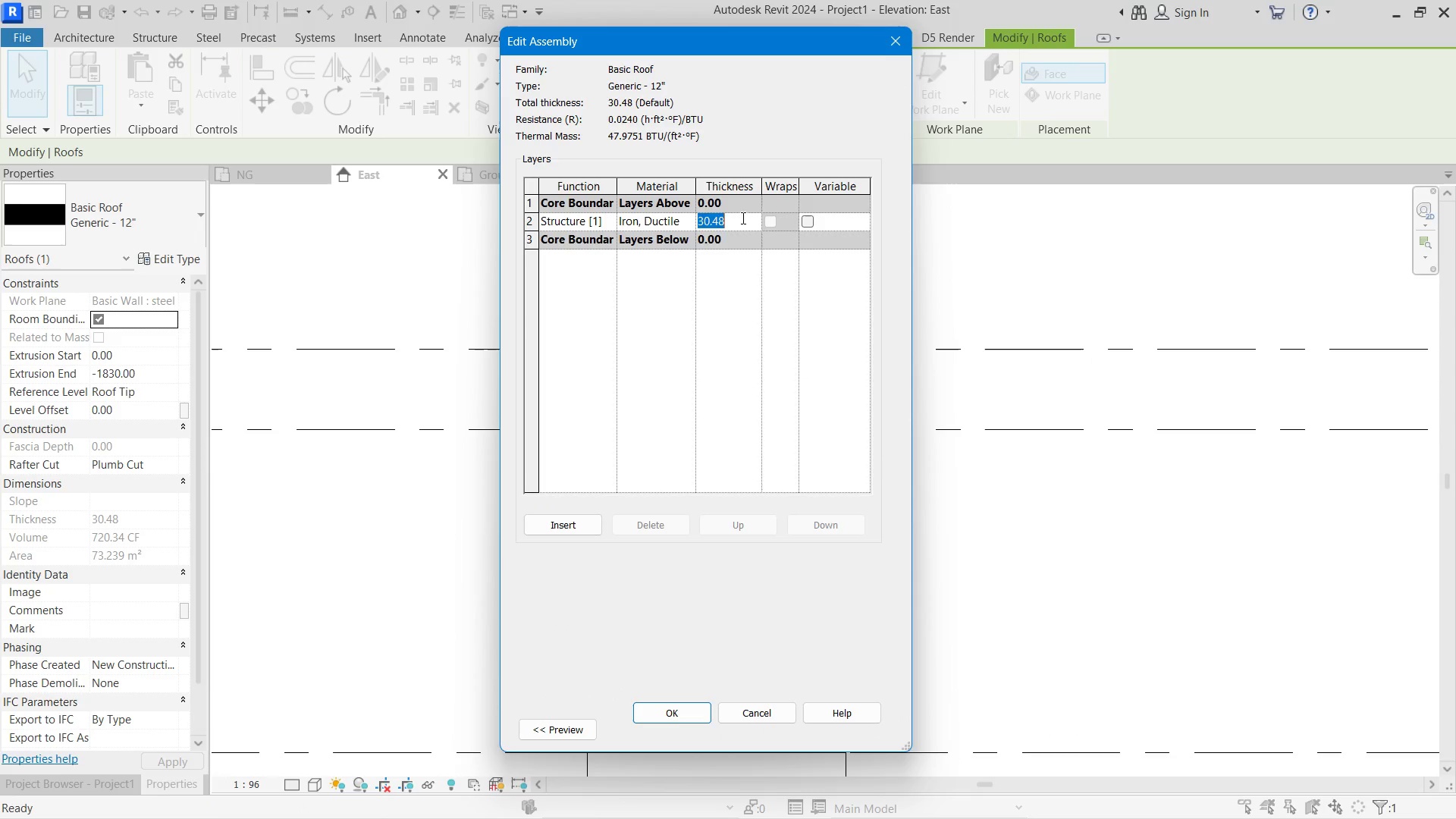 
left_click_drag(start_coordinate=[742, 218], to_coordinate=[676, 218])
 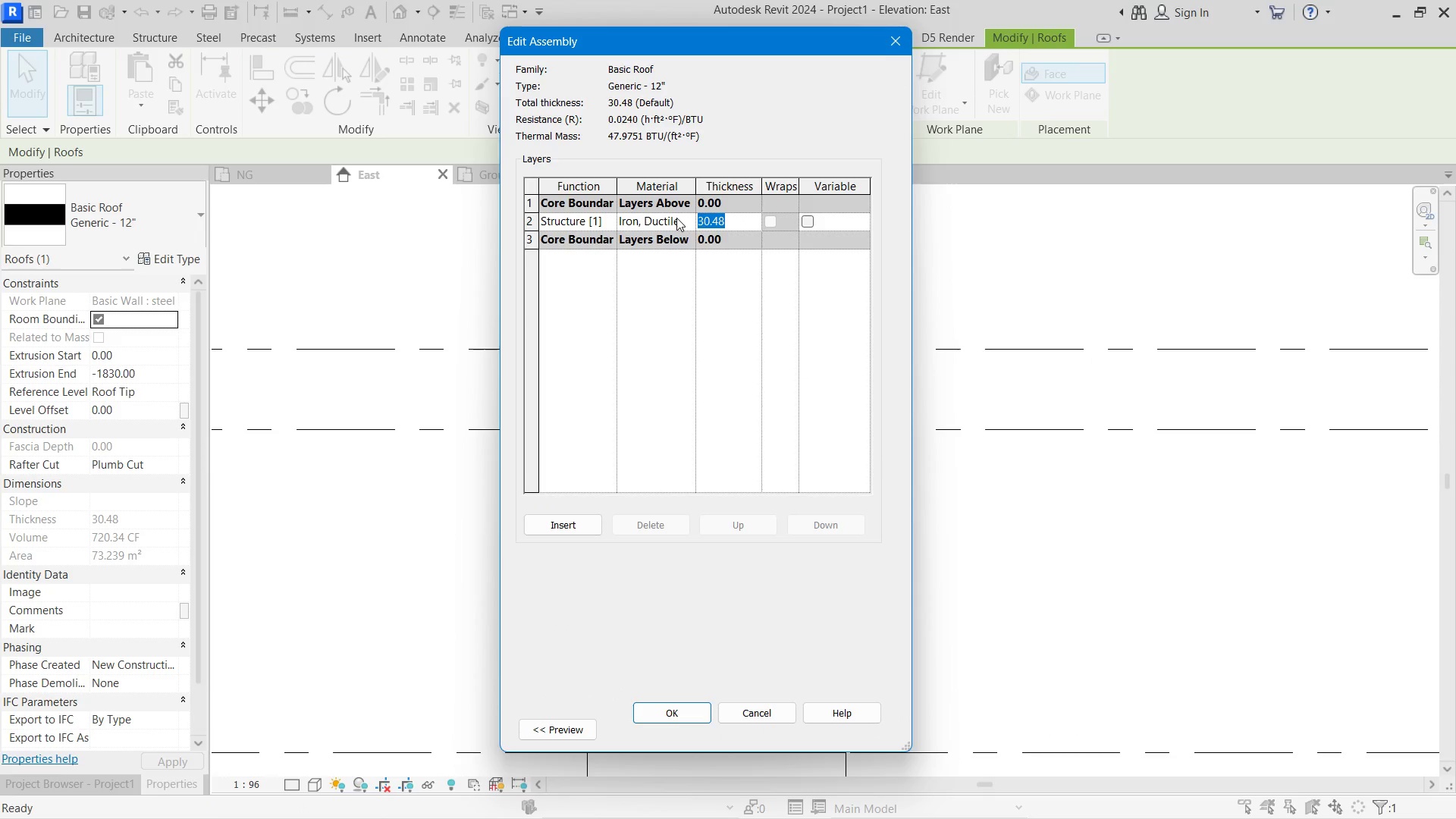 
key(Numpad2)
 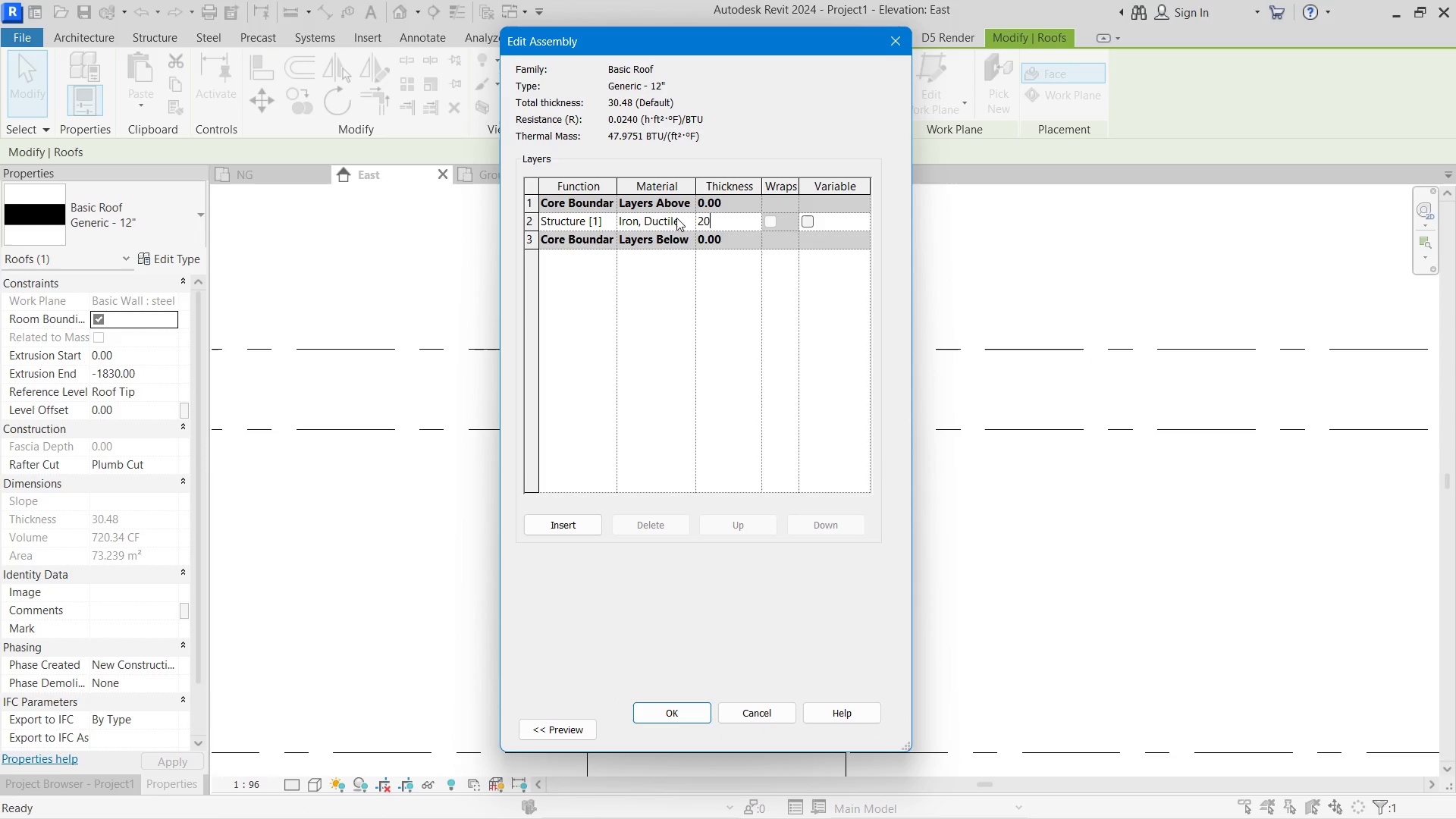 
key(Numpad0)
 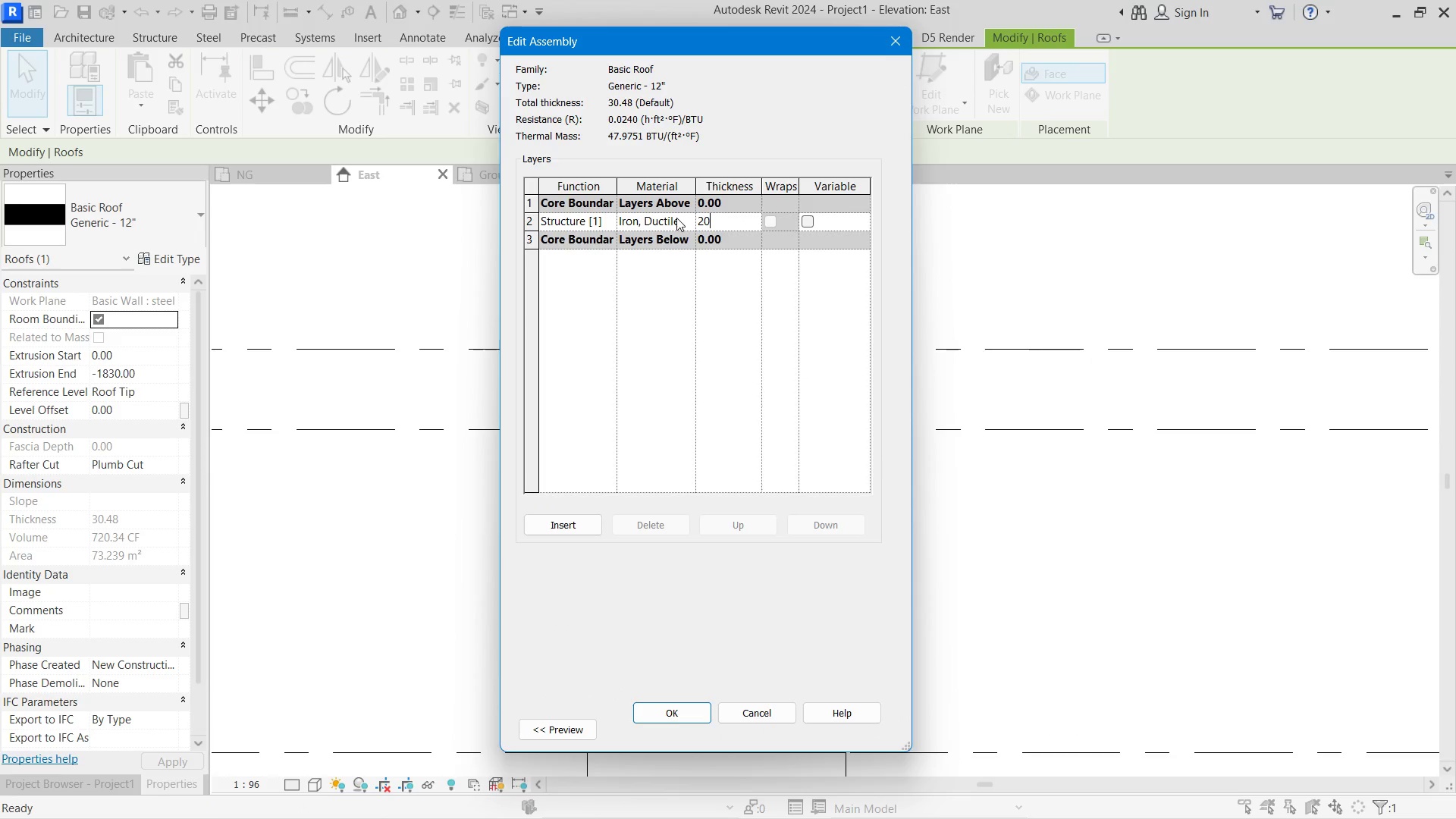 
key(NumpadEnter)
 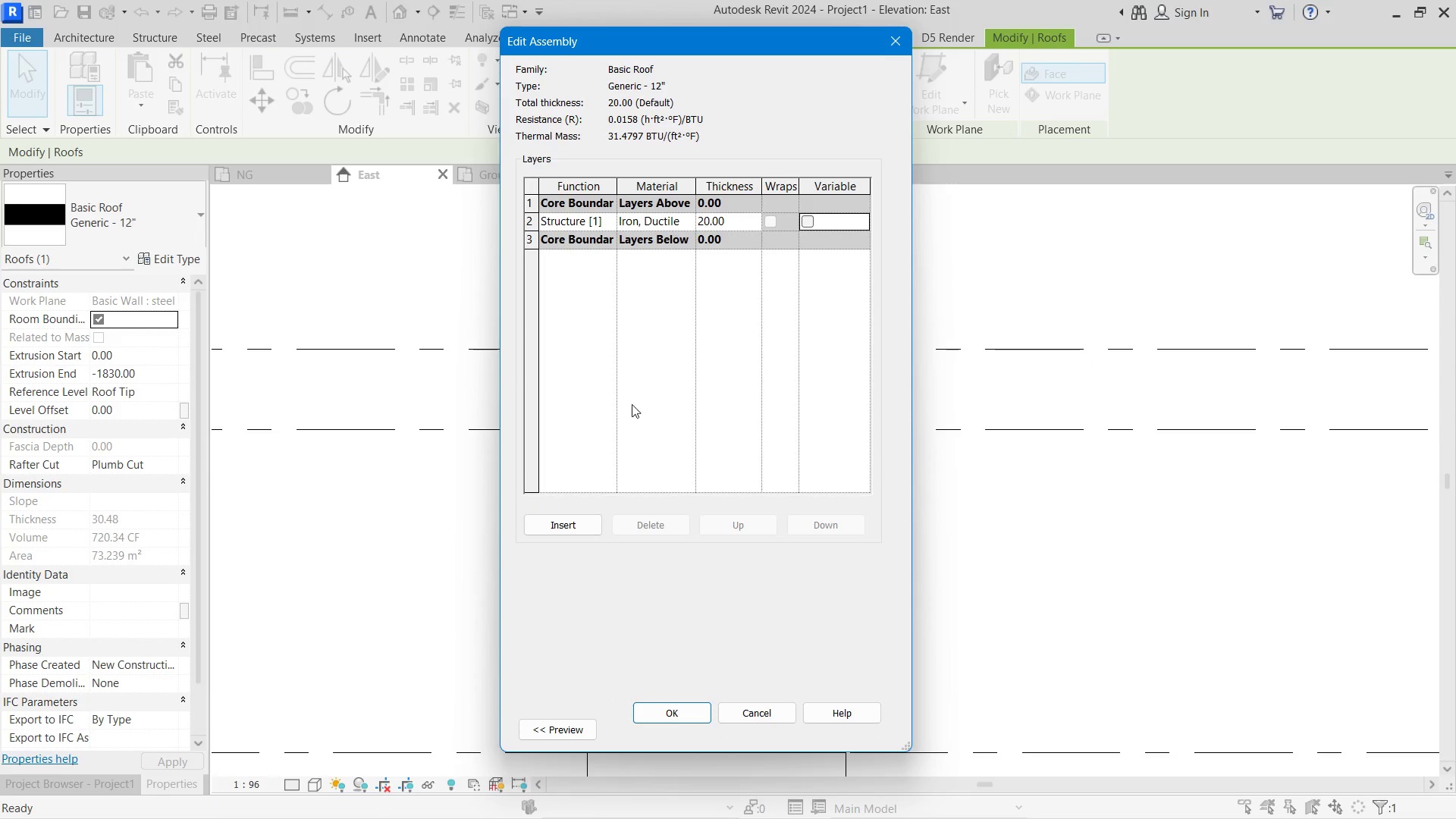 
key(Shift+ShiftLeft)
 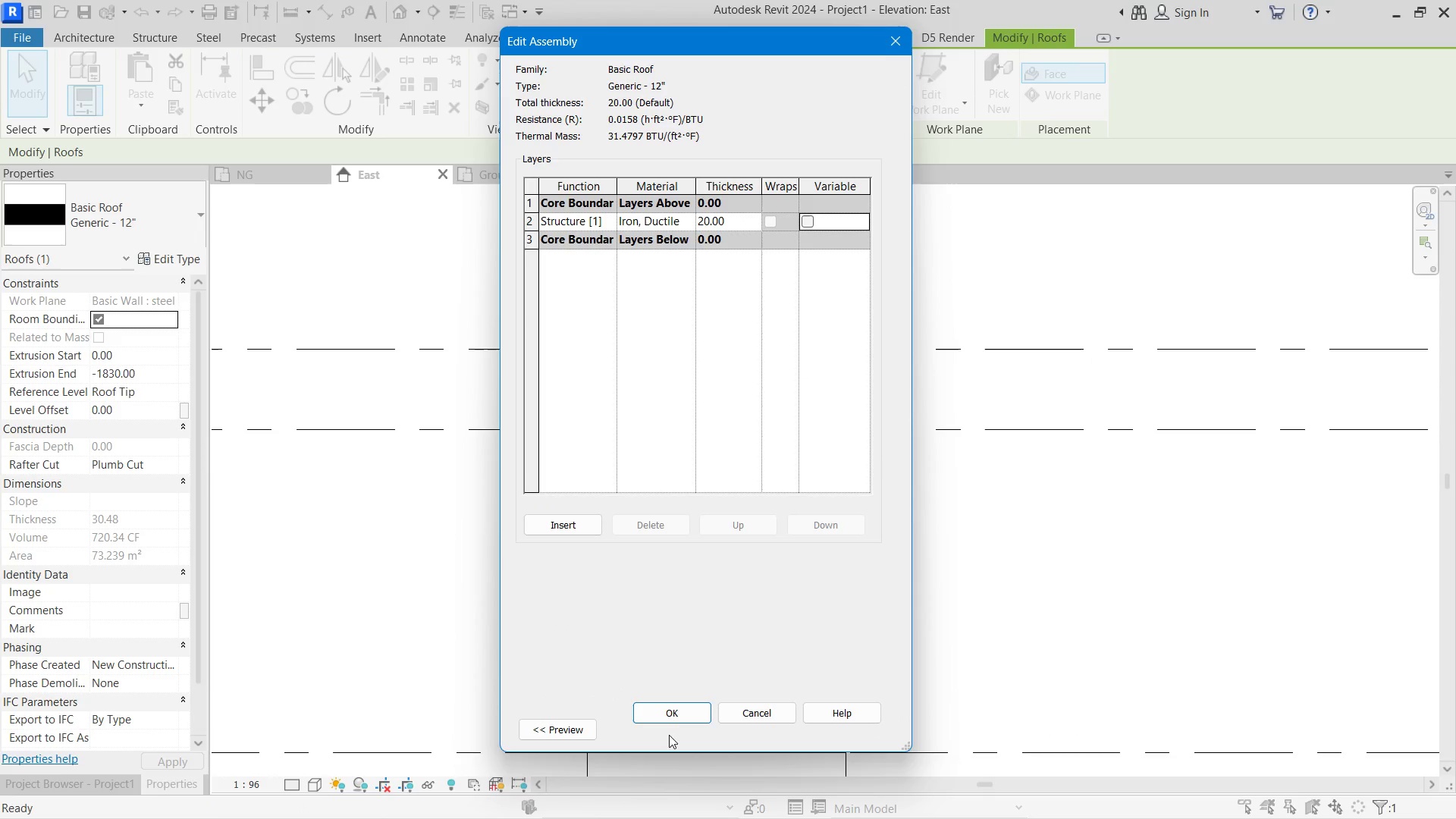 
left_click([674, 723])
 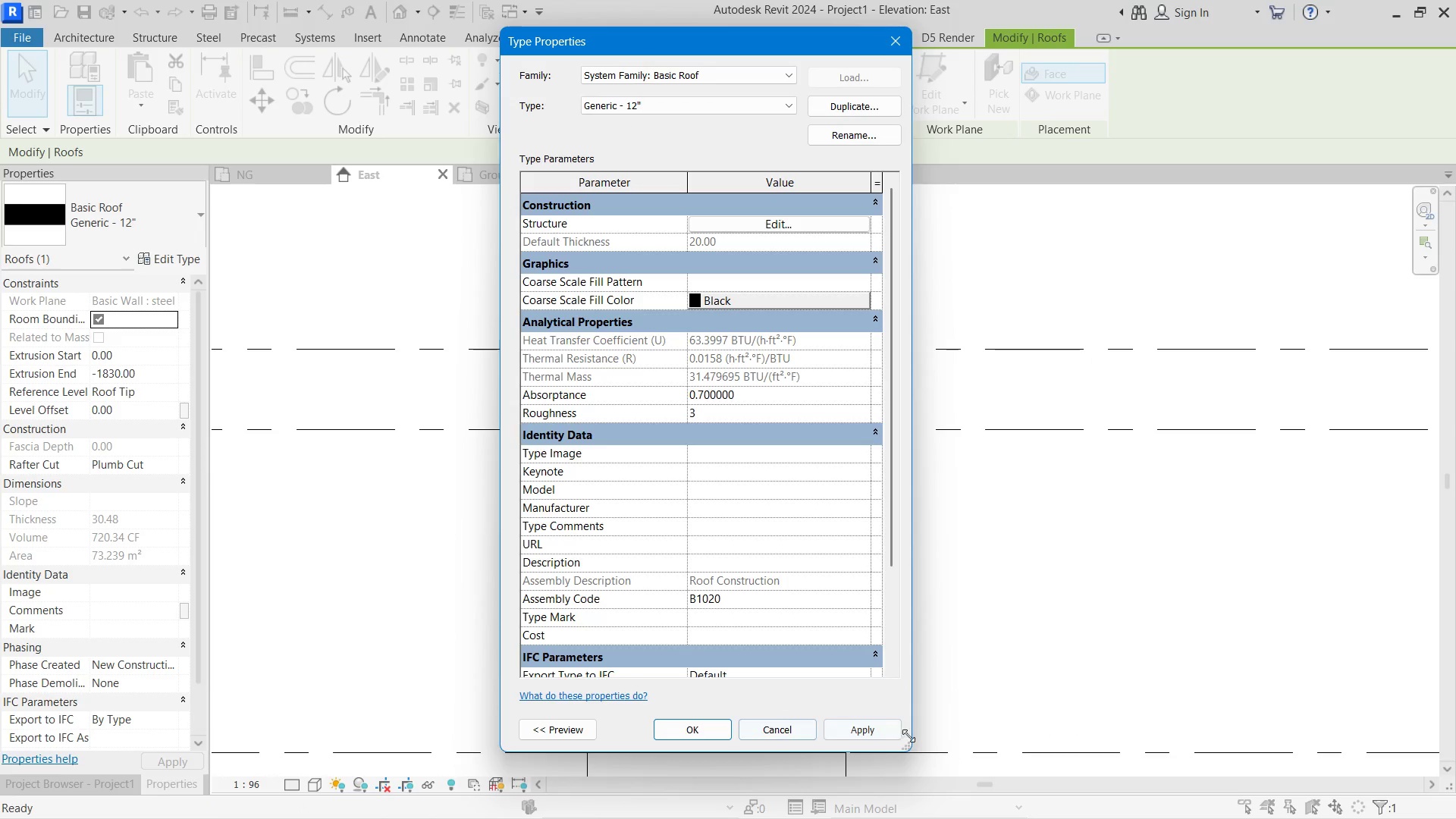 
left_click([877, 721])
 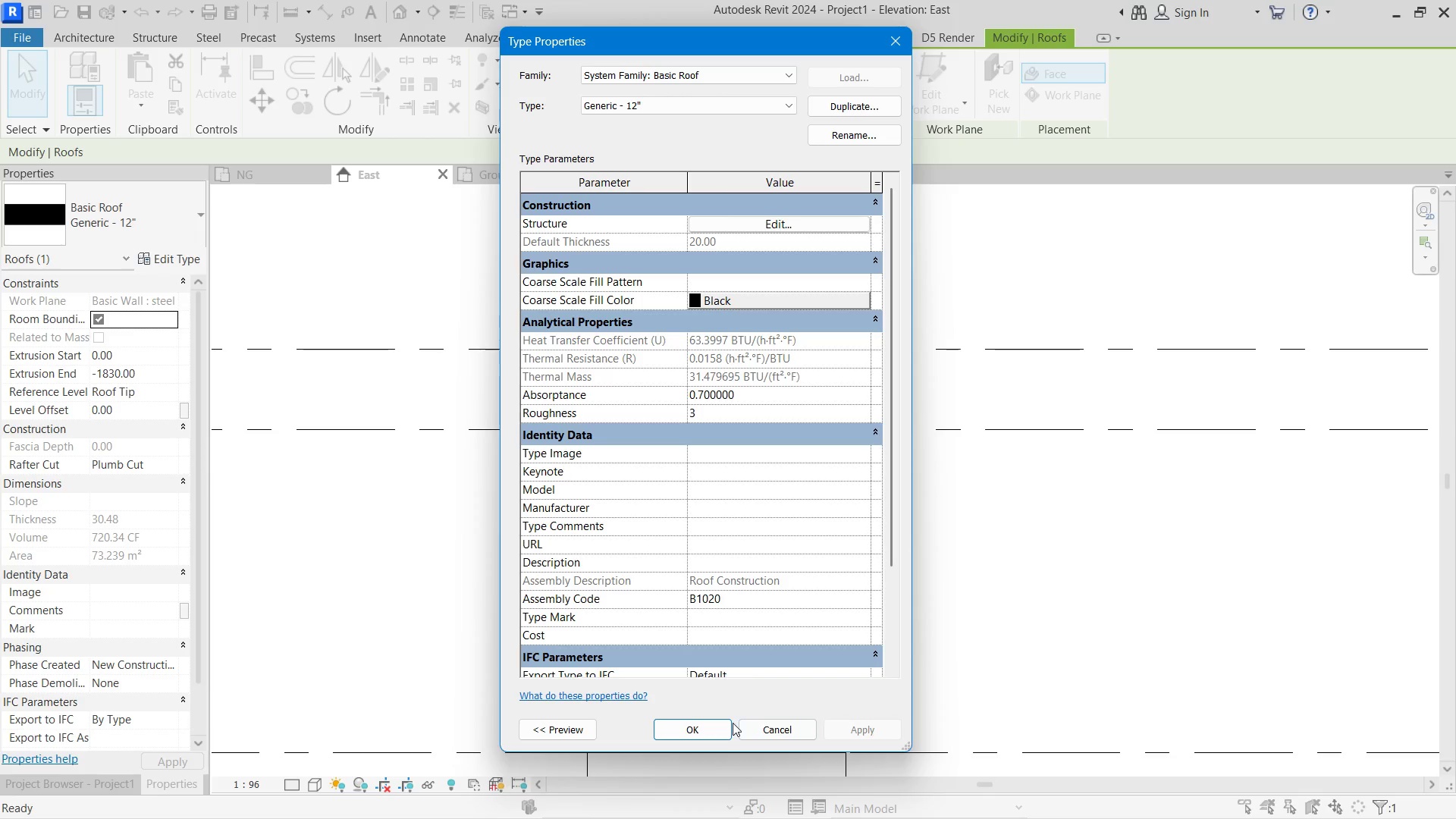 
left_click([721, 723])
 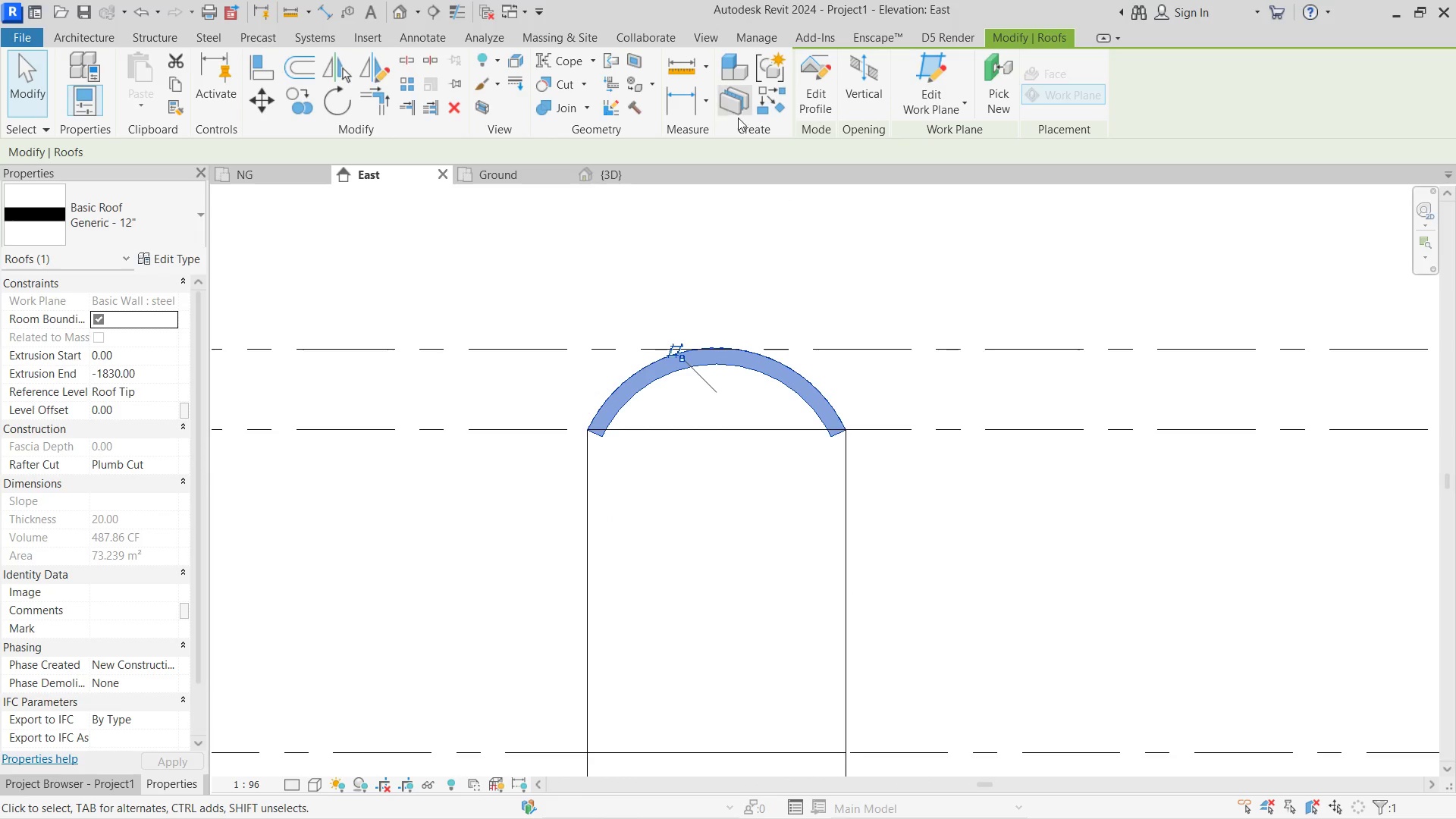 
left_click([829, 275])
 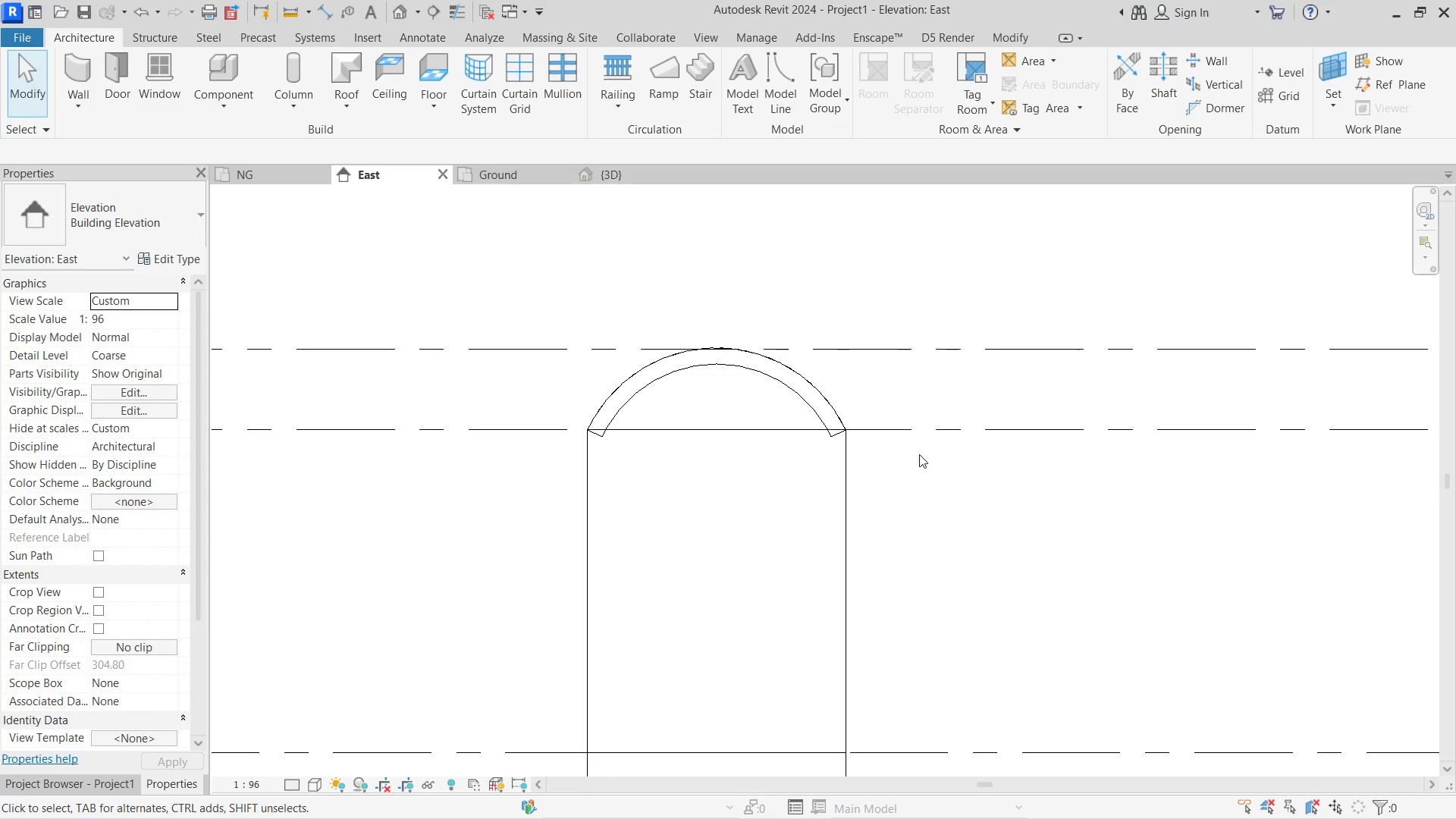 
scroll: coordinate [919, 454], scroll_direction: down, amount: 4.0
 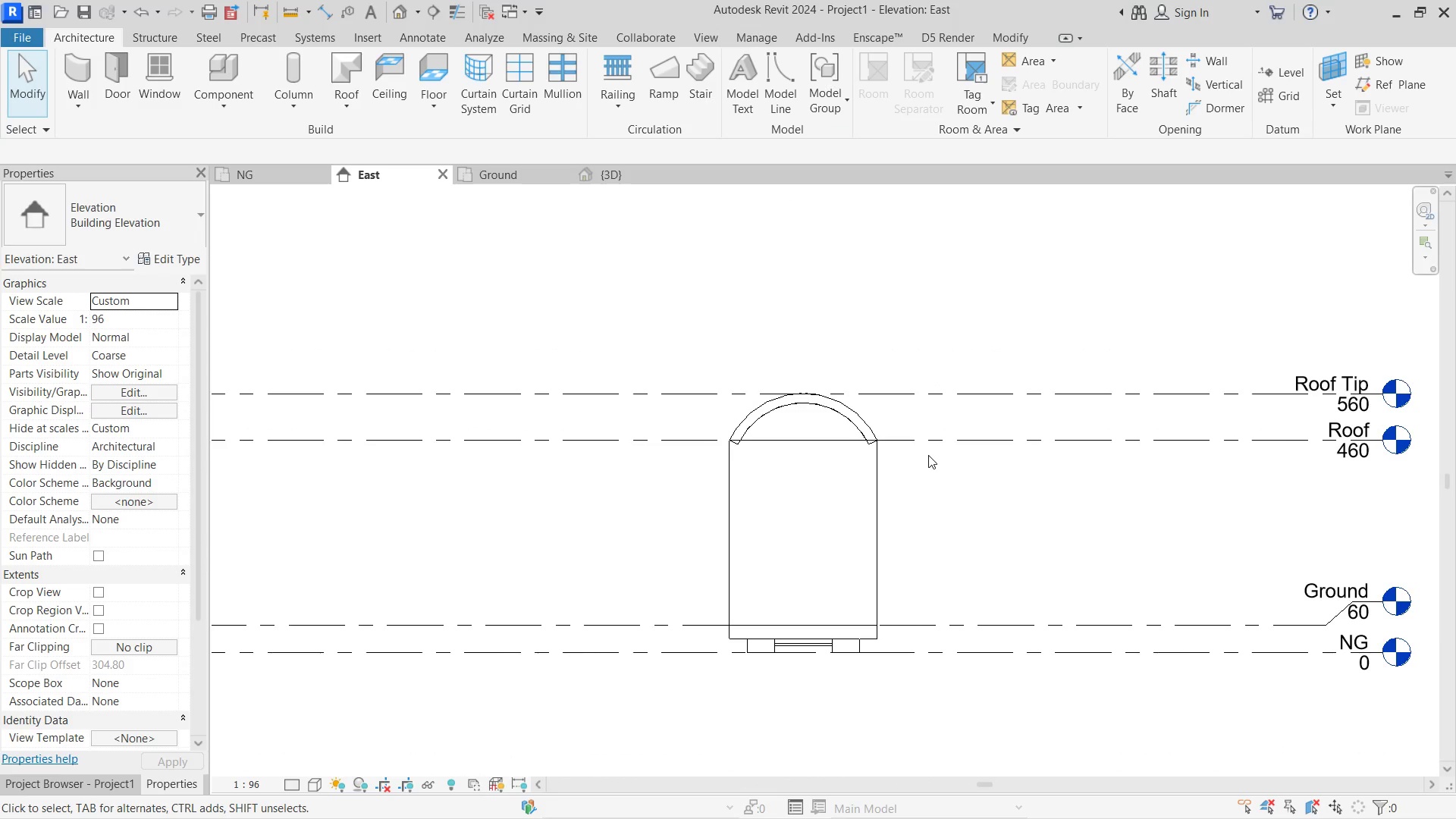 
key(Shift+ShiftLeft)
 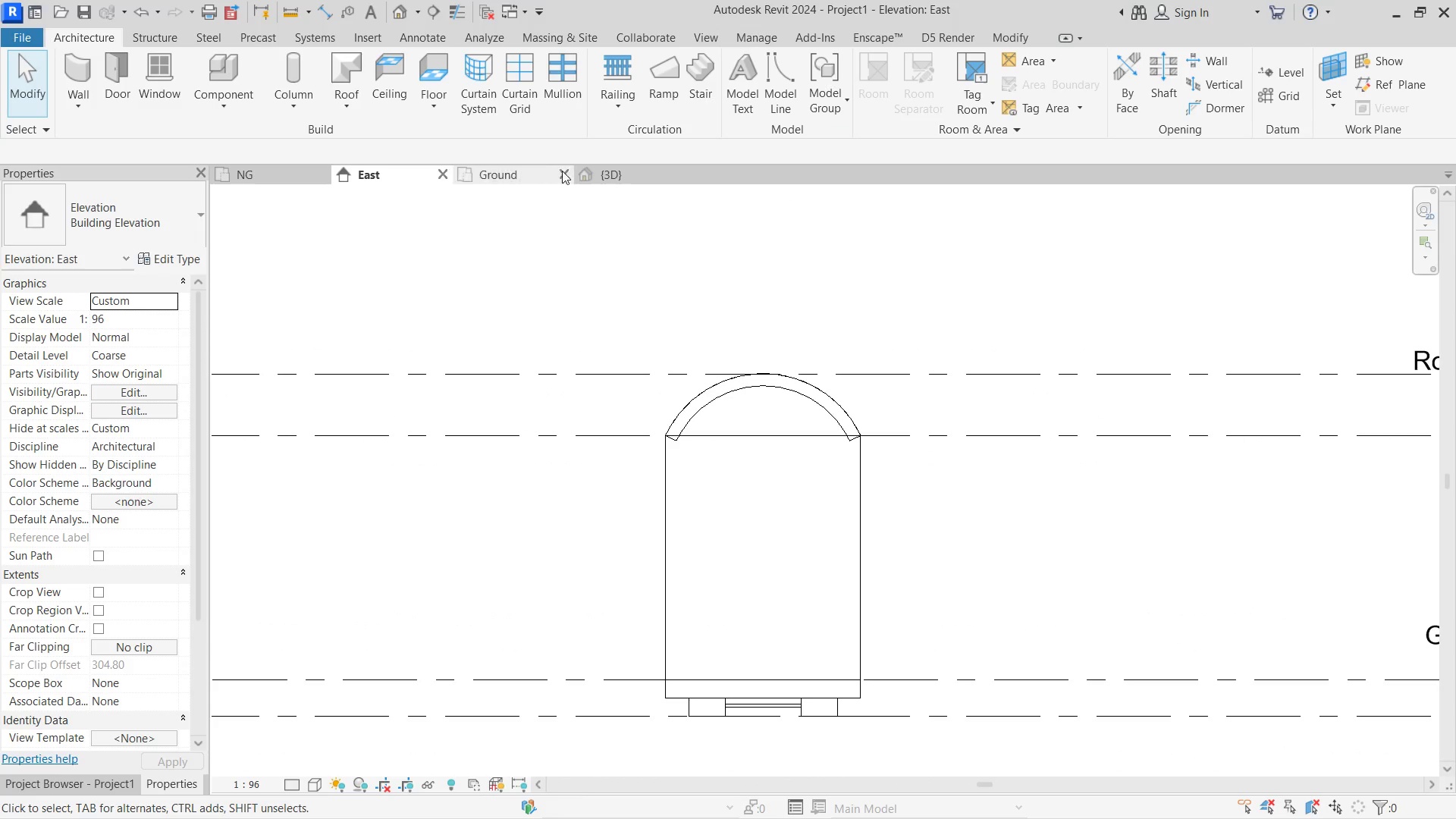 
scroll: coordinate [928, 455], scroll_direction: up, amount: 2.0
 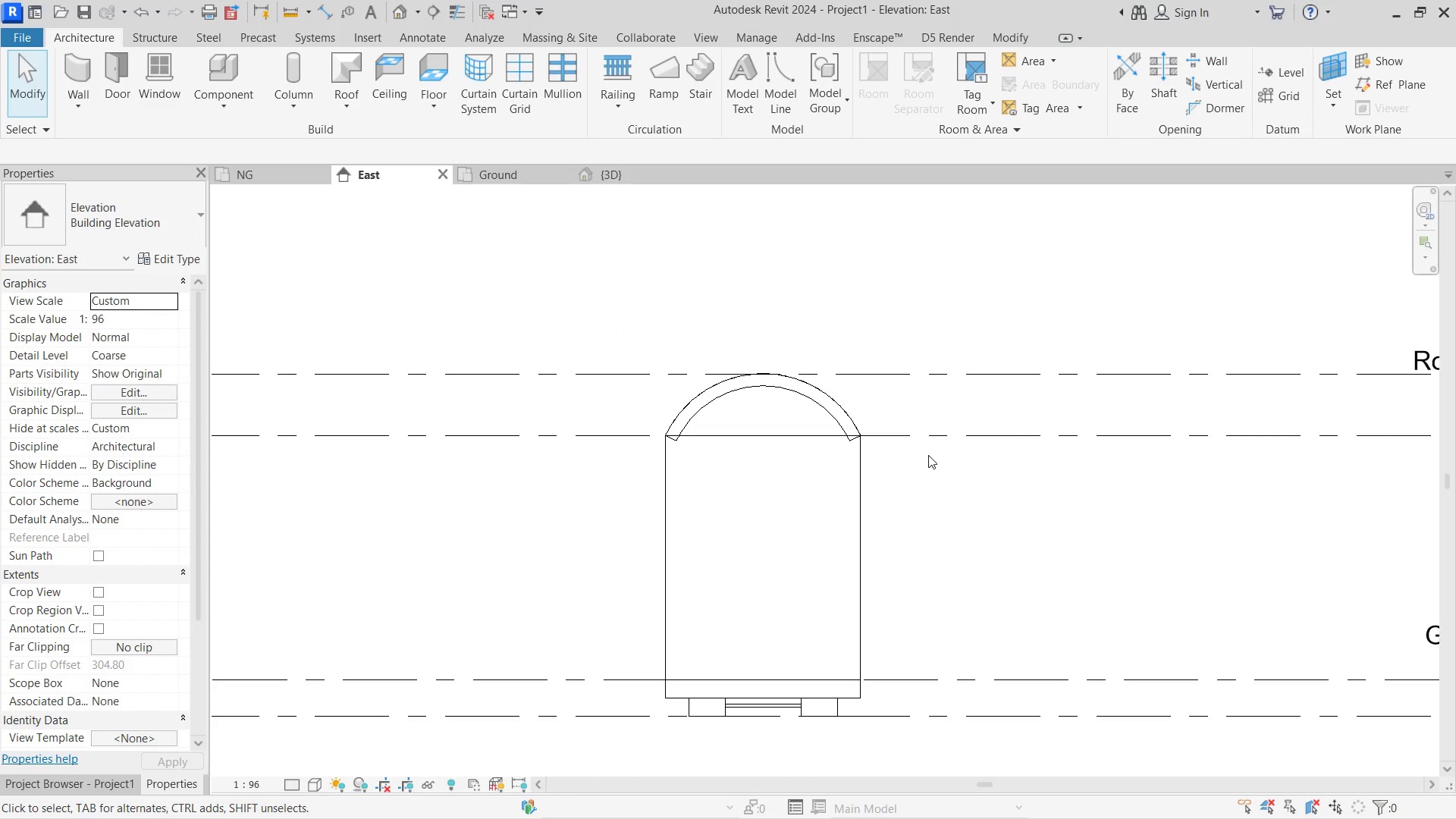 
left_click([629, 170])
 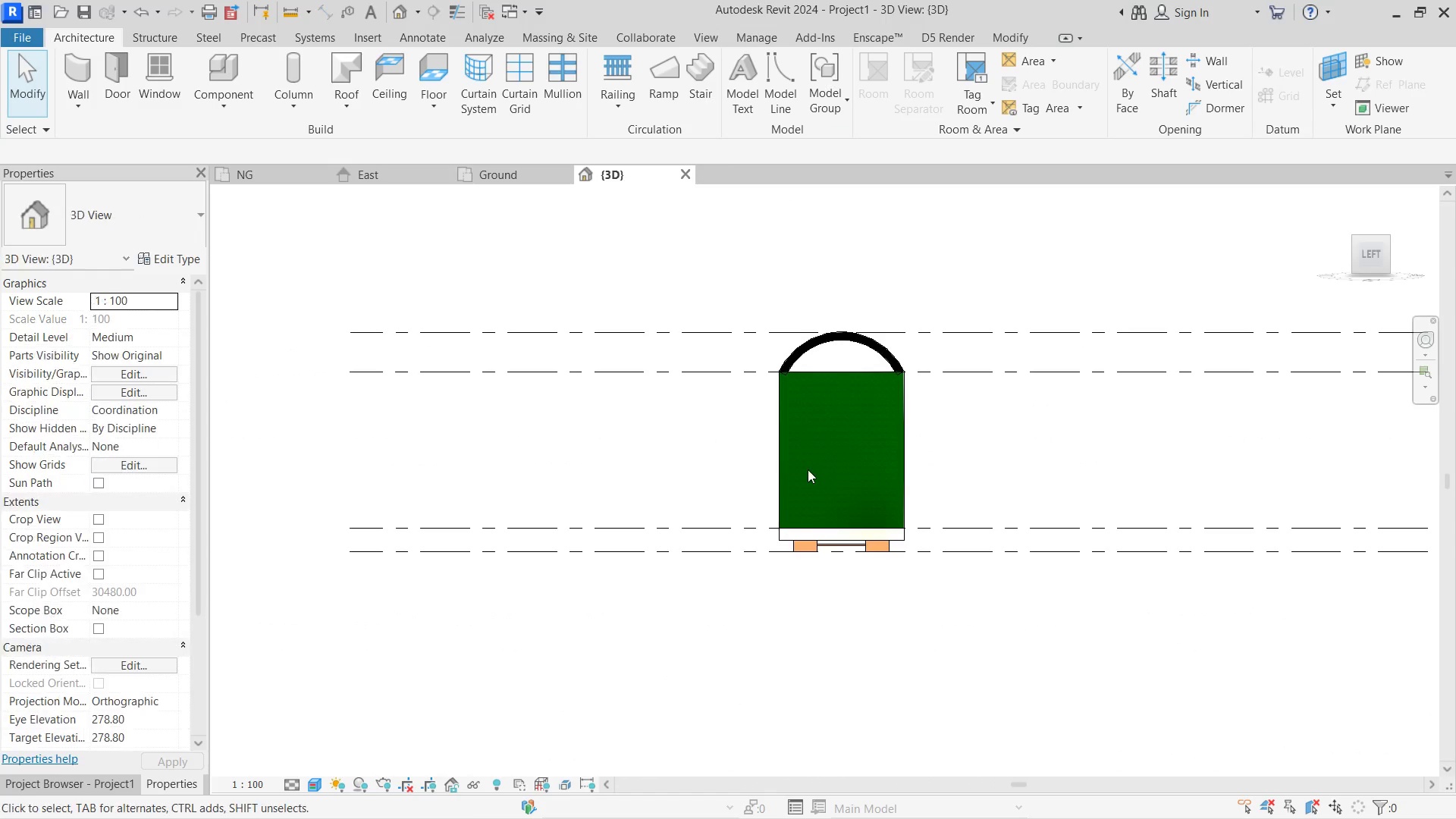 
hold_key(key=ShiftLeft, duration=0.73)
 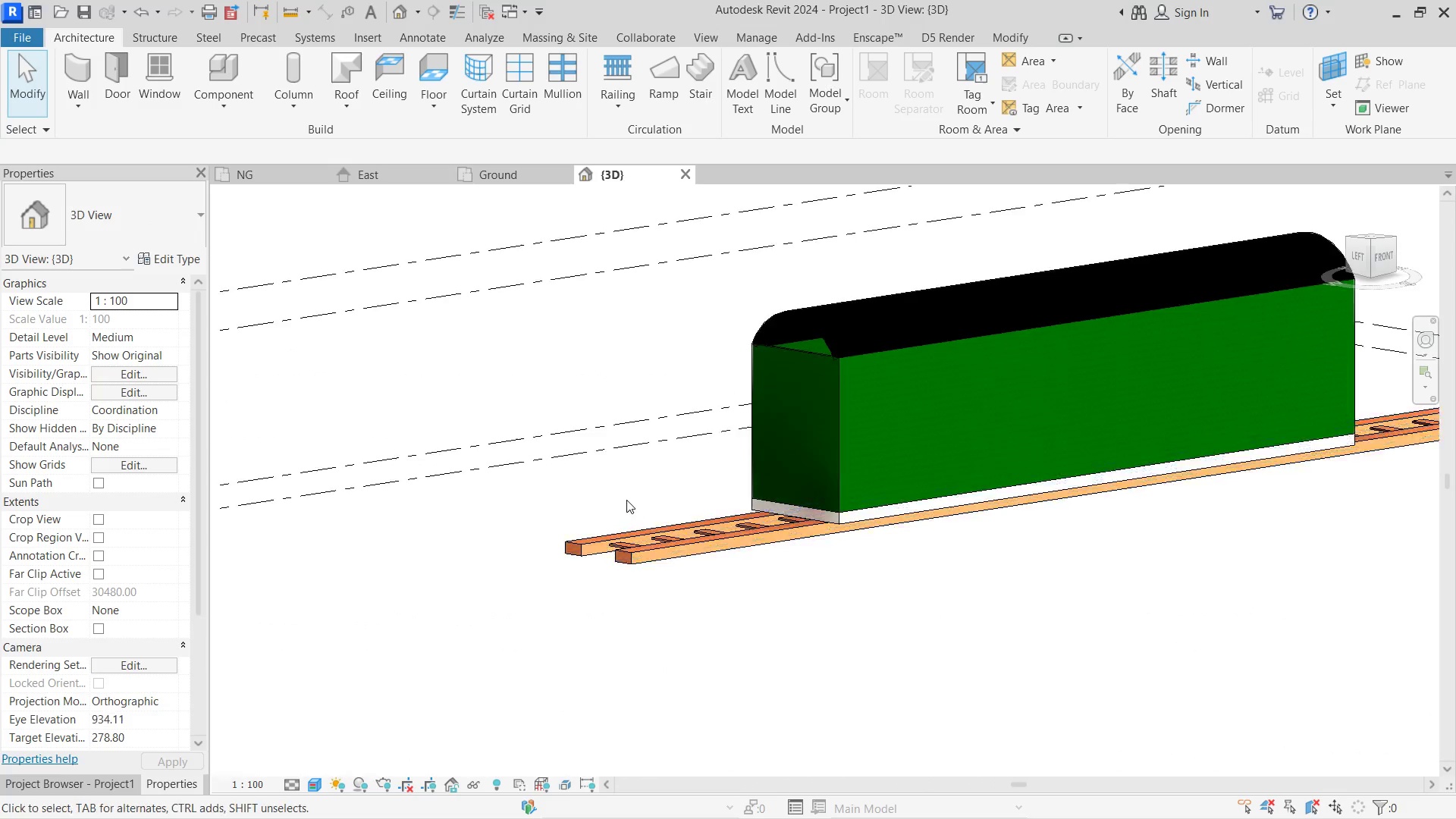 
hold_key(key=ShiftLeft, duration=0.83)
 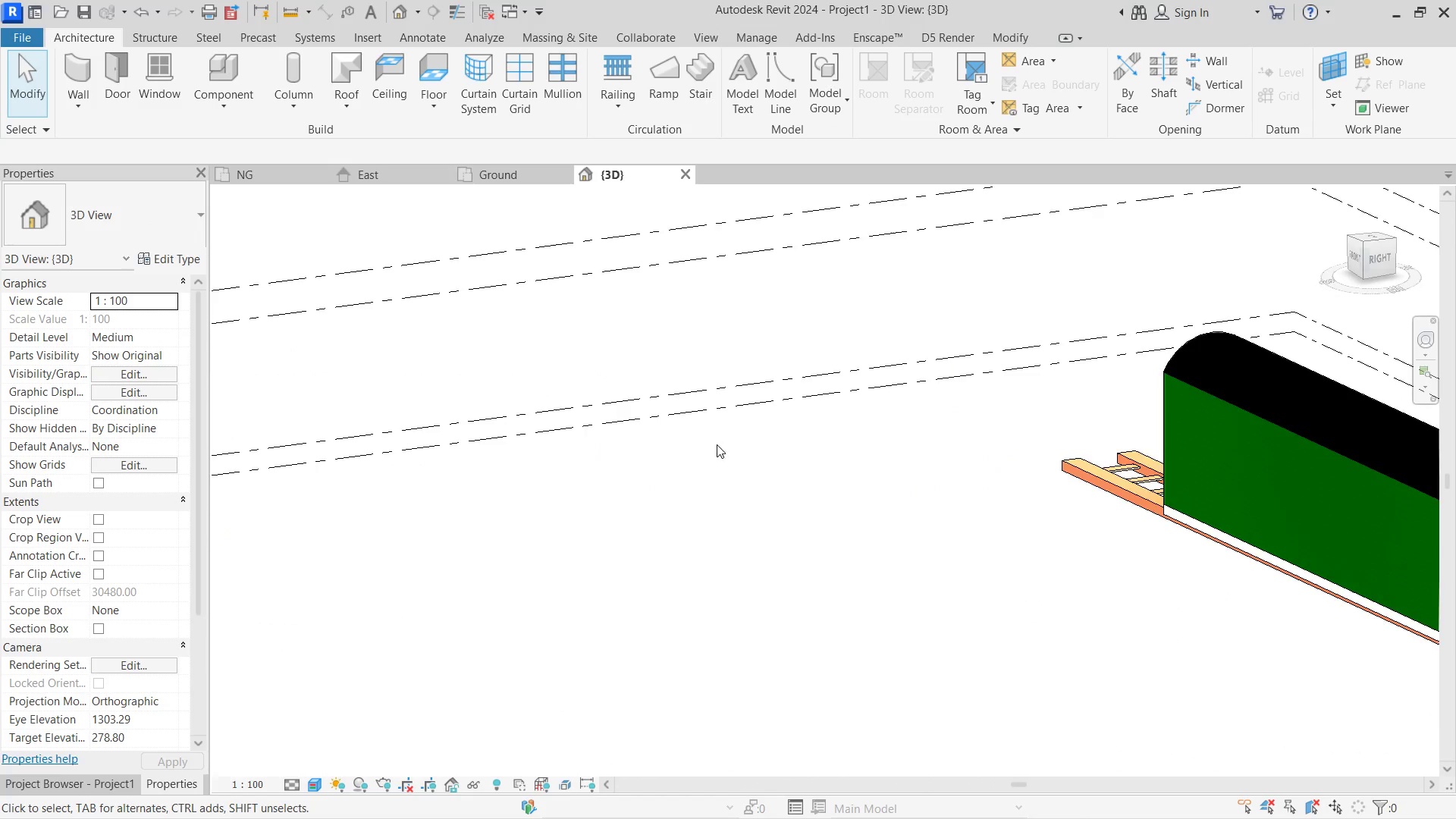 
scroll: coordinate [1021, 369], scroll_direction: down, amount: 1.0
 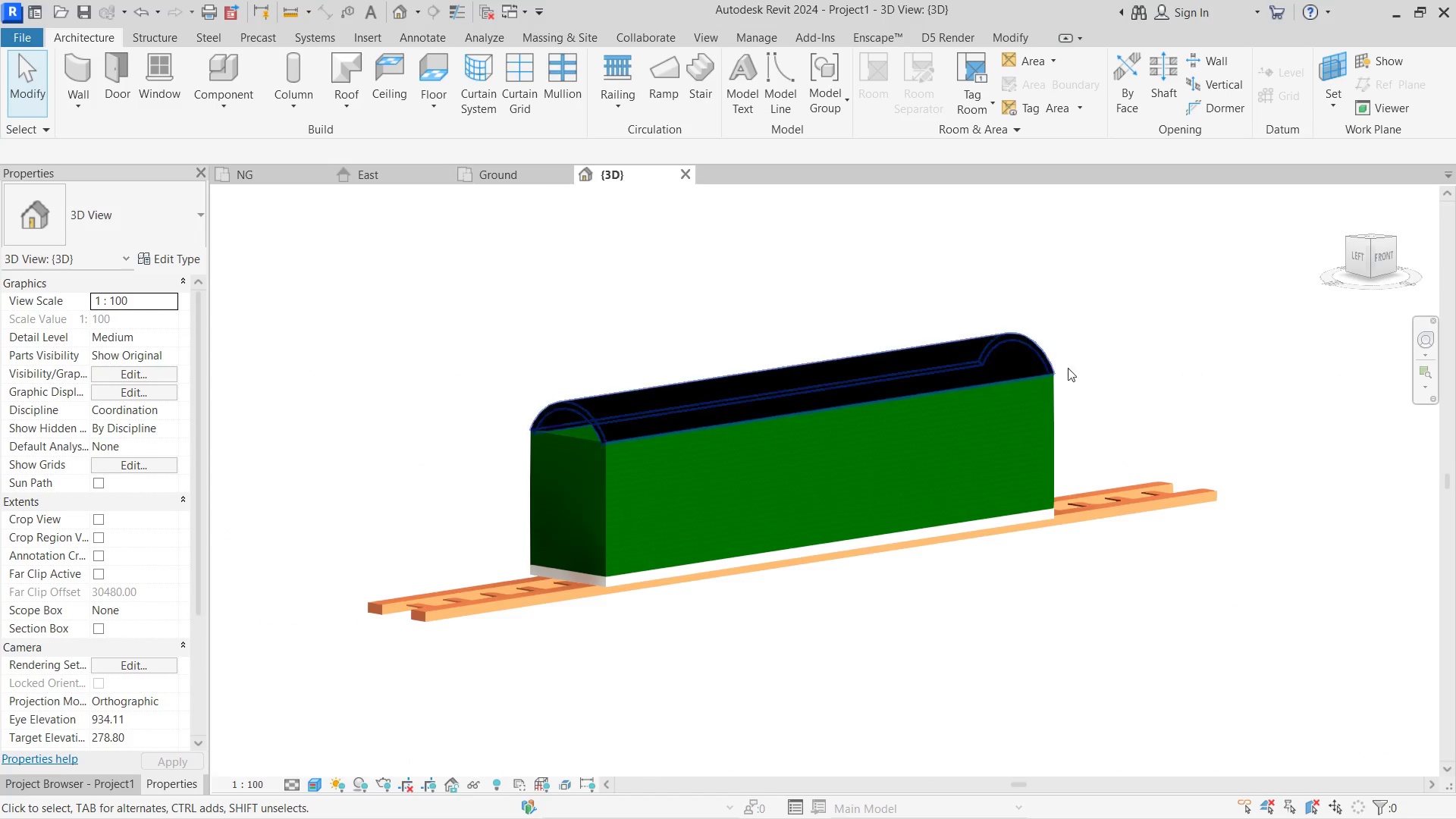 
hold_key(key=ShiftLeft, duration=0.64)
 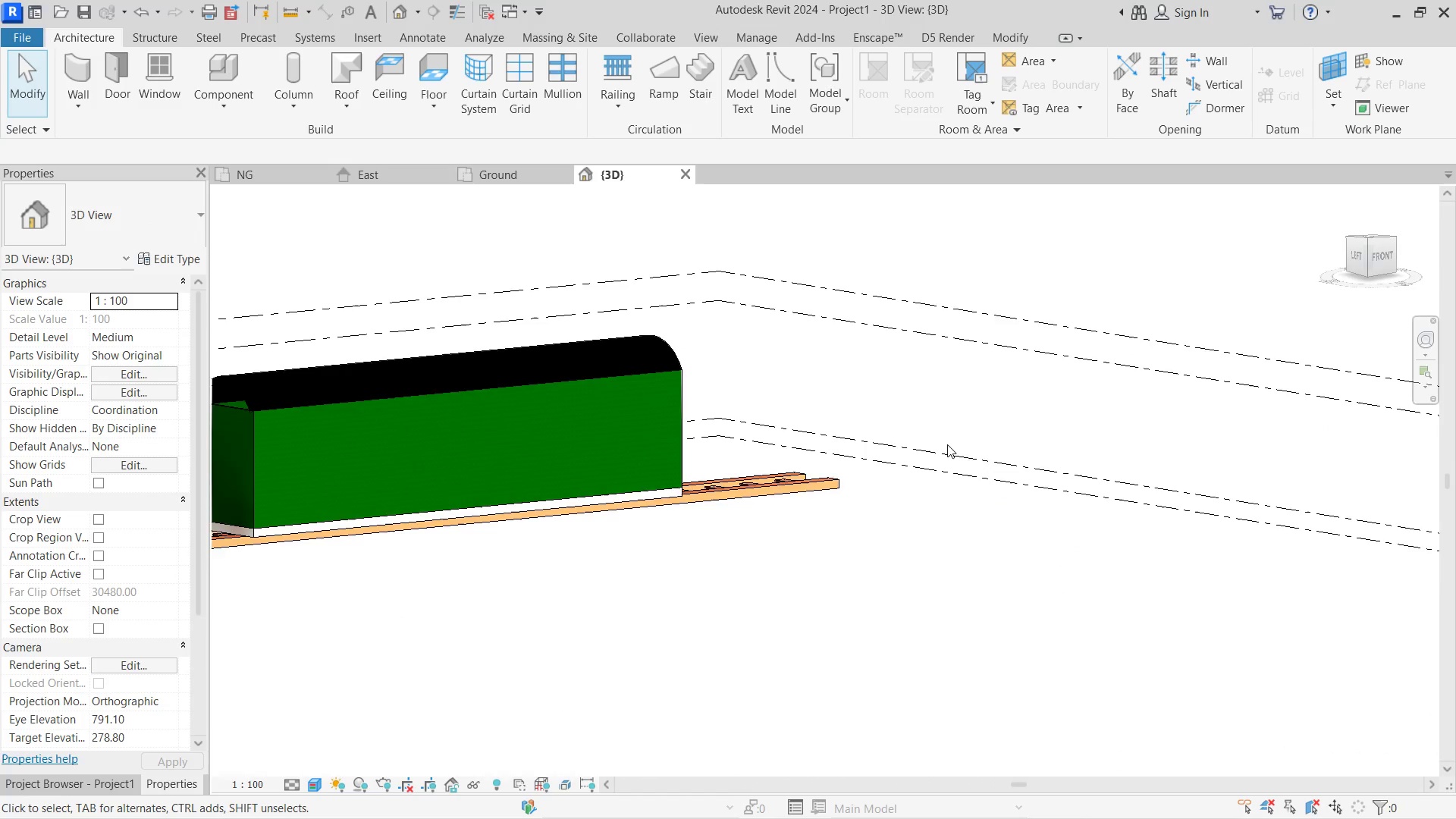 
scroll: coordinate [1219, 484], scroll_direction: down, amount: 1.0
 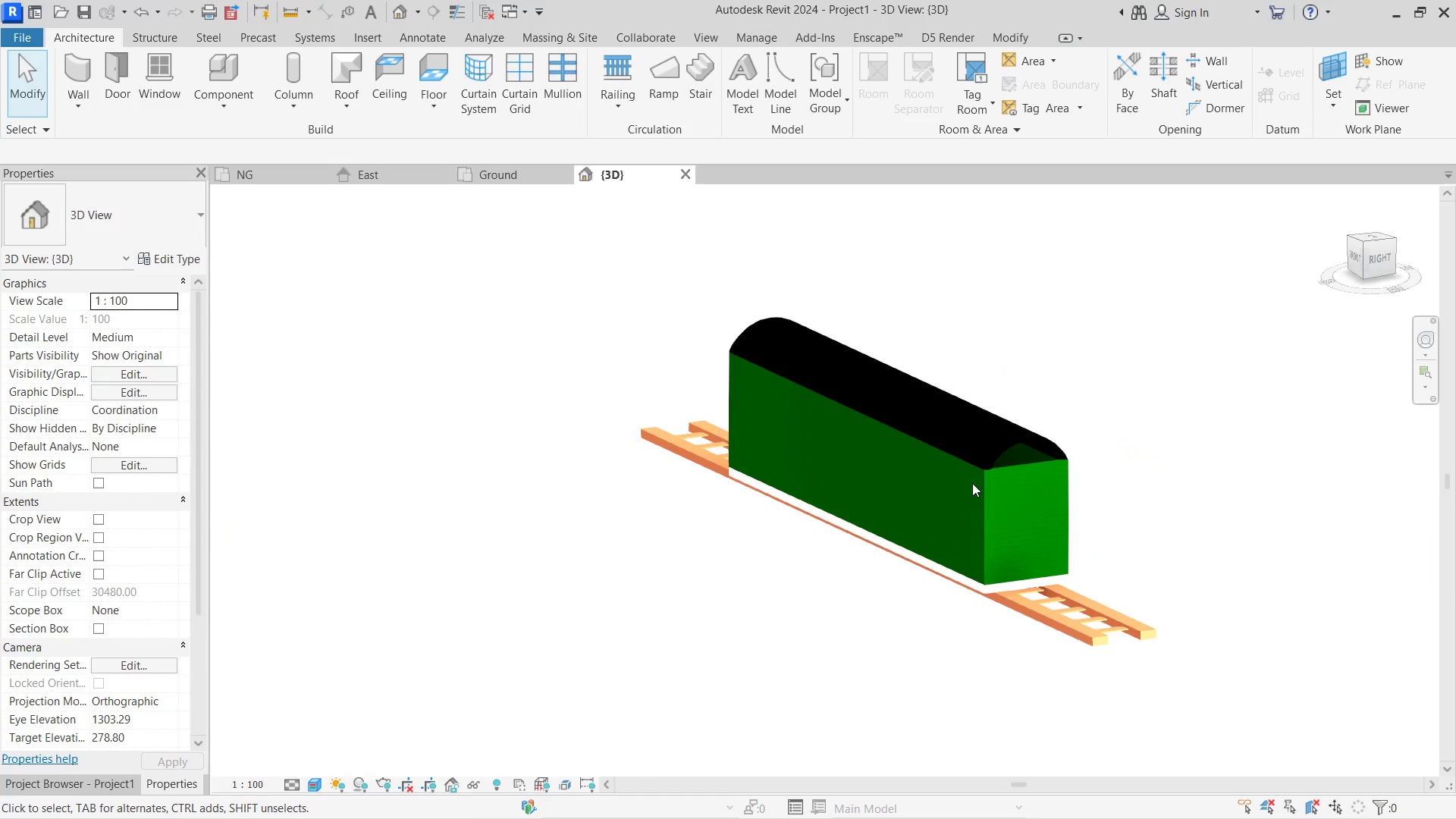 
scroll: coordinate [551, 416], scroll_direction: none, amount: 0.0
 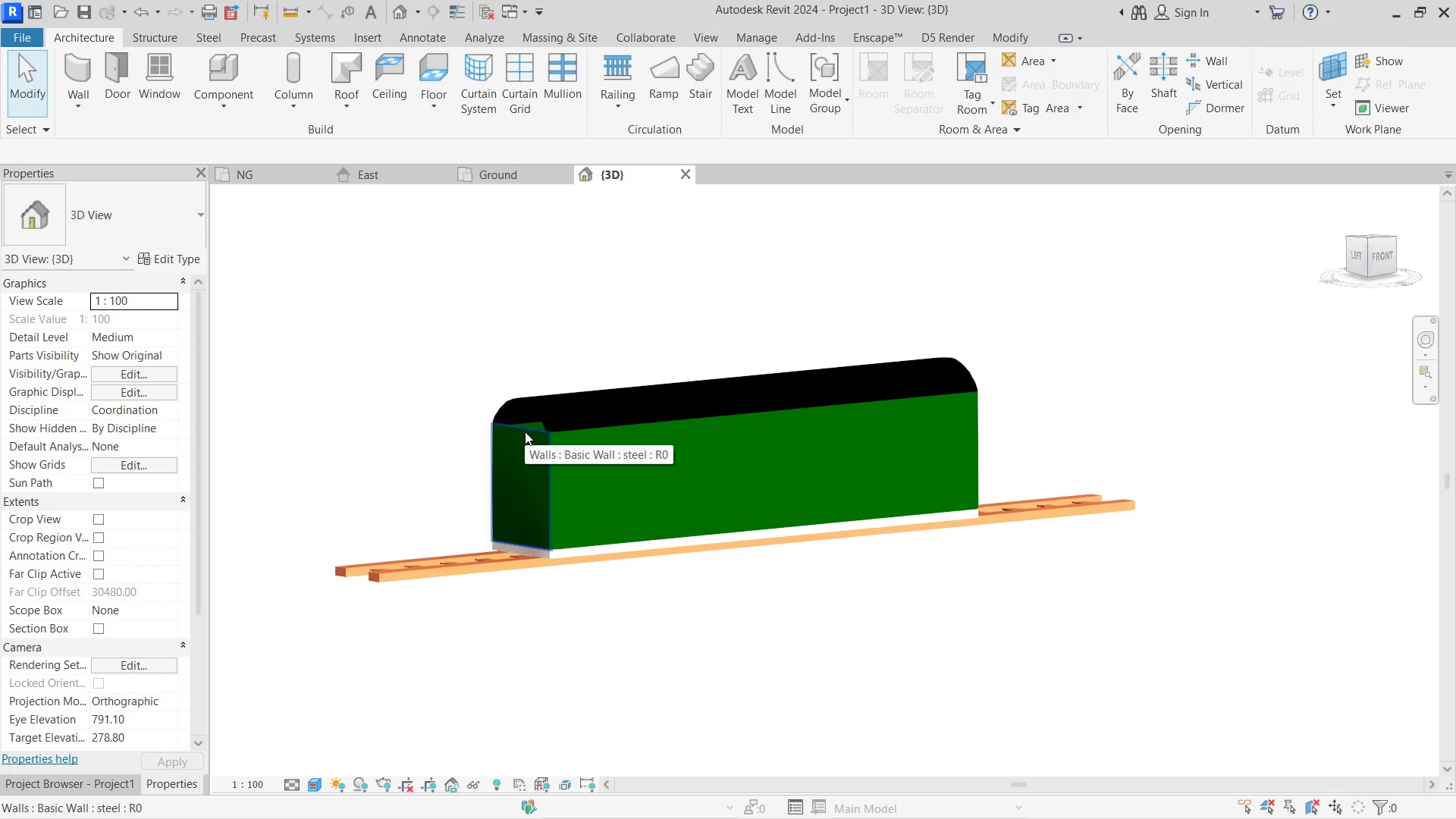 
left_click([525, 431])
 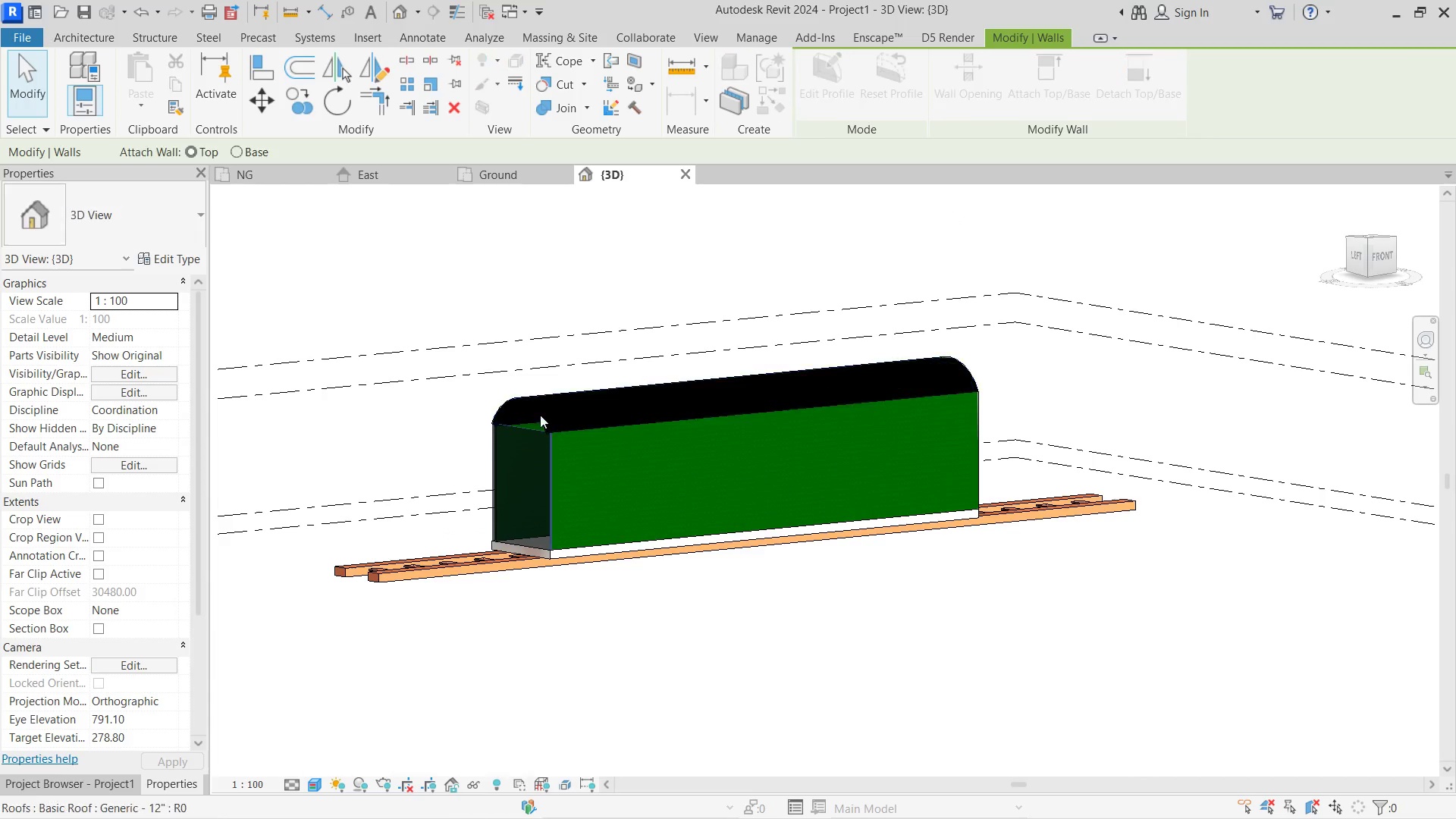 
left_click([536, 406])
 